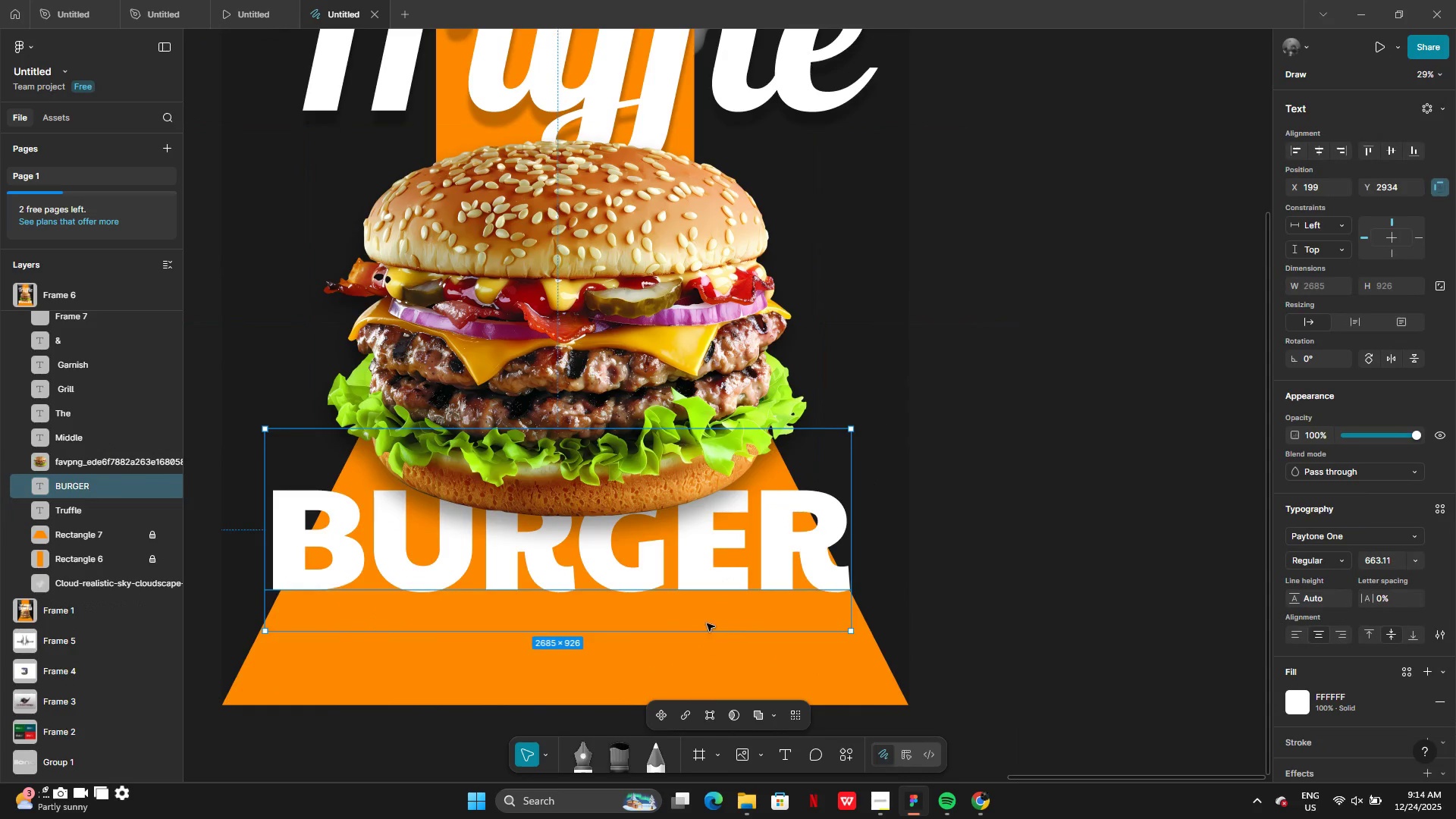 
right_click([695, 589])
 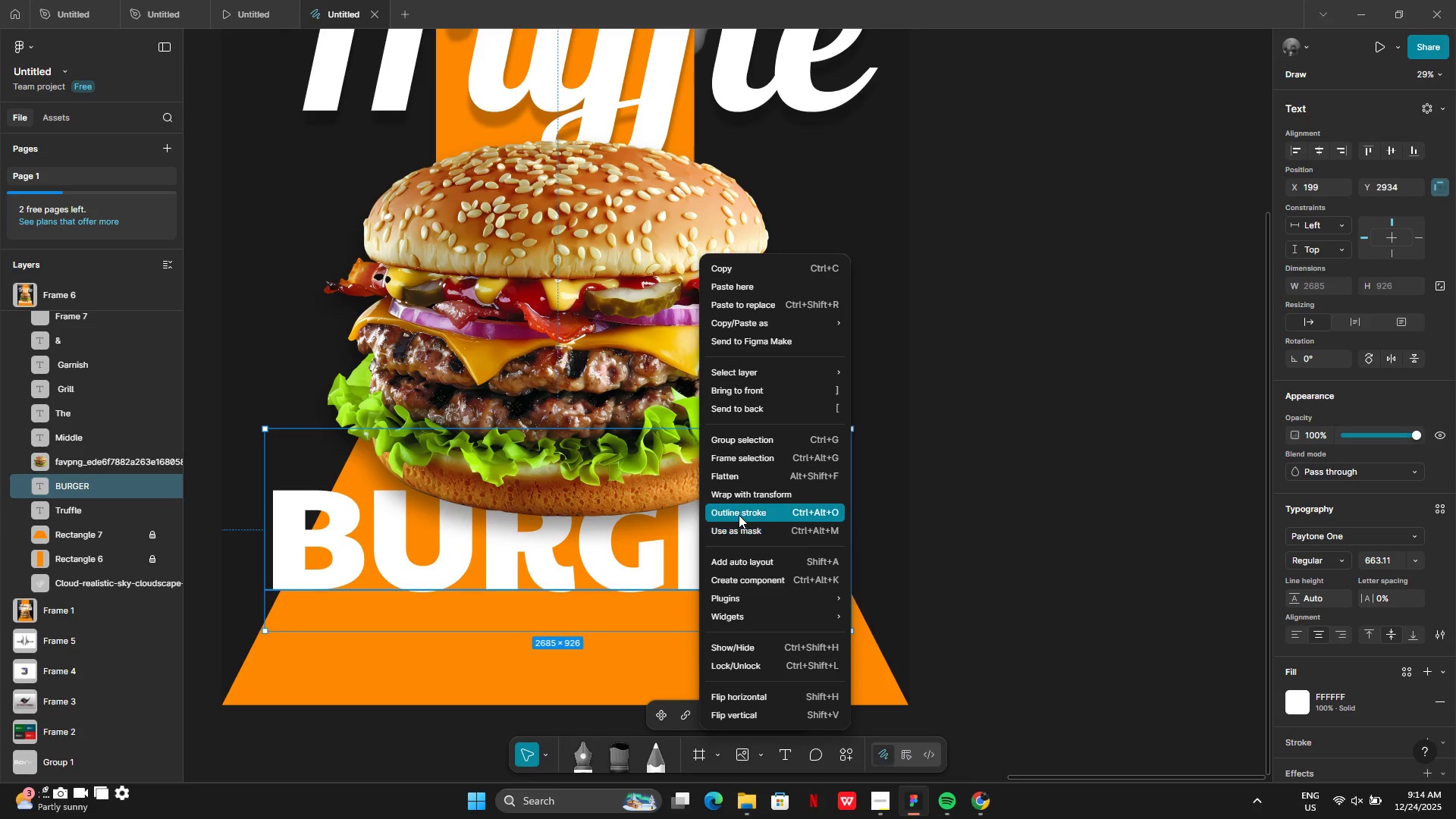 
wait(7.69)
 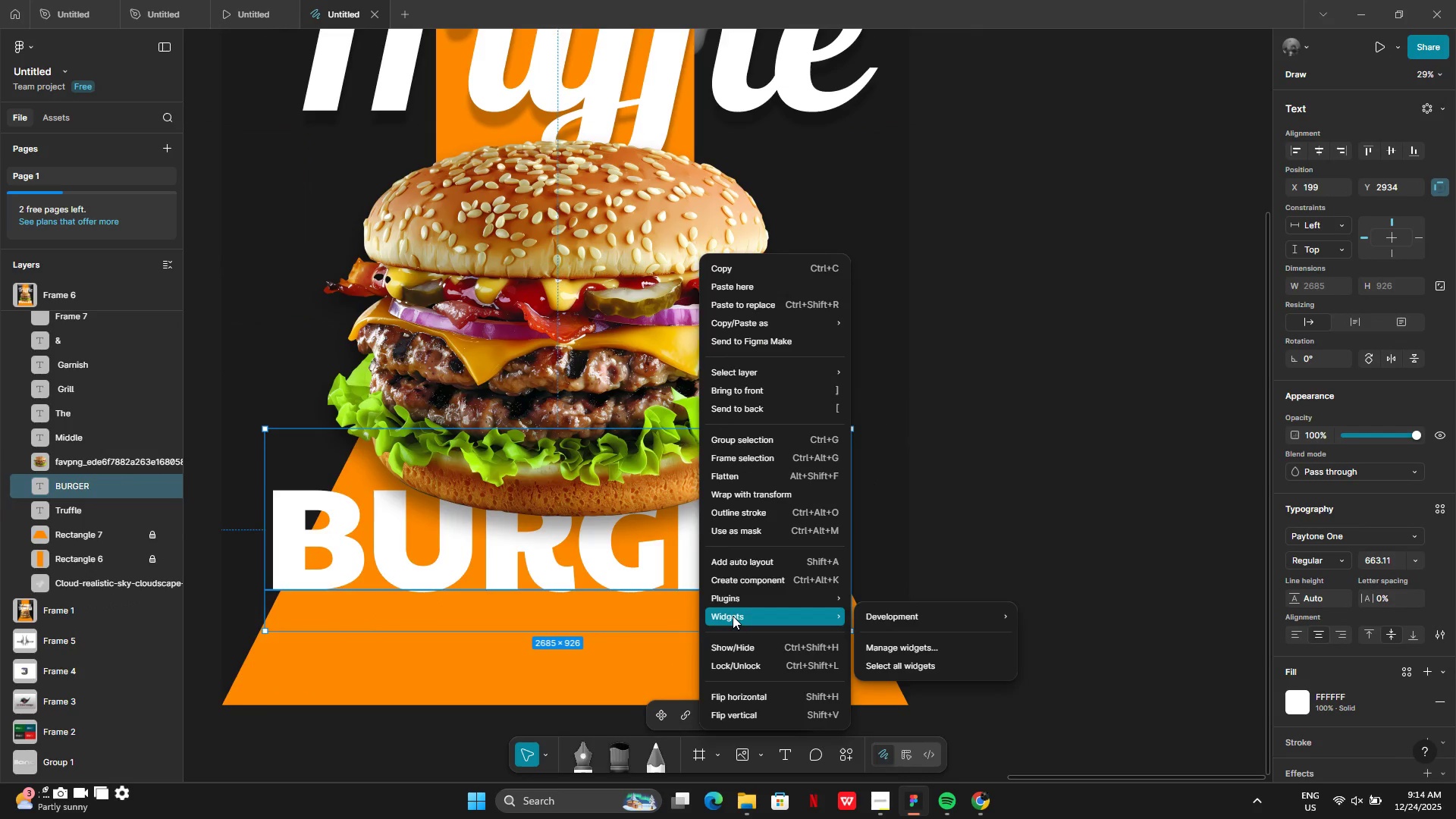 
left_click([746, 530])
 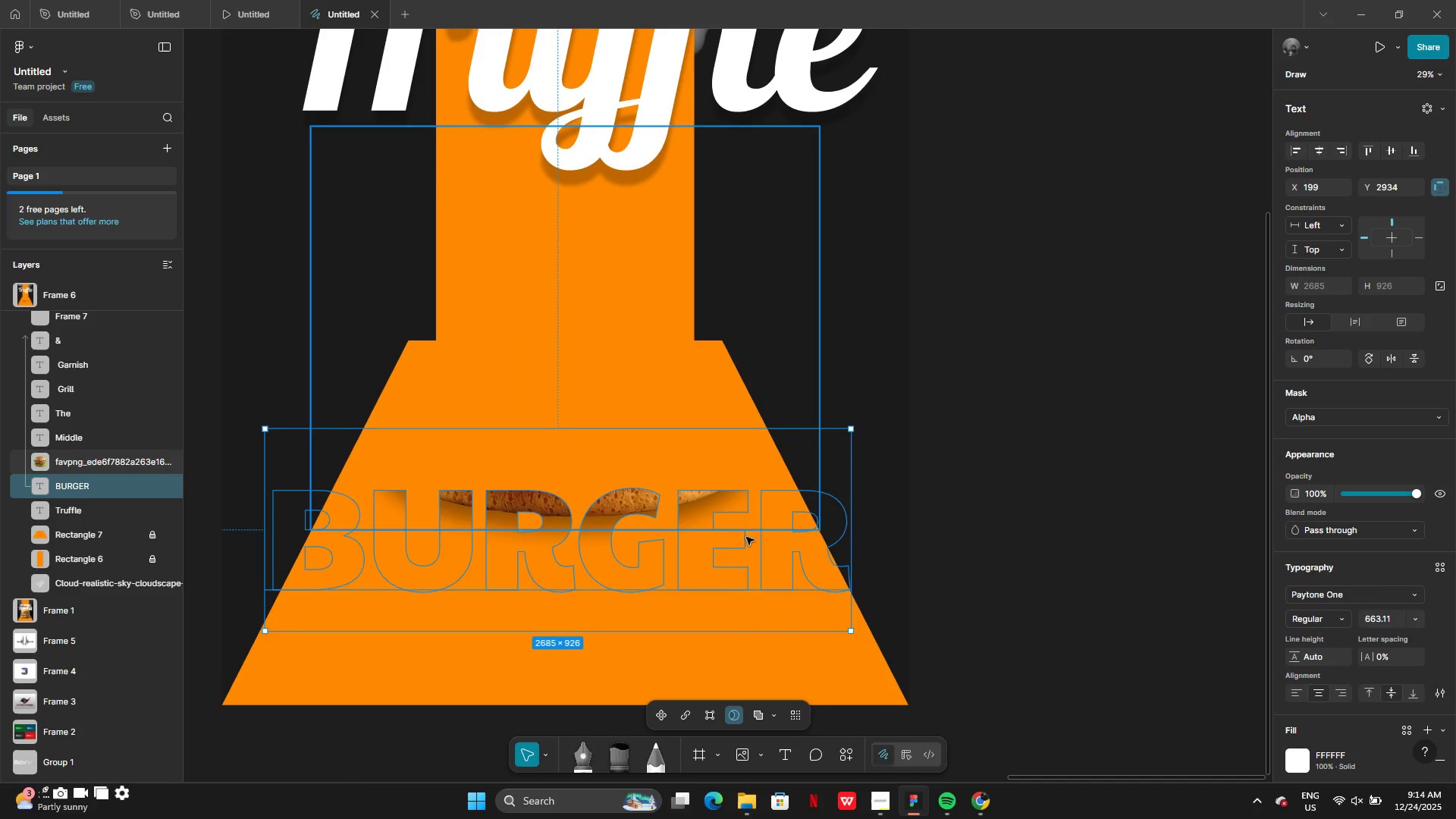 
left_click_drag(start_coordinate=[737, 564], to_coordinate=[773, 359])
 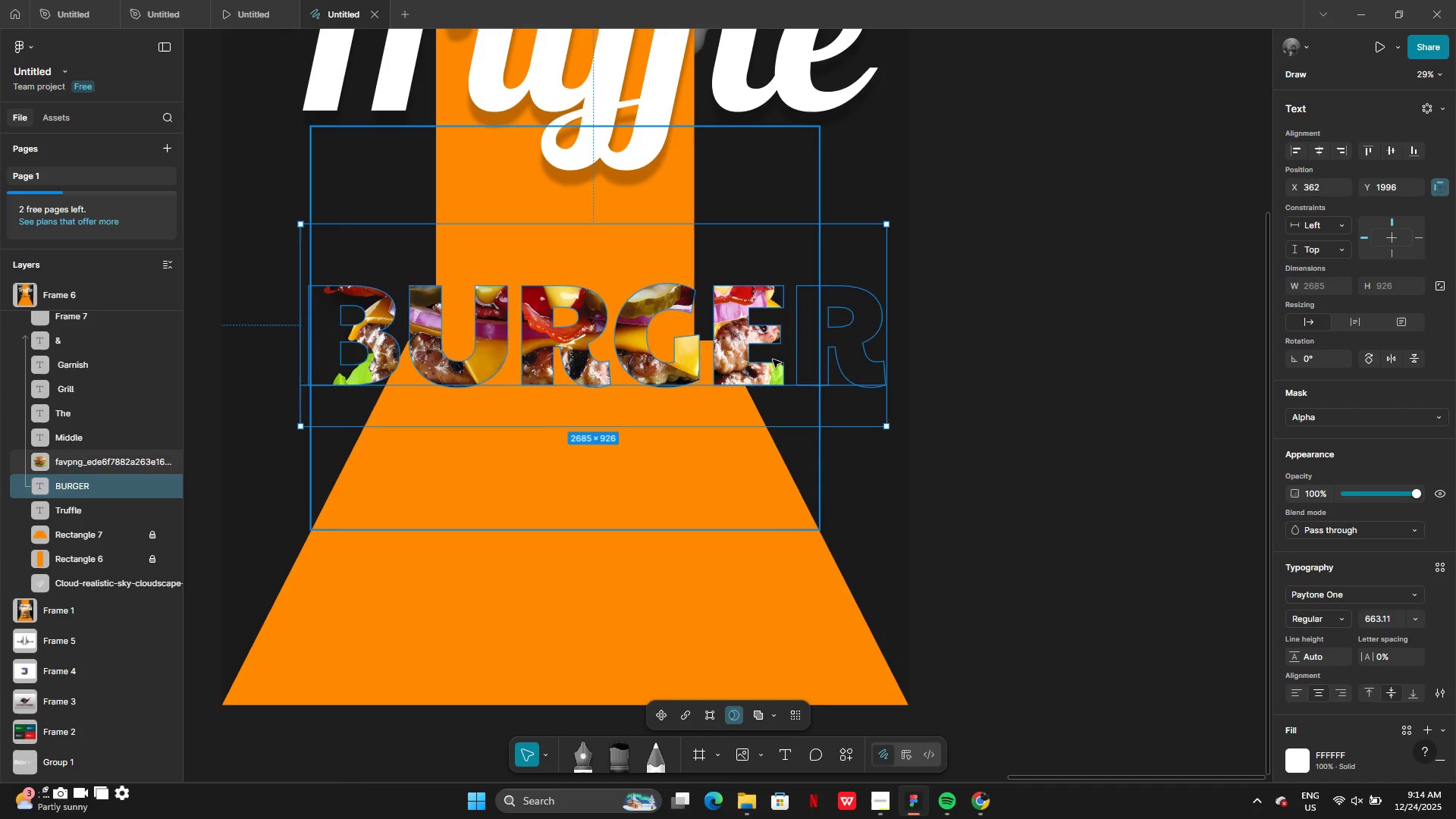 
key(Control+Z)
 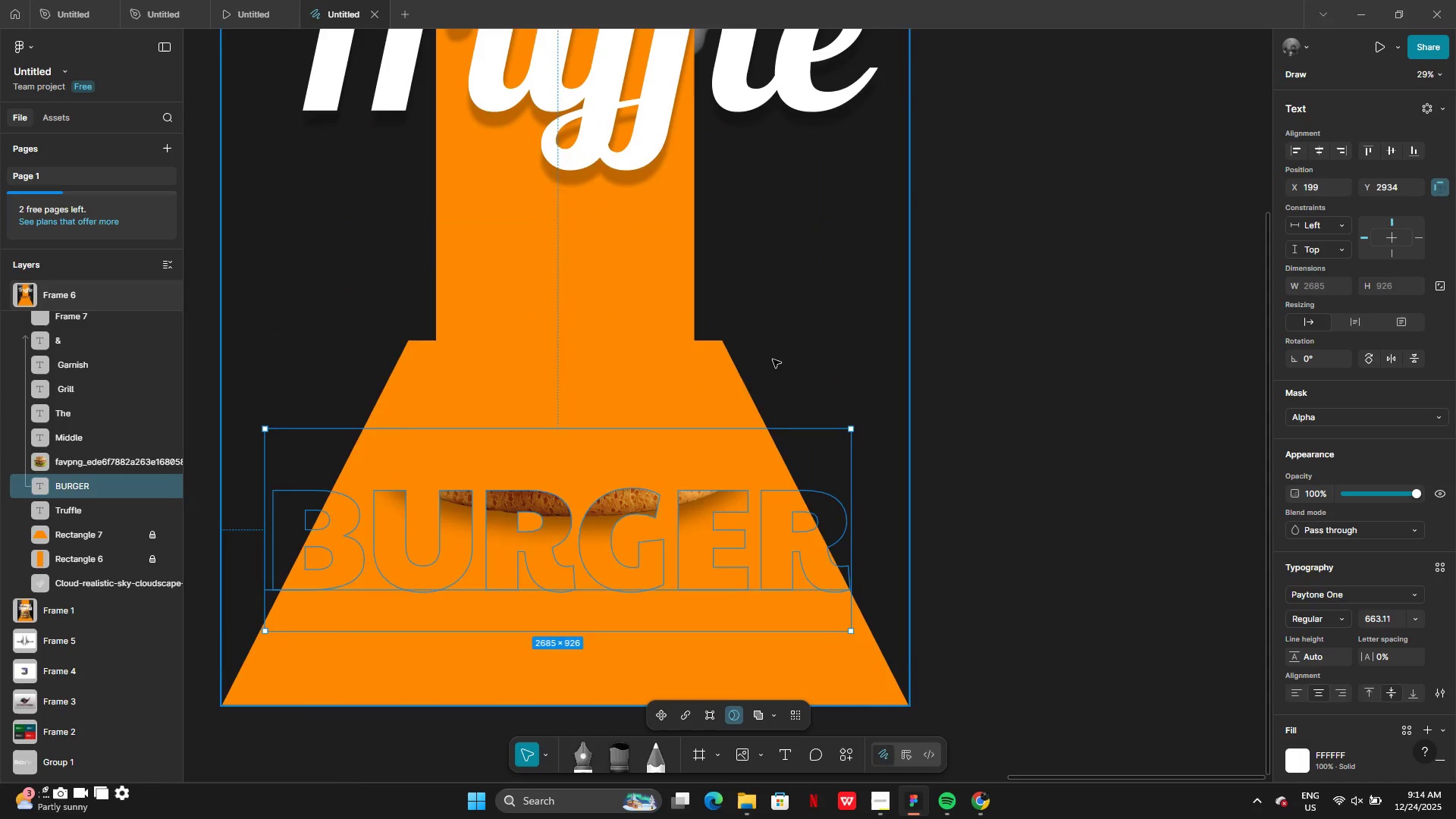 
key(Control+Z)
 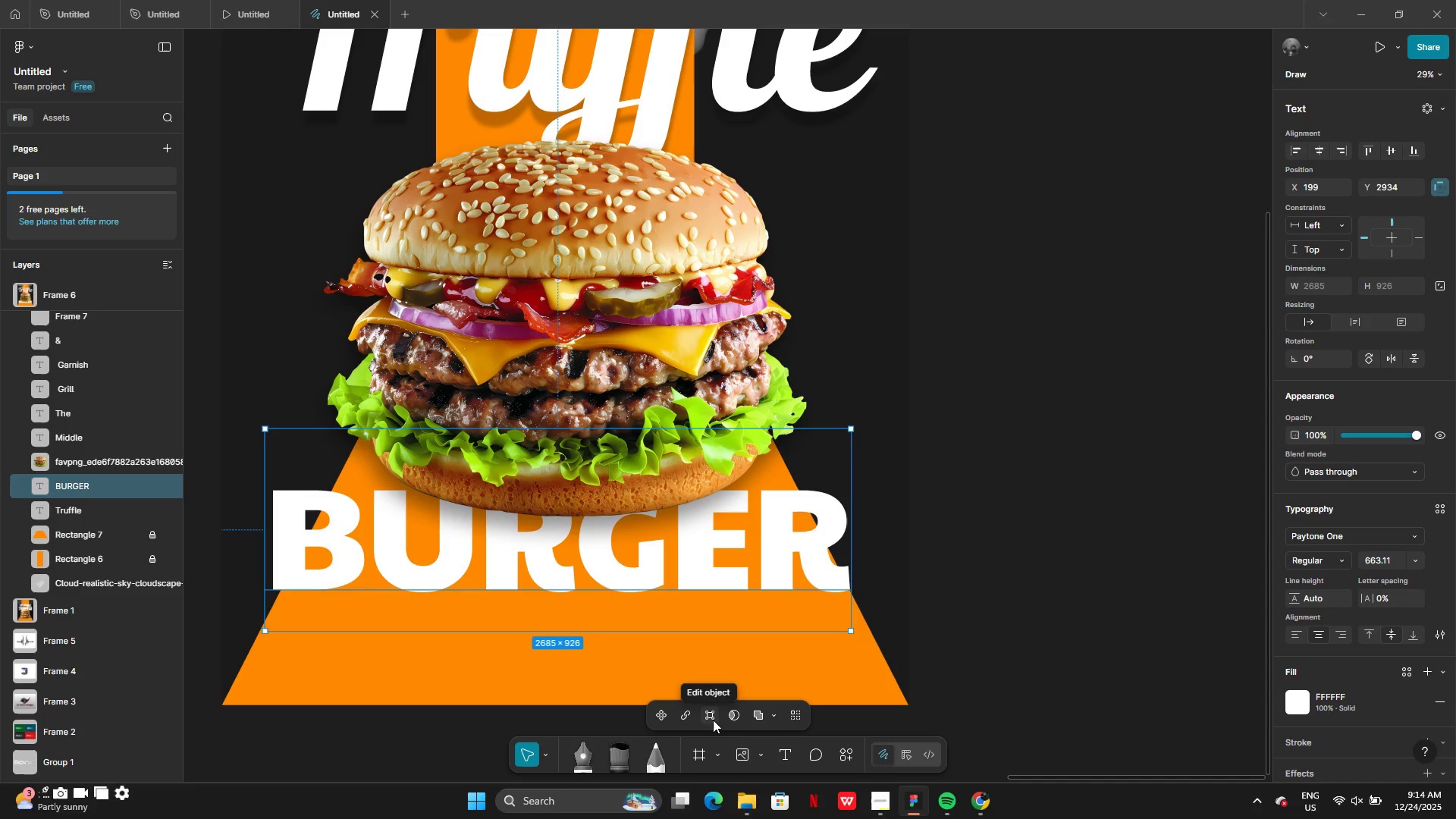 
left_click([769, 715])
 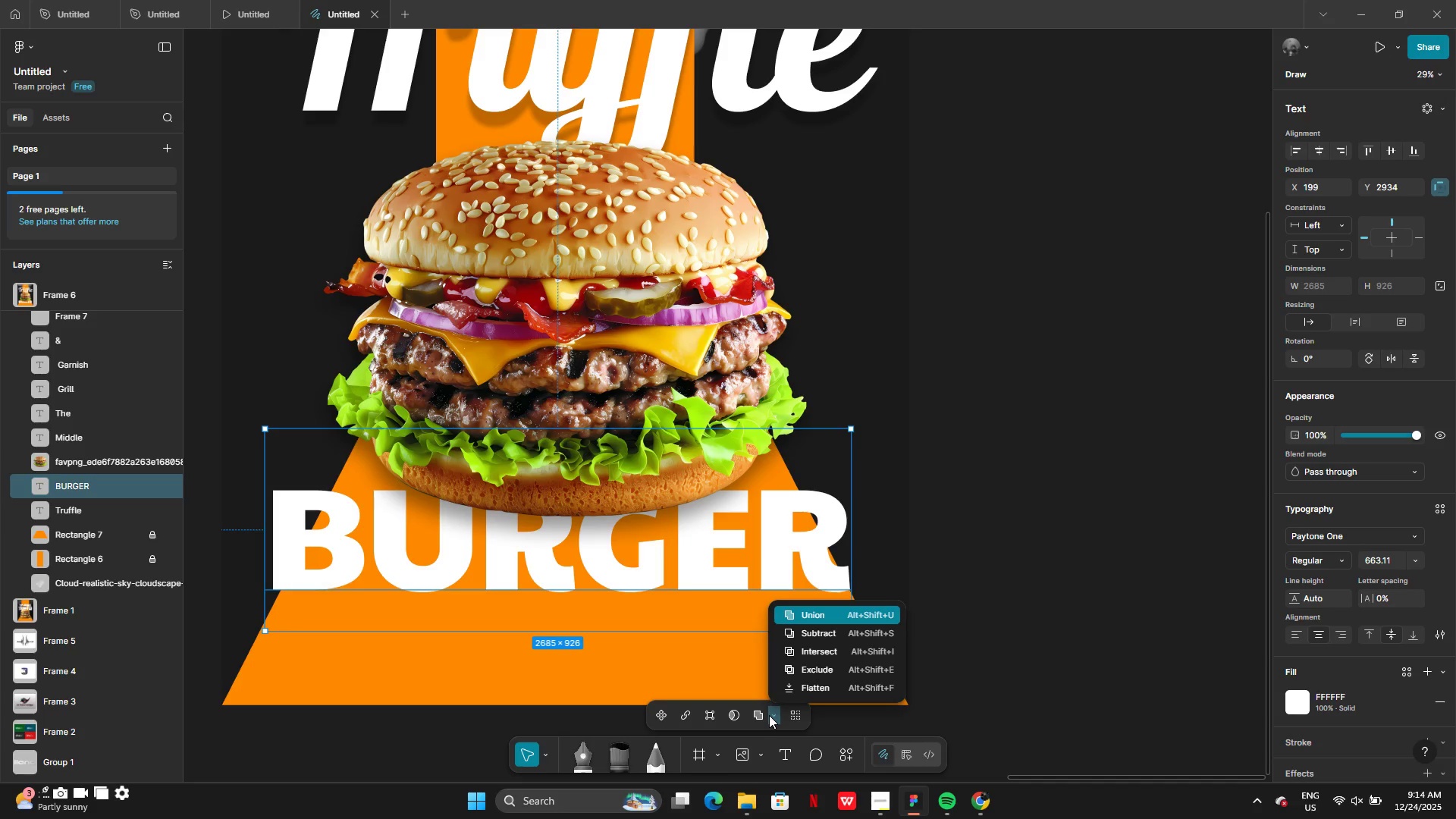 
left_click([769, 715])
 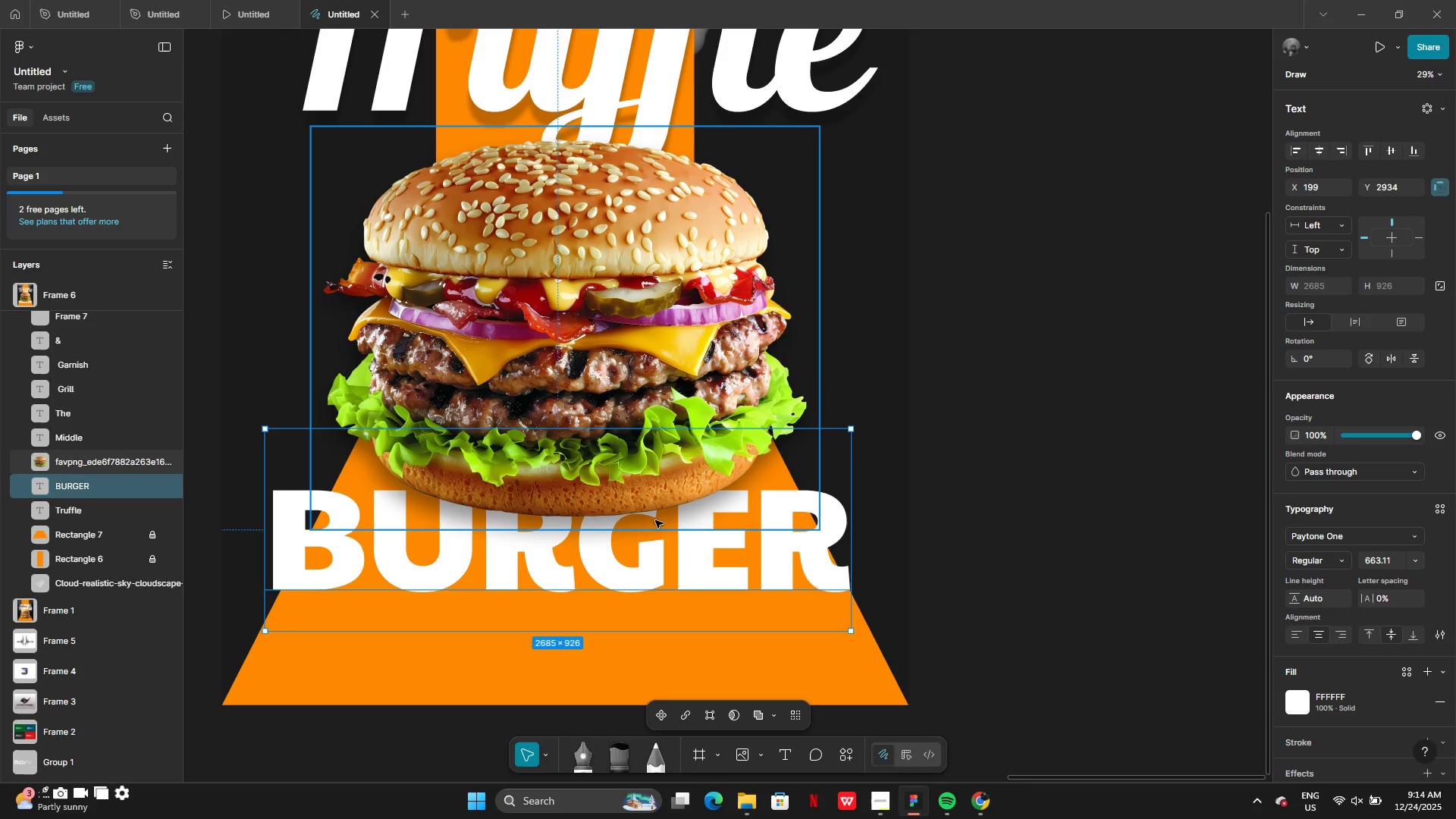 
right_click([657, 542])
 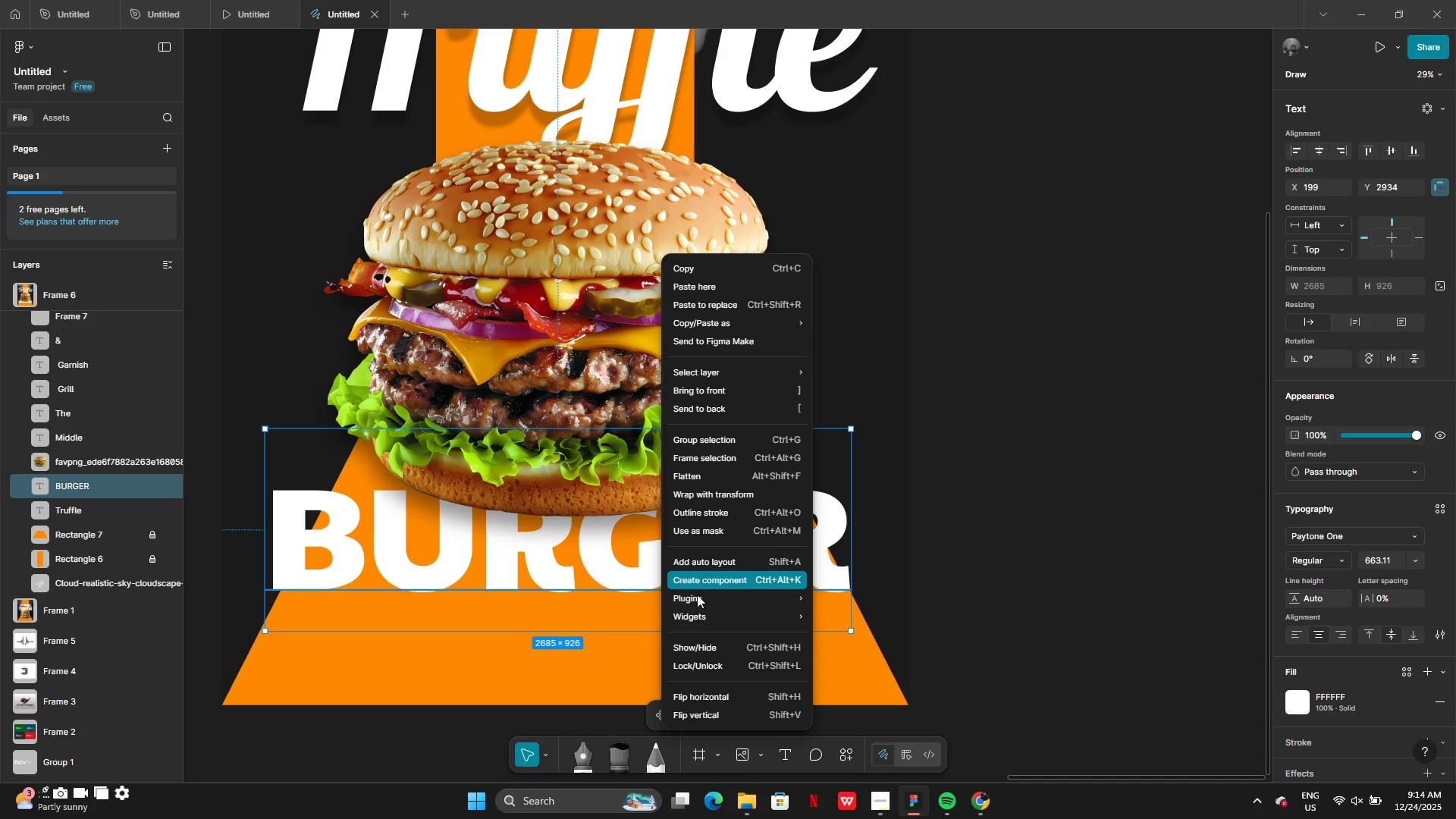 
wait(14.33)
 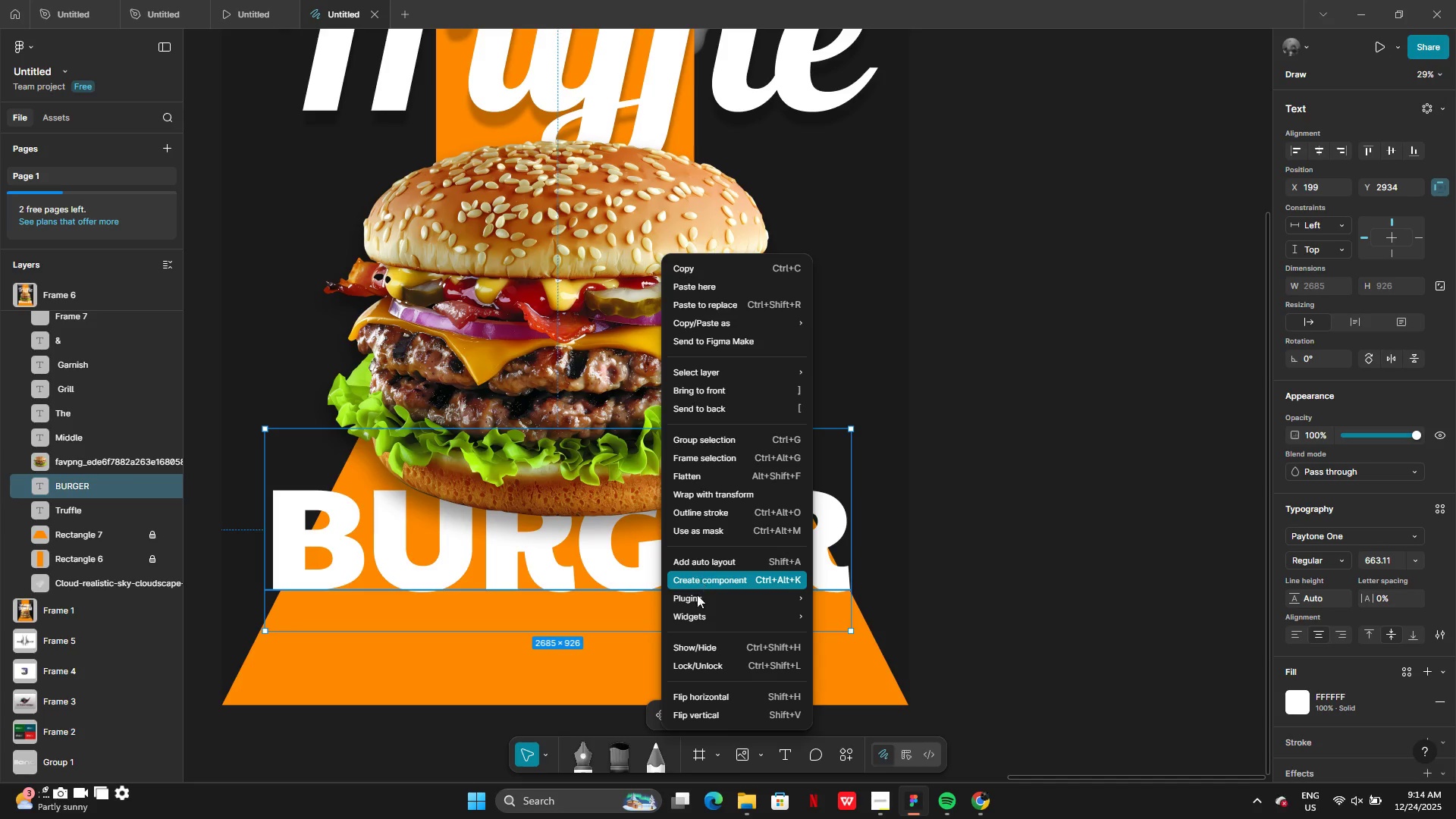 
left_click([833, 591])
 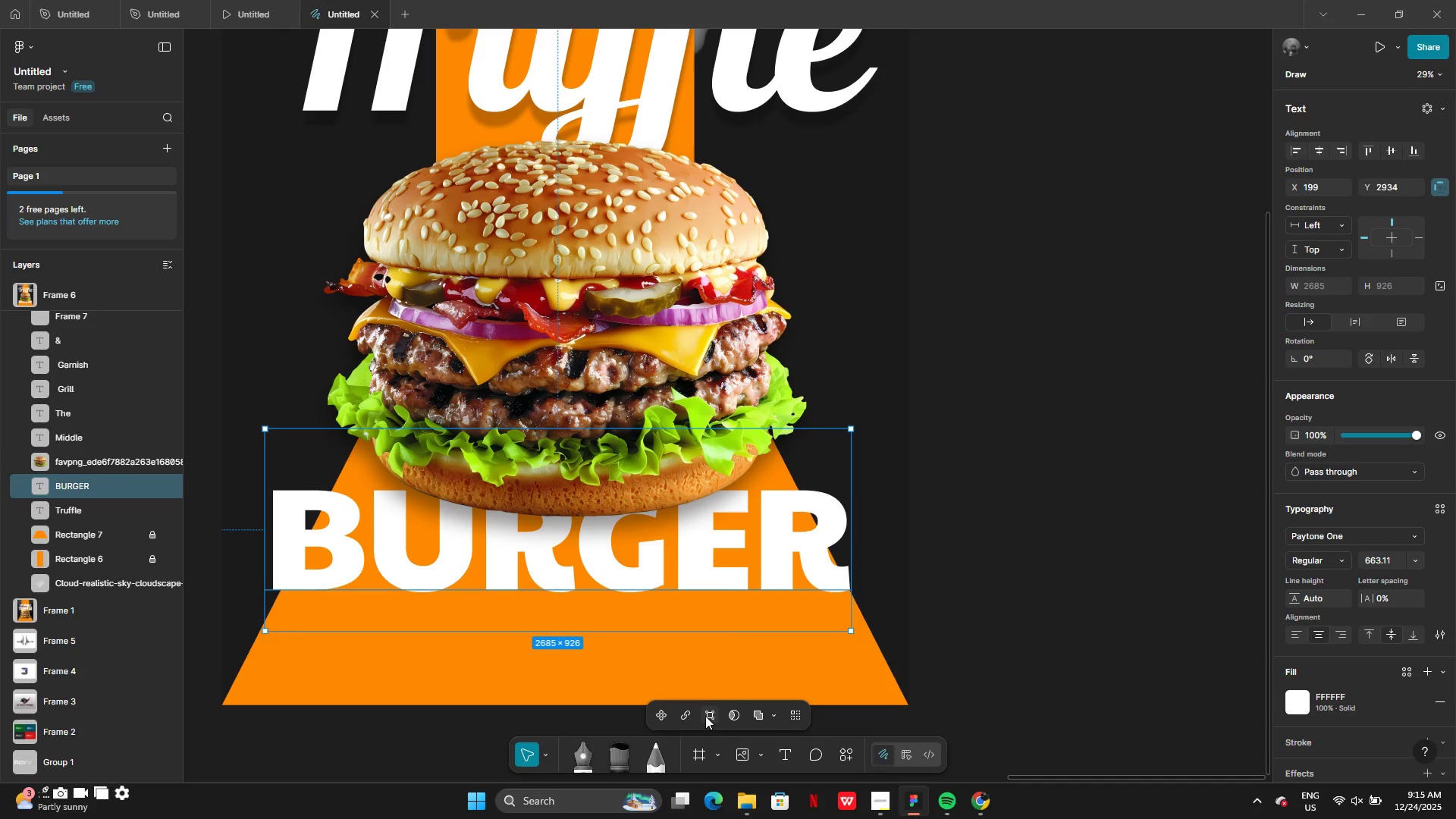 
wait(5.94)
 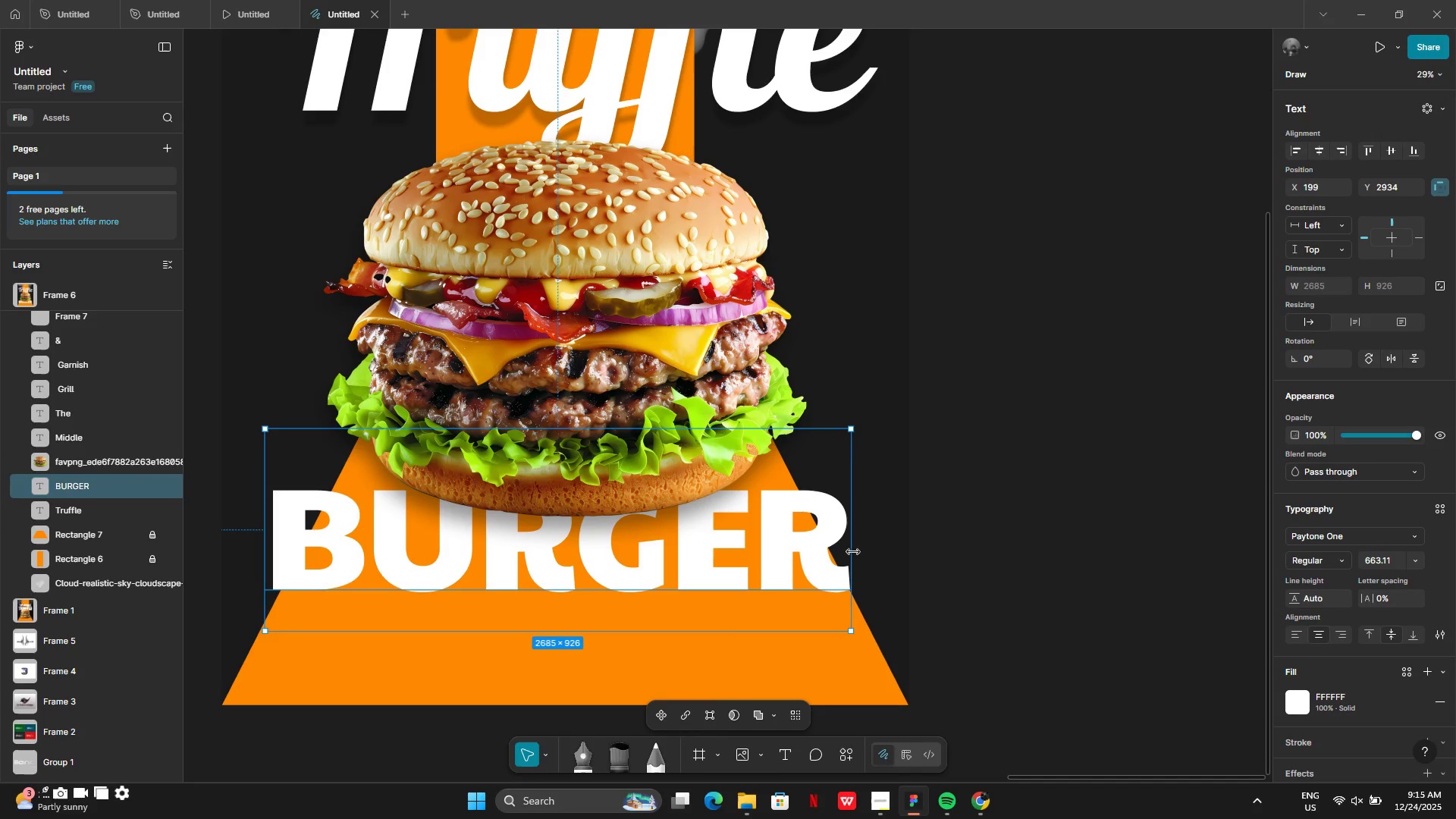 
left_click([729, 716])
 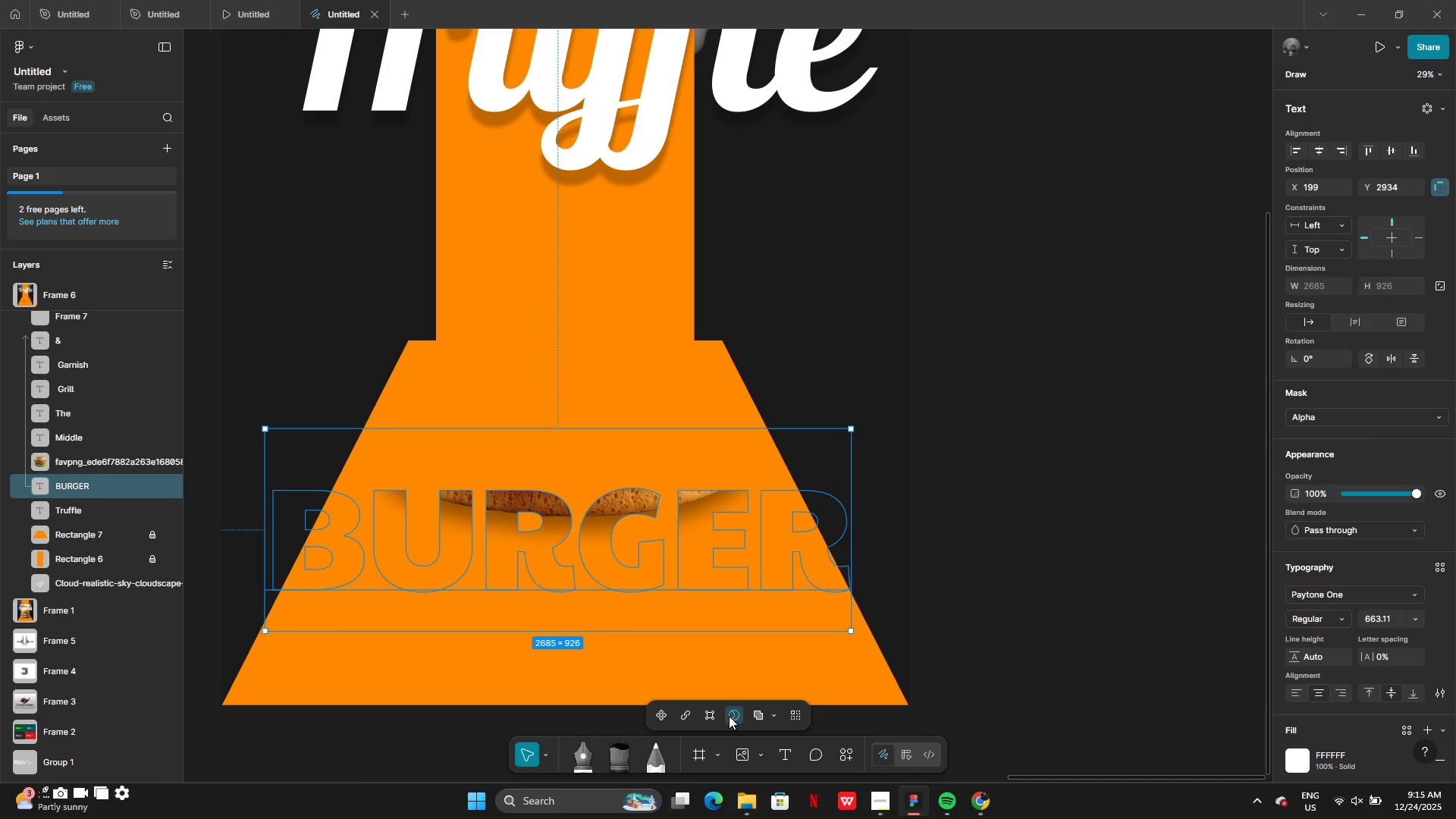 
key(Control+Z)
 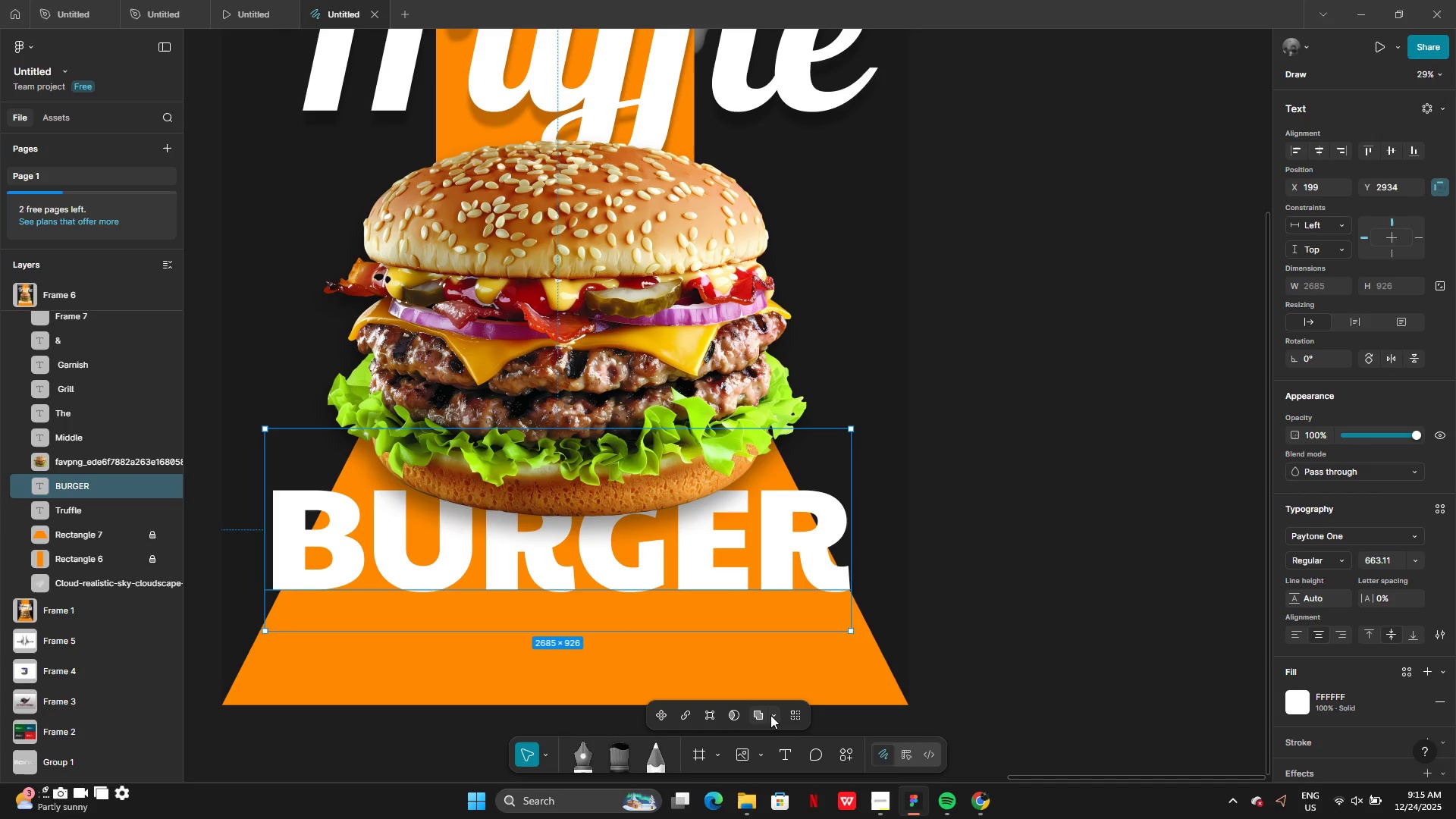 
left_click([774, 714])
 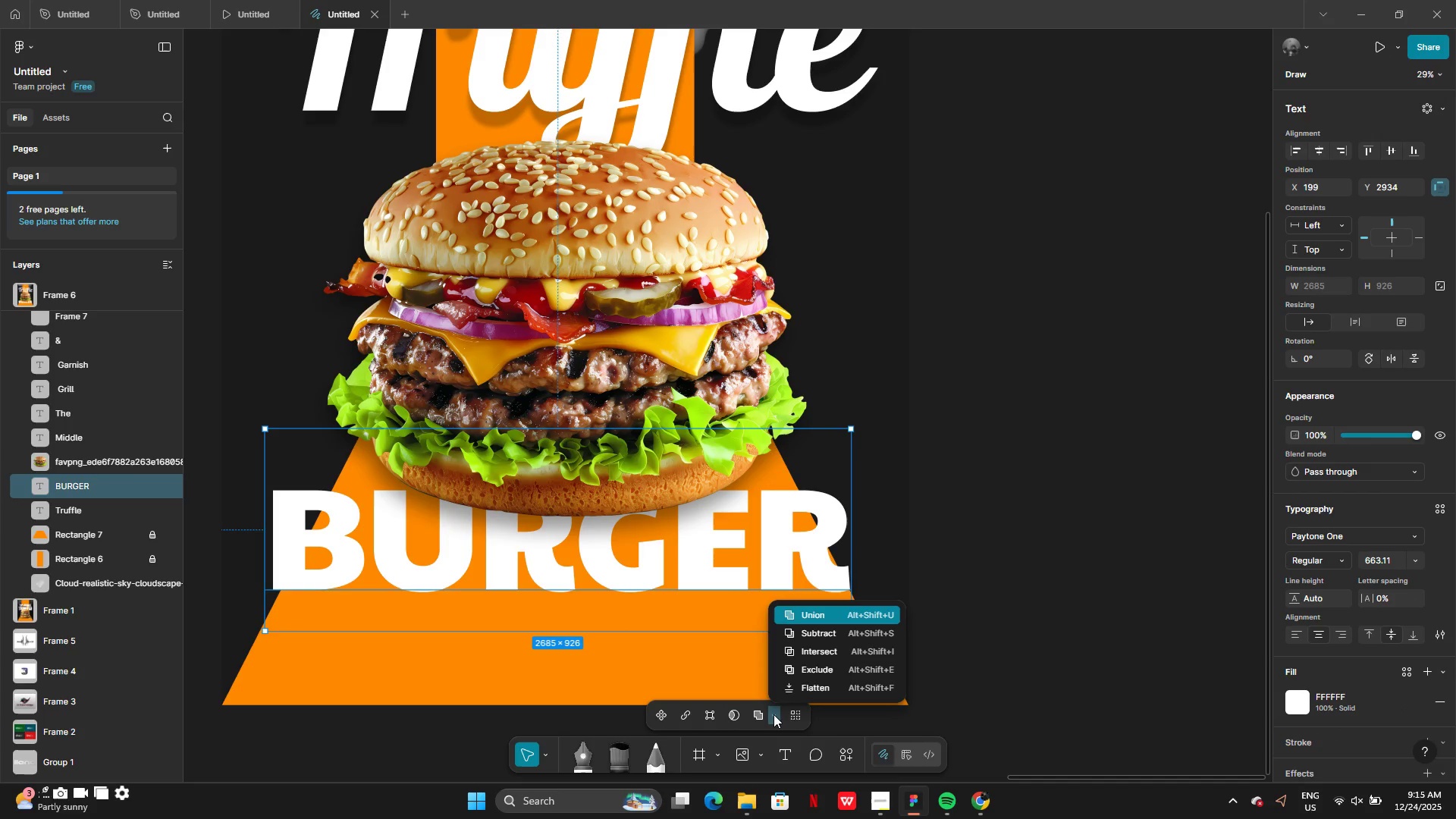 
left_click([774, 714])
 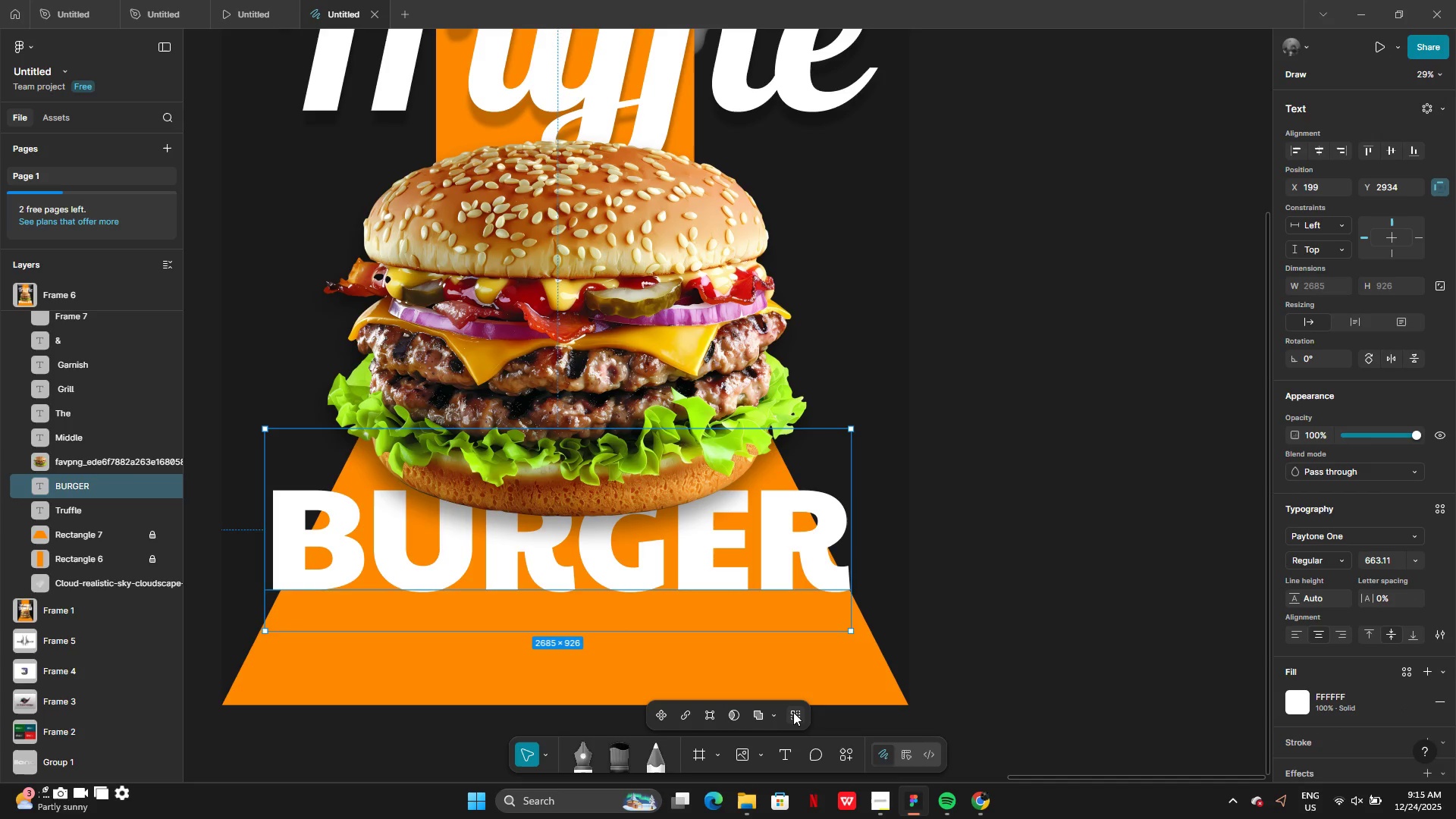 
left_click([794, 713])
 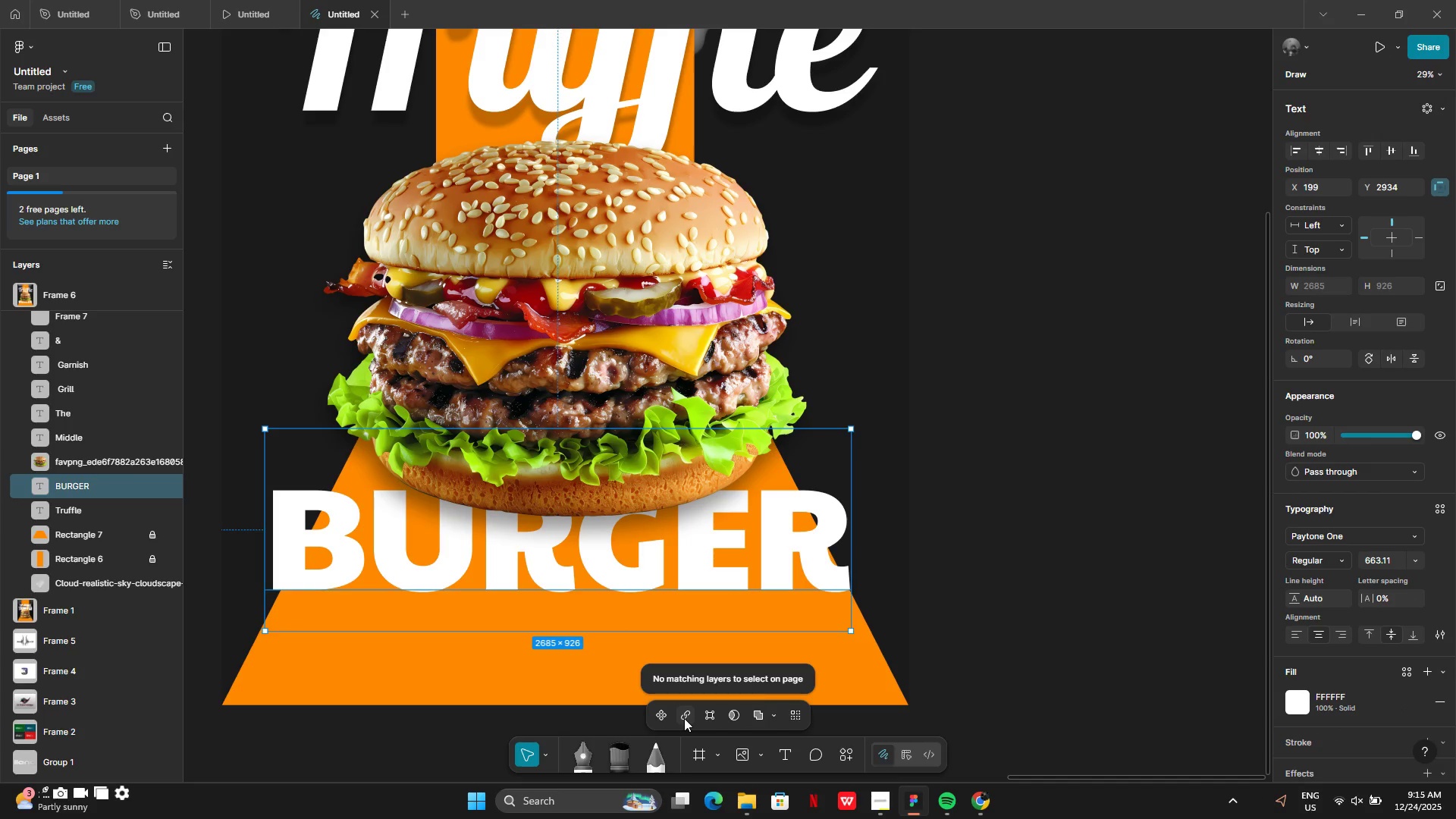 
left_click([658, 718])
 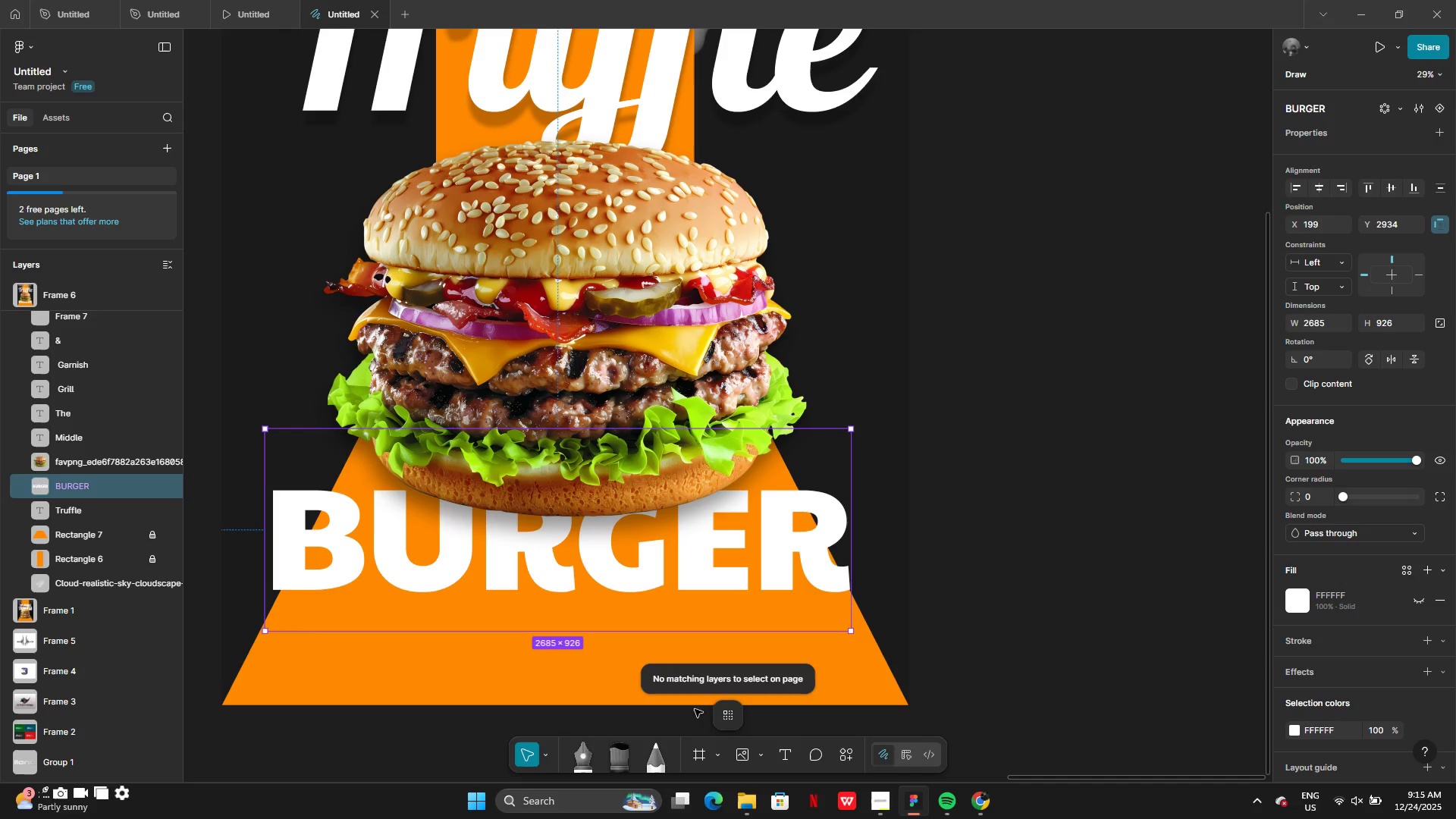 
left_click([723, 715])
 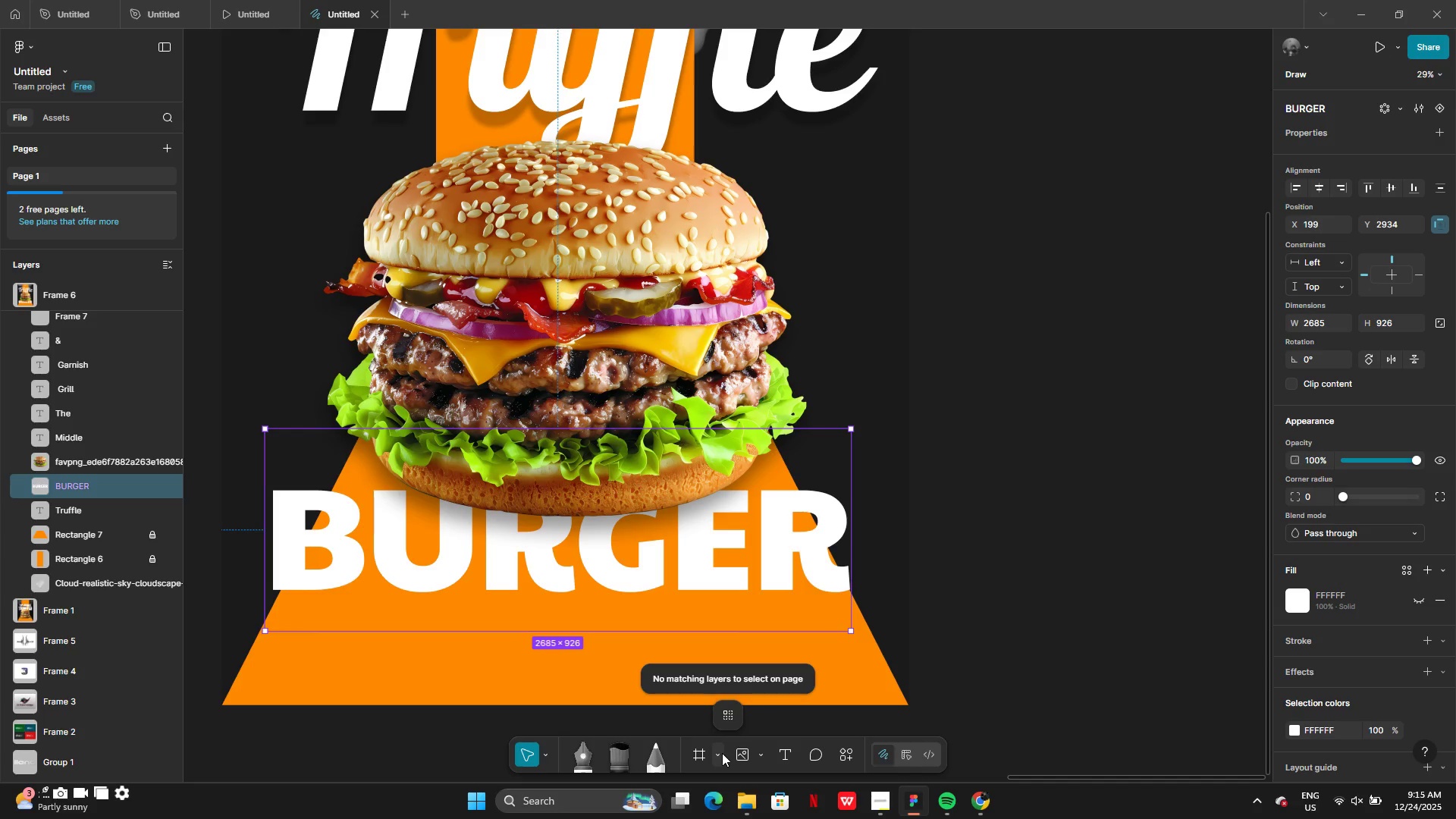 
left_click([722, 753])
 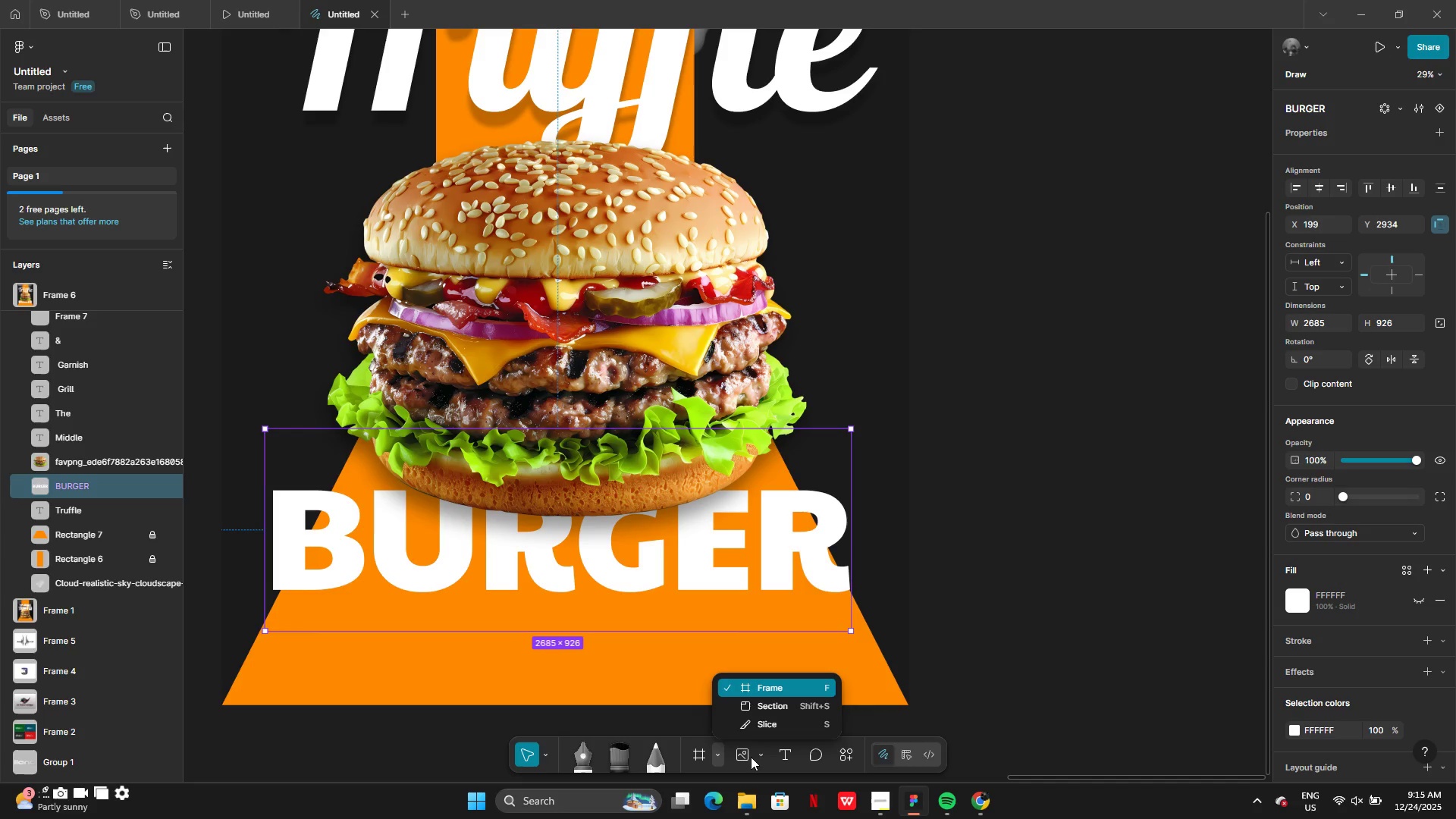 
left_click([754, 757])
 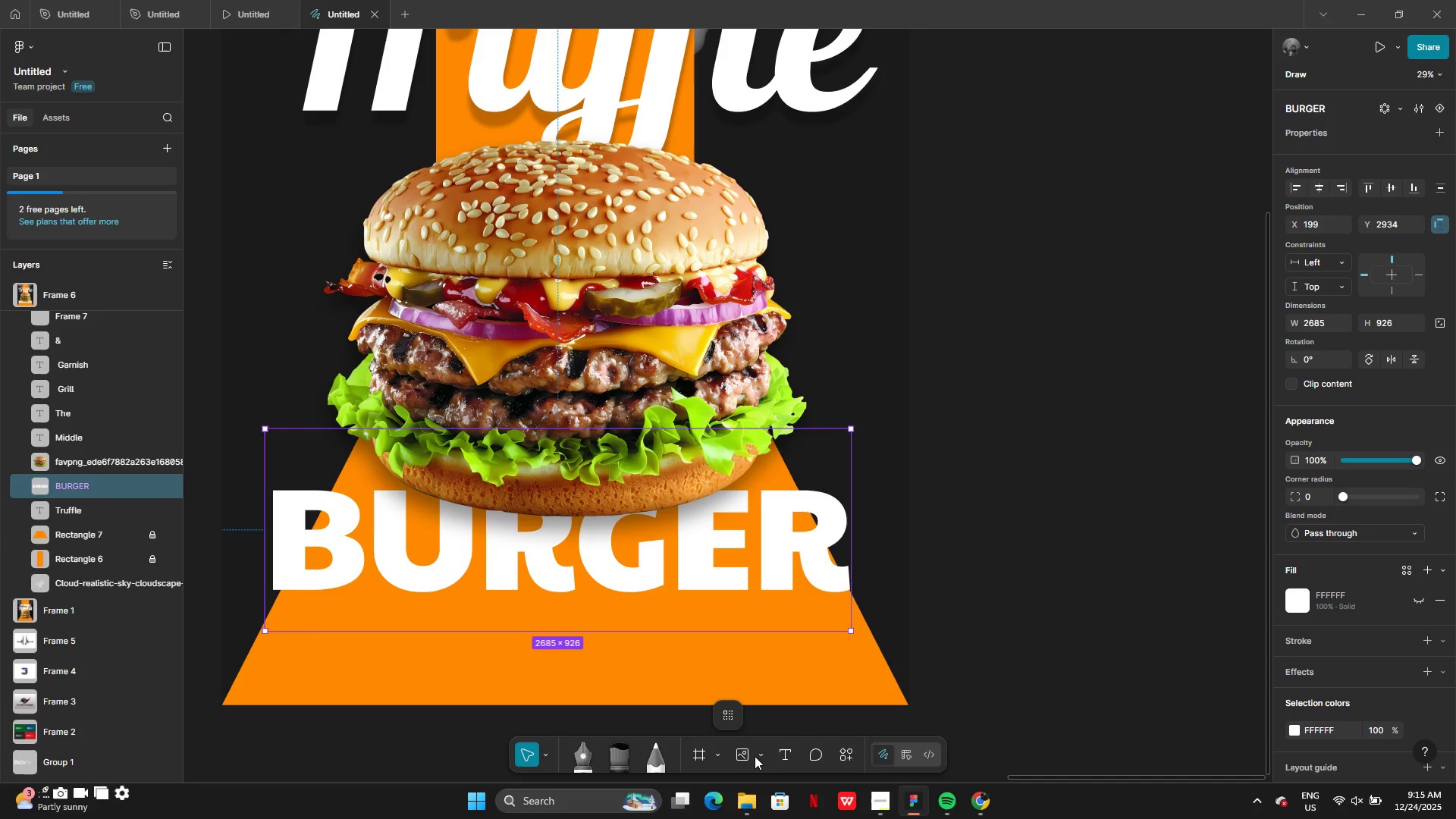 
left_click([755, 756])
 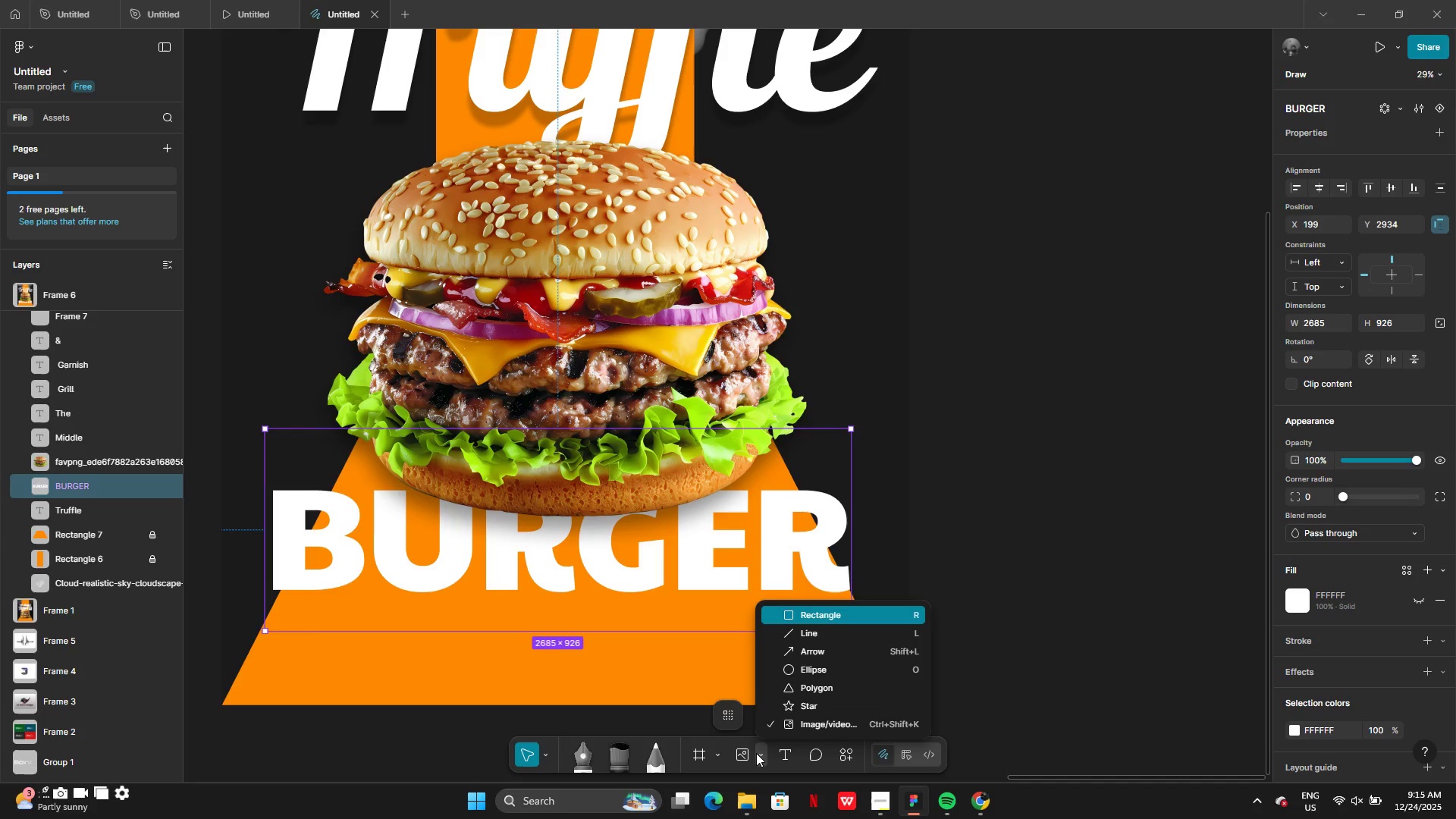 
left_click([756, 753])
 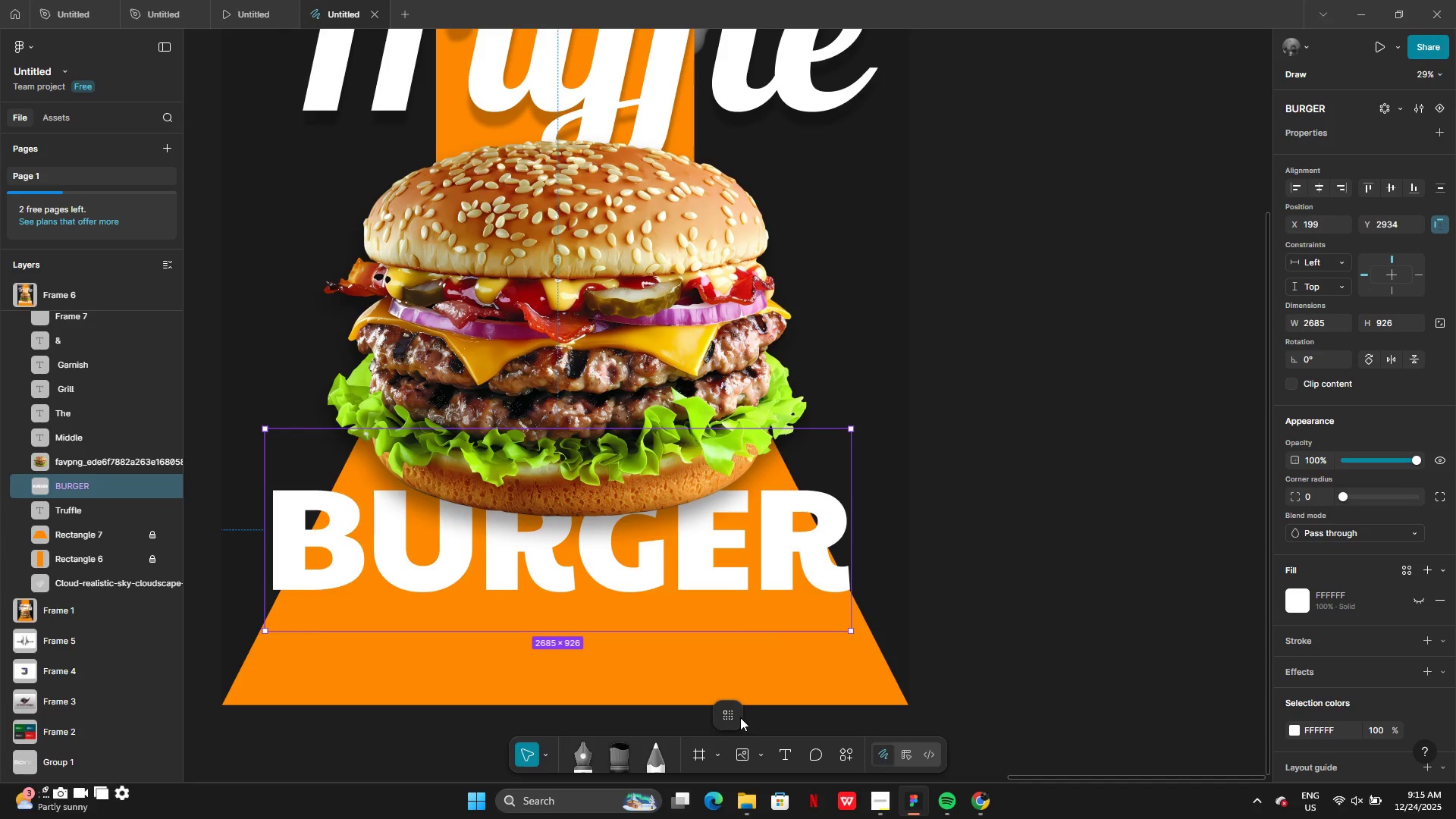 
left_click([733, 717])
 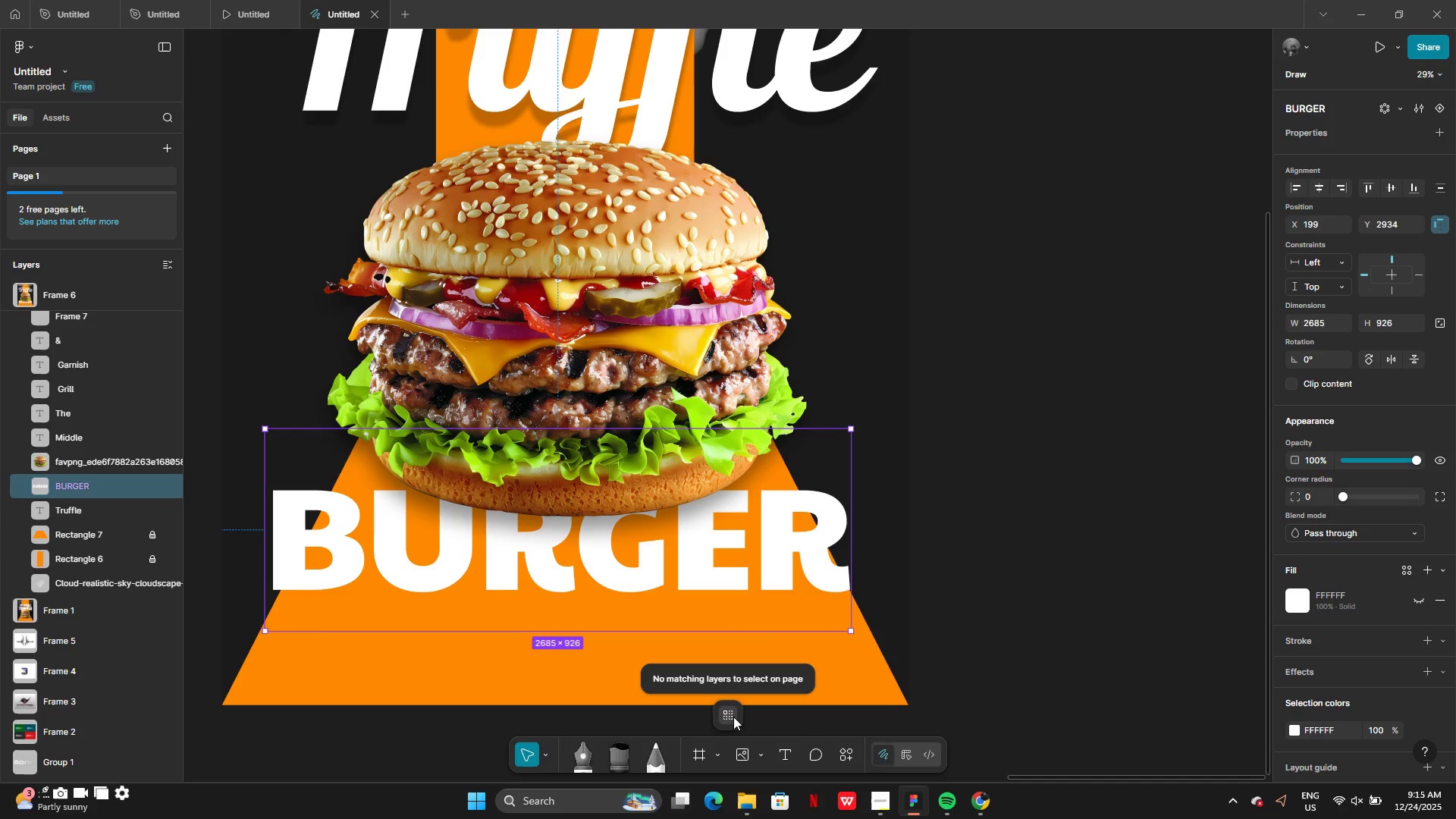 
double_click([733, 717])
 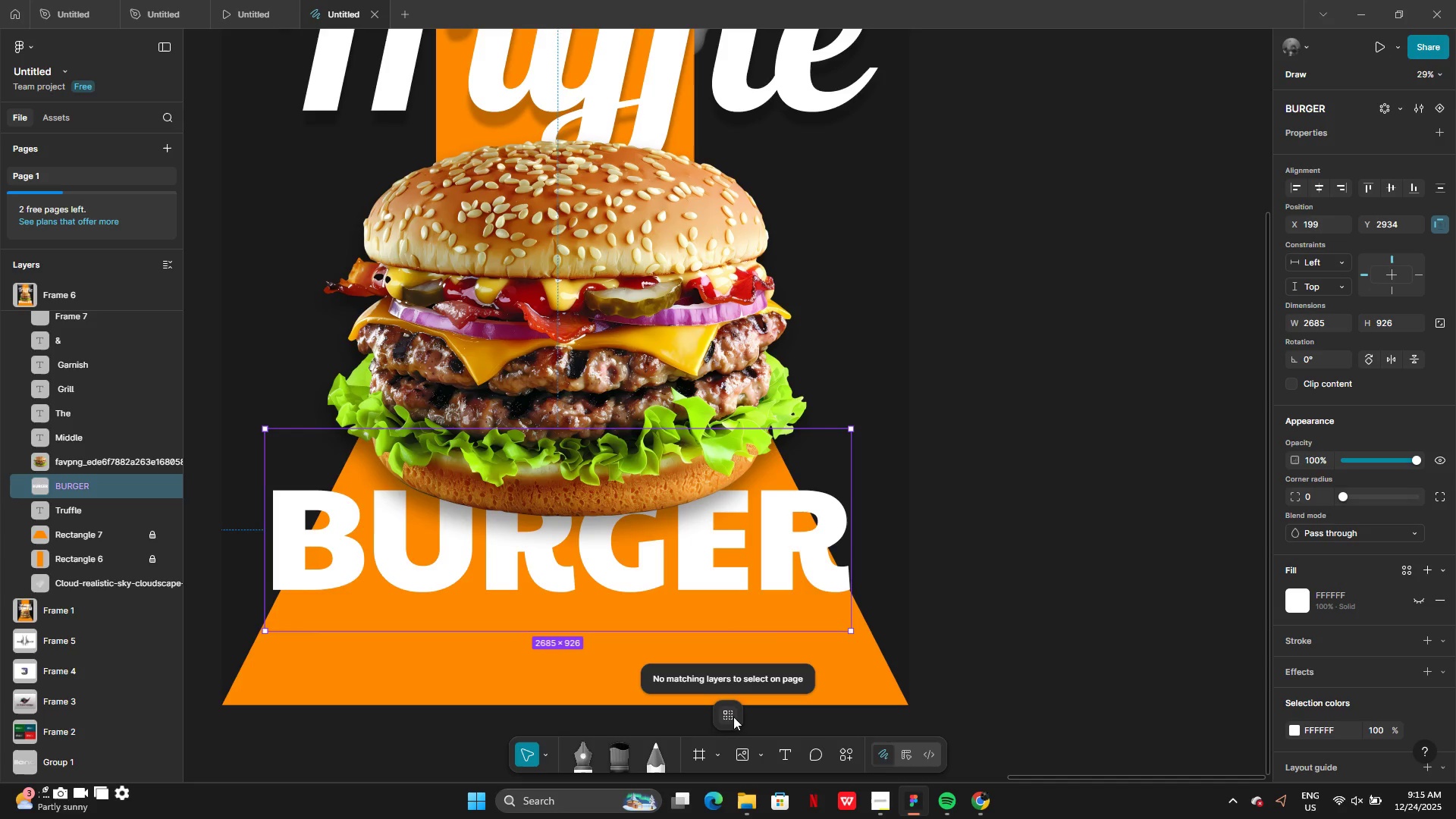 
triple_click([733, 717])
 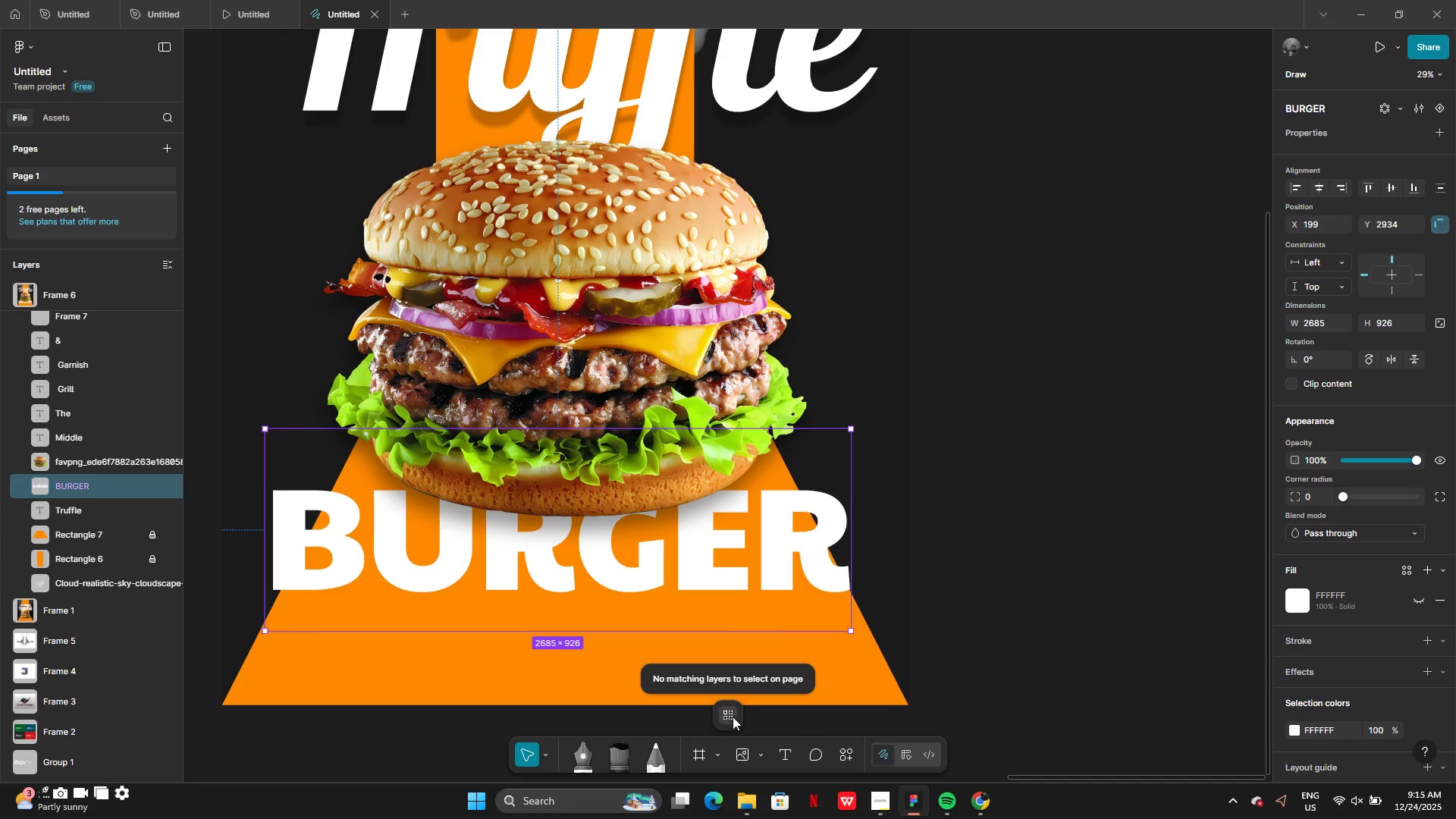 
triple_click([733, 717])
 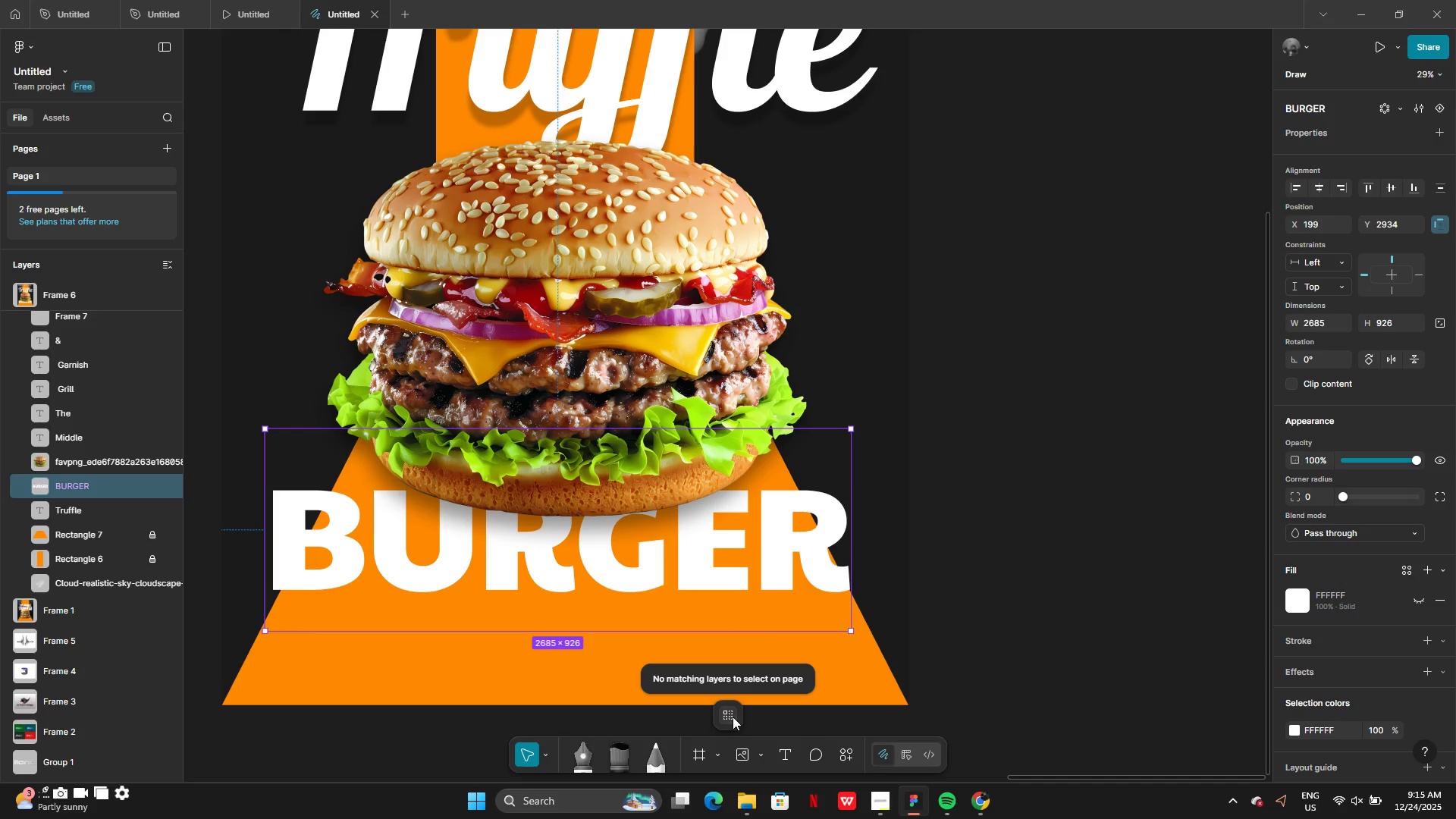 
triple_click([733, 717])
 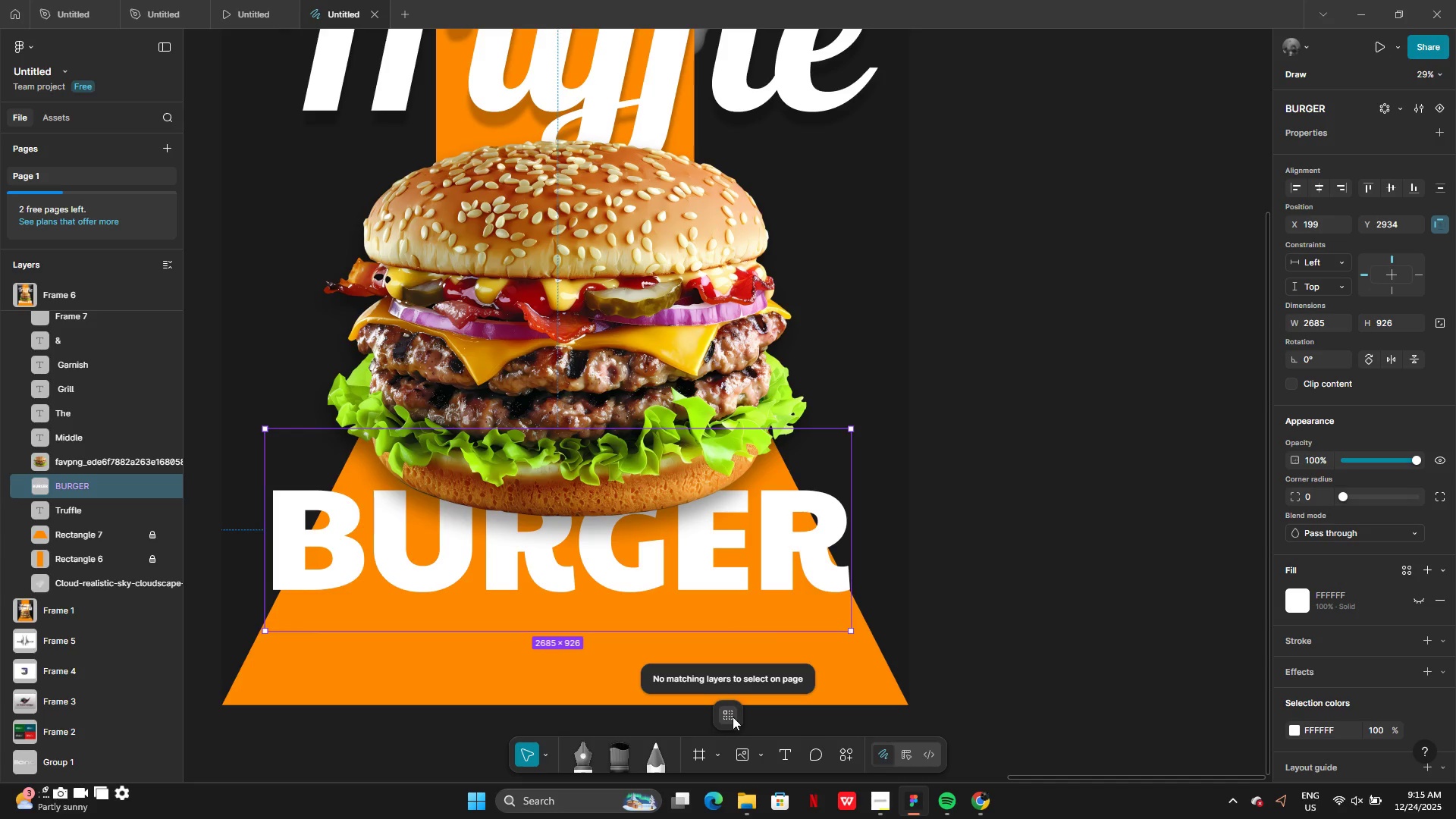 
triple_click([733, 717])
 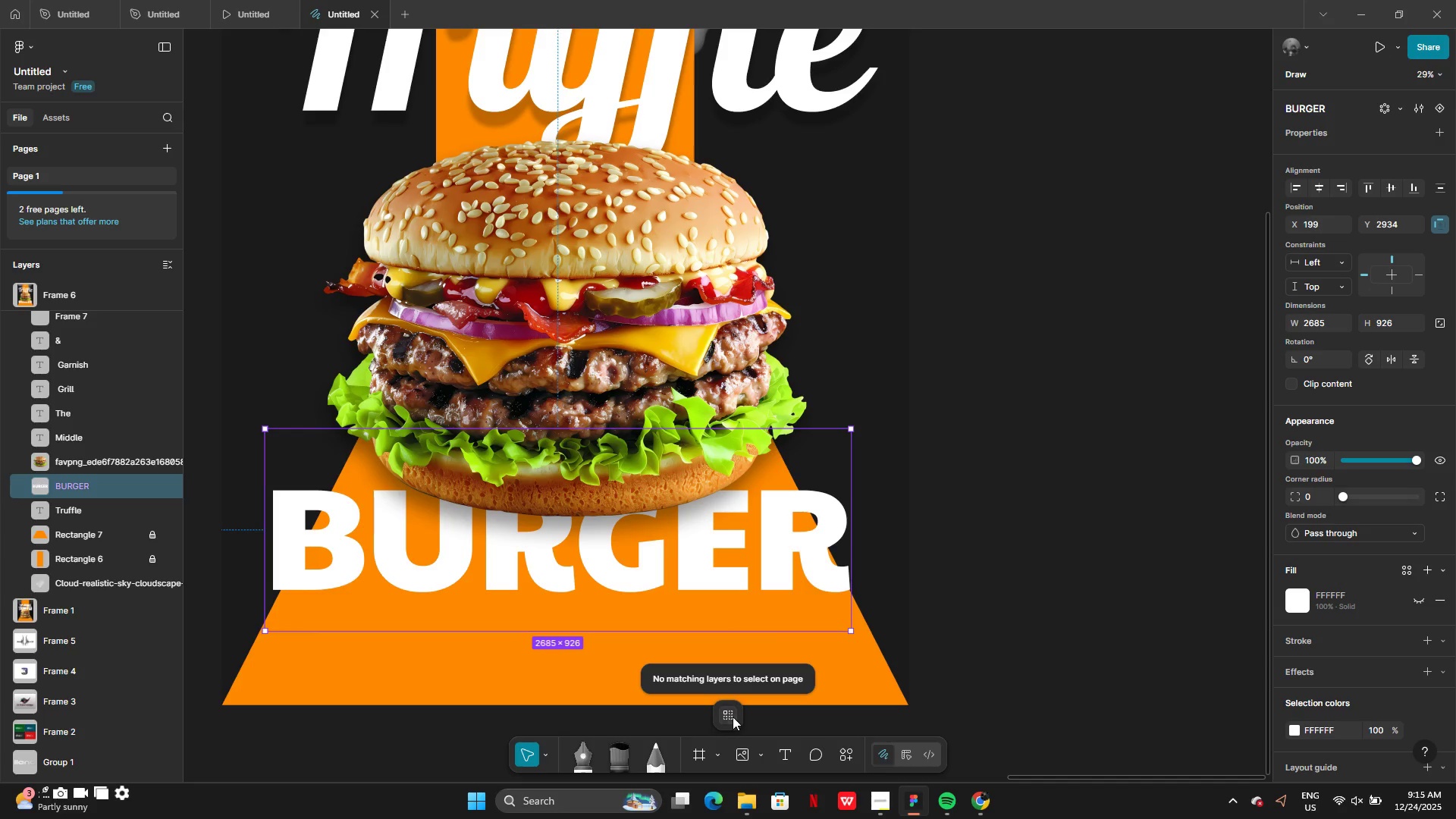 
triple_click([733, 717])
 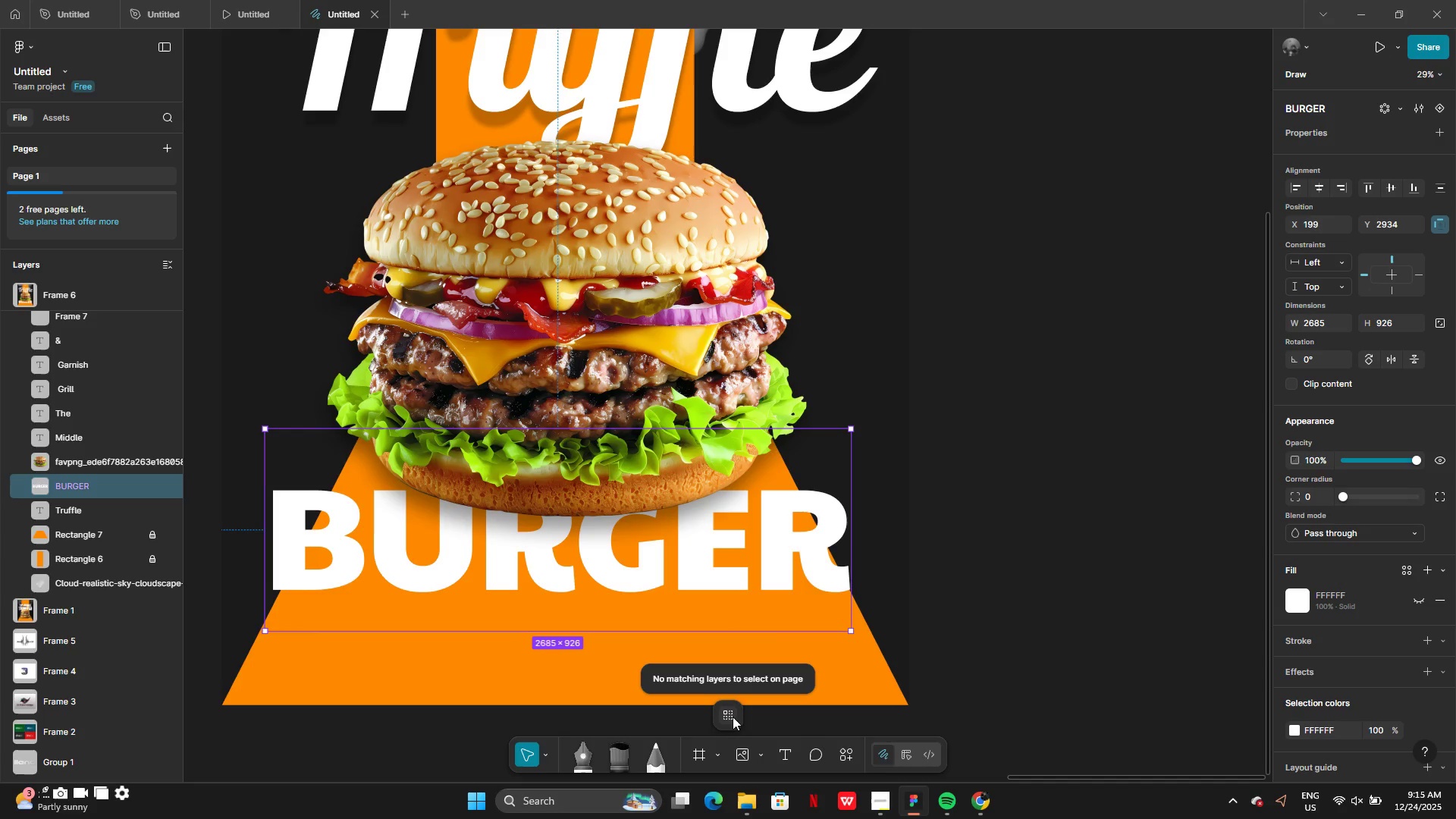 
triple_click([733, 717])
 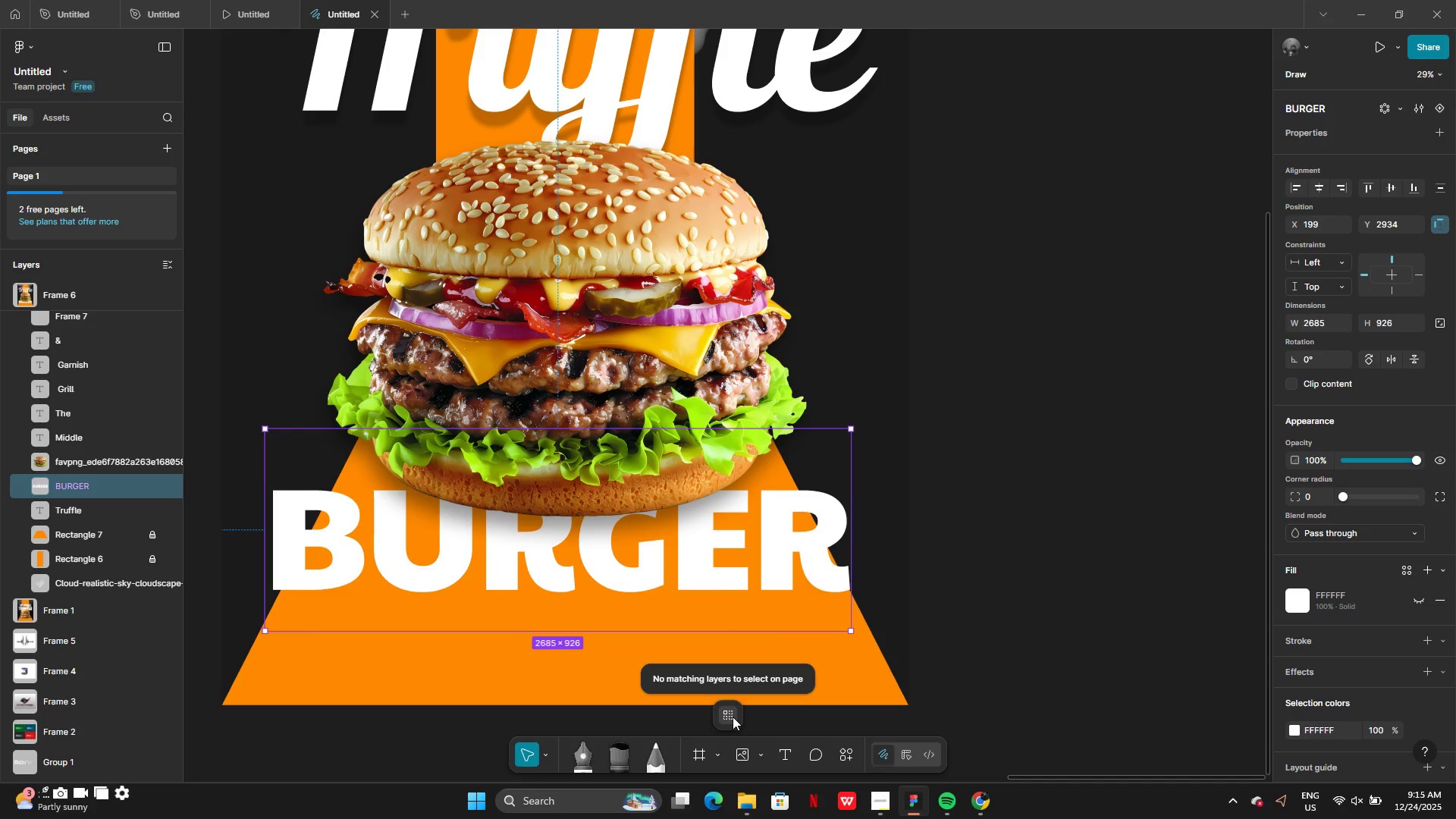 
triple_click([733, 717])
 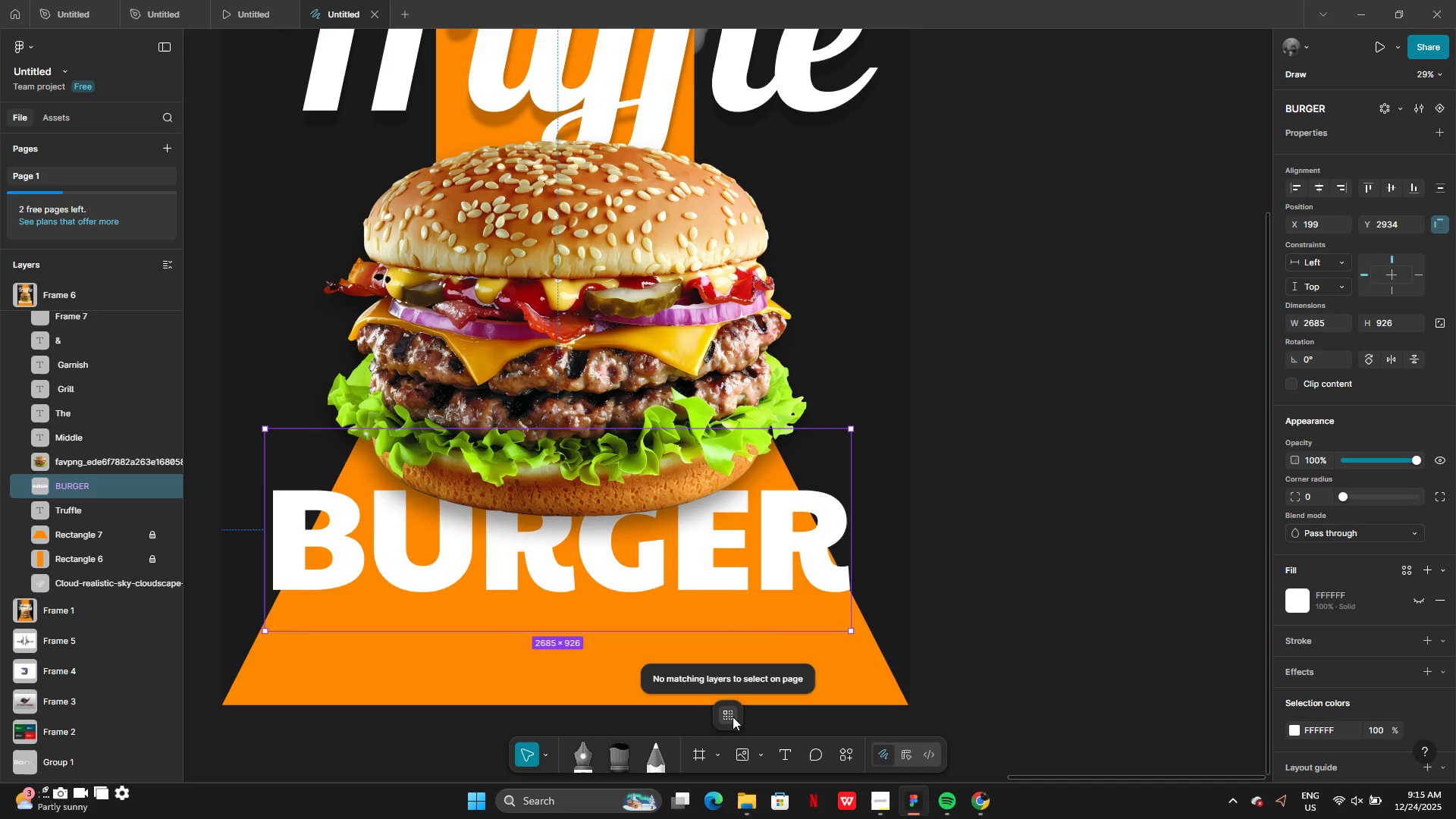 
triple_click([733, 717])
 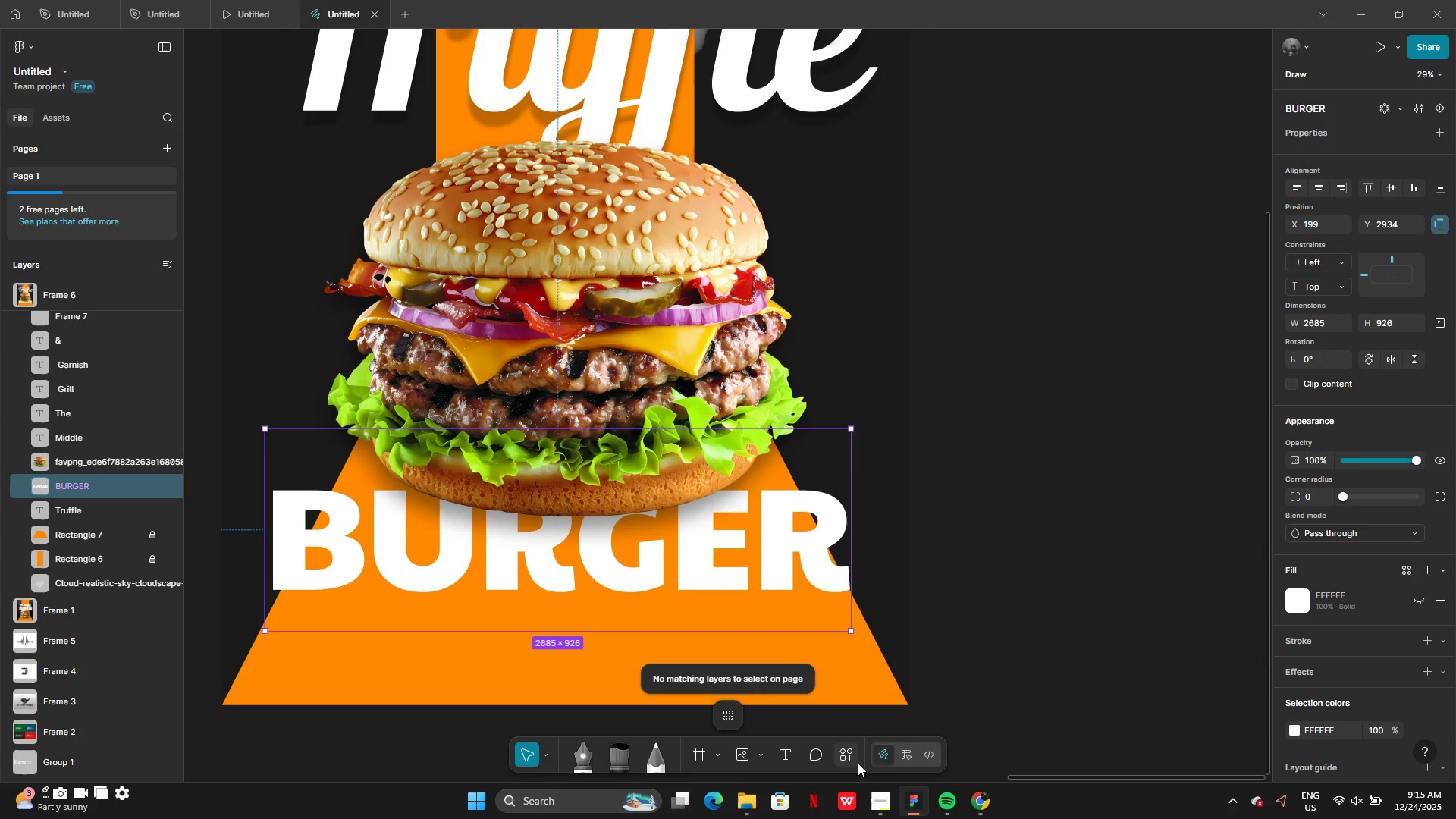 
left_click([858, 763])
 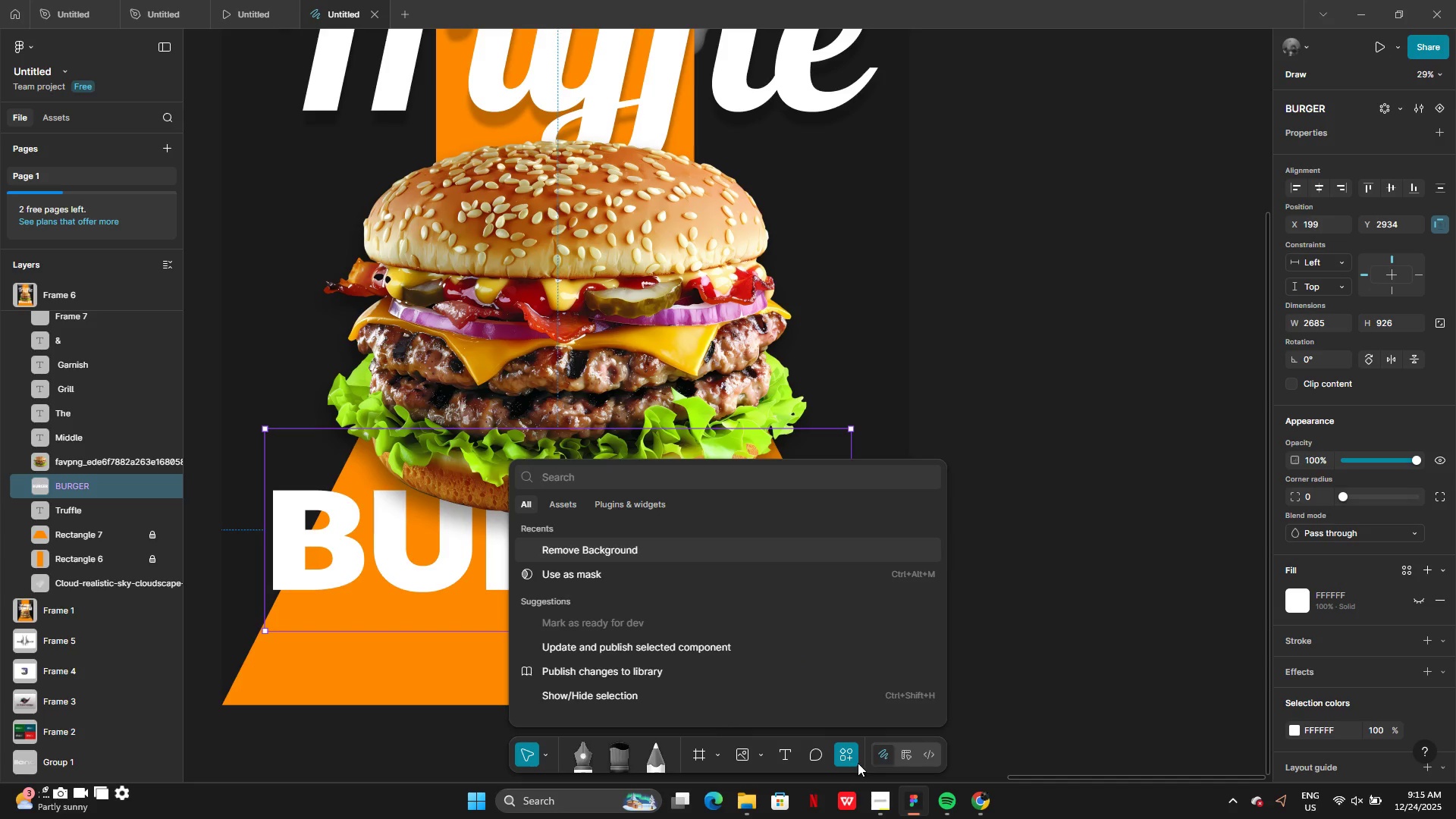 
left_click([858, 763])
 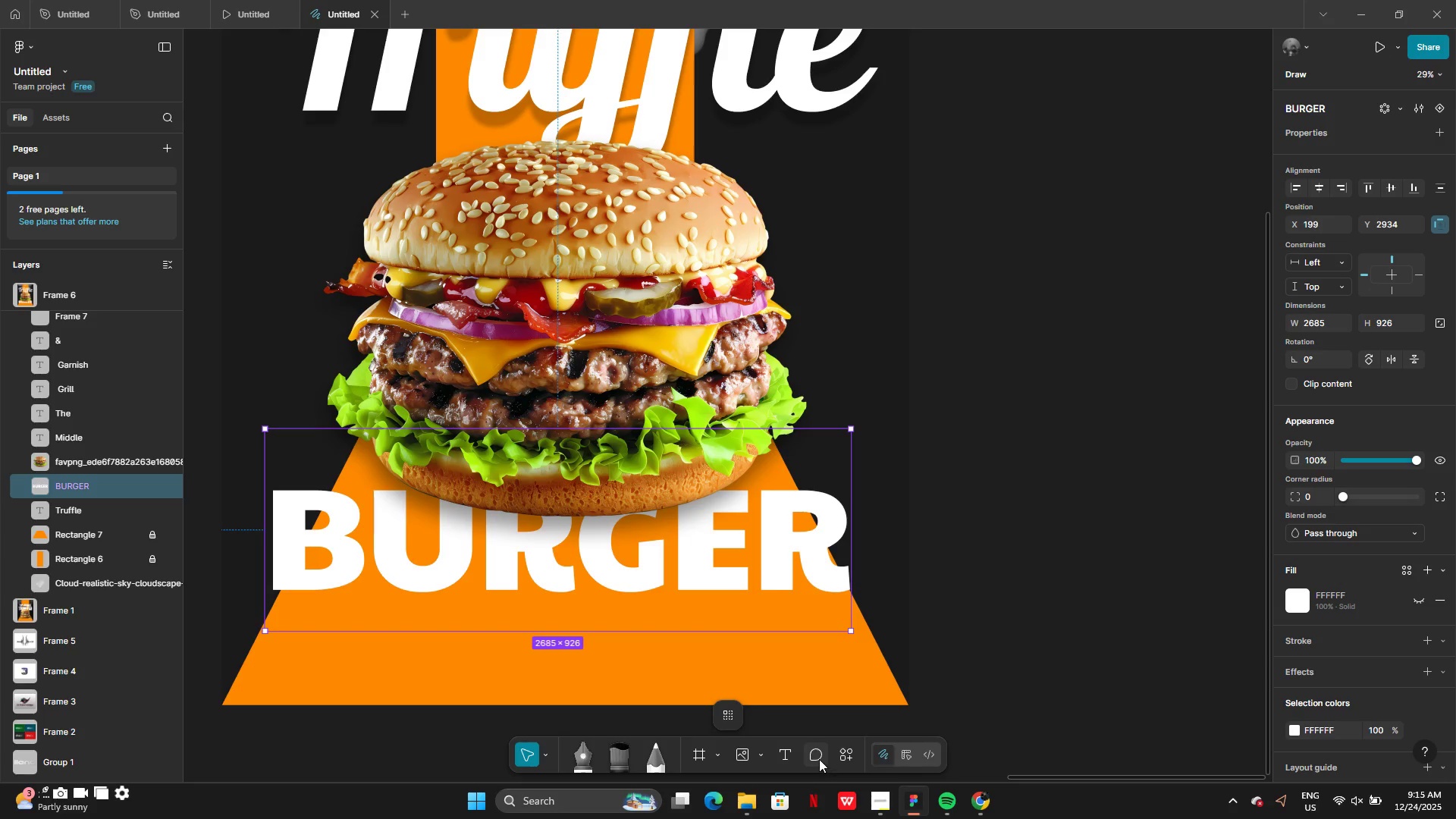 
left_click([819, 759])
 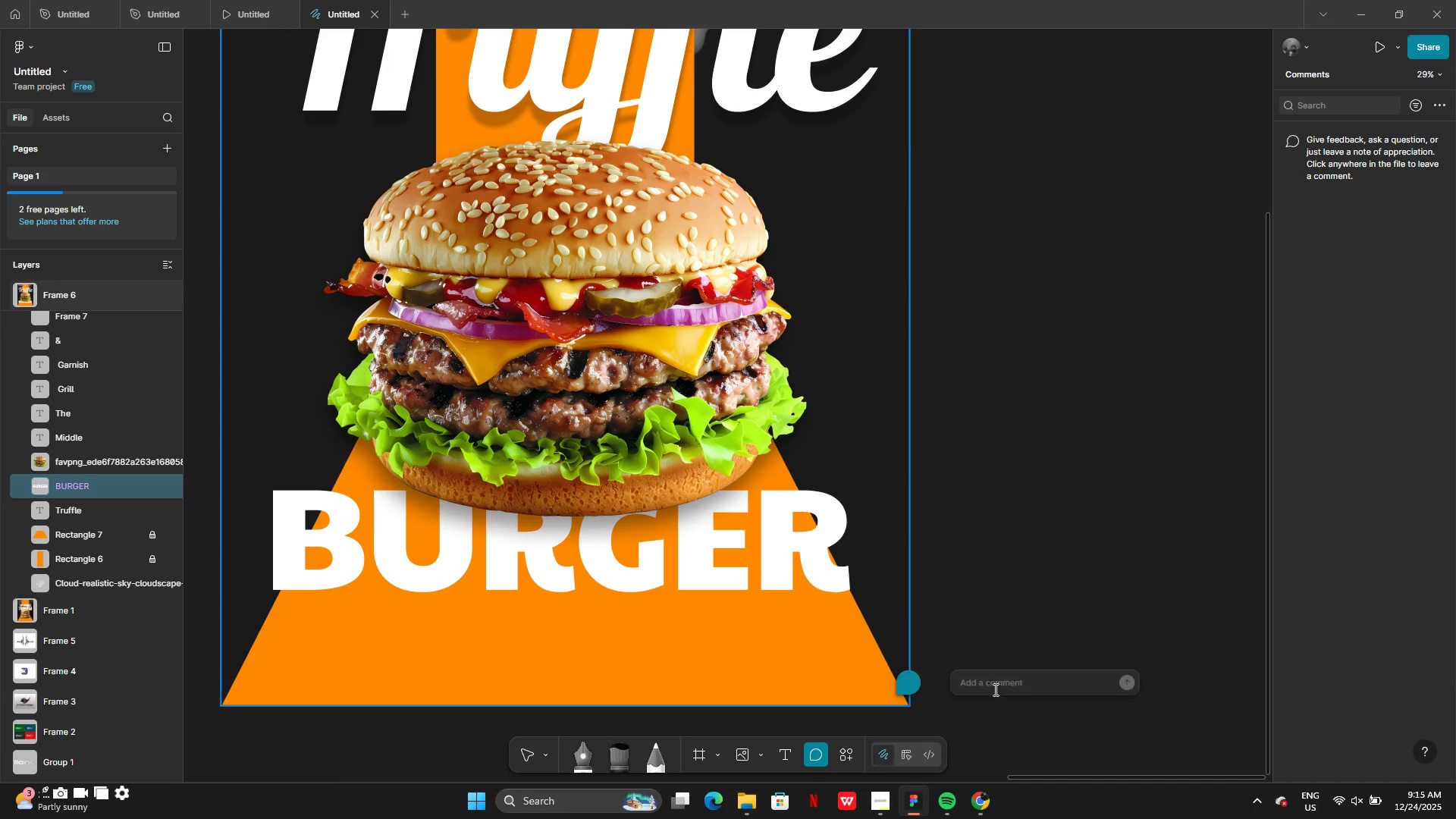 
left_click([1062, 573])
 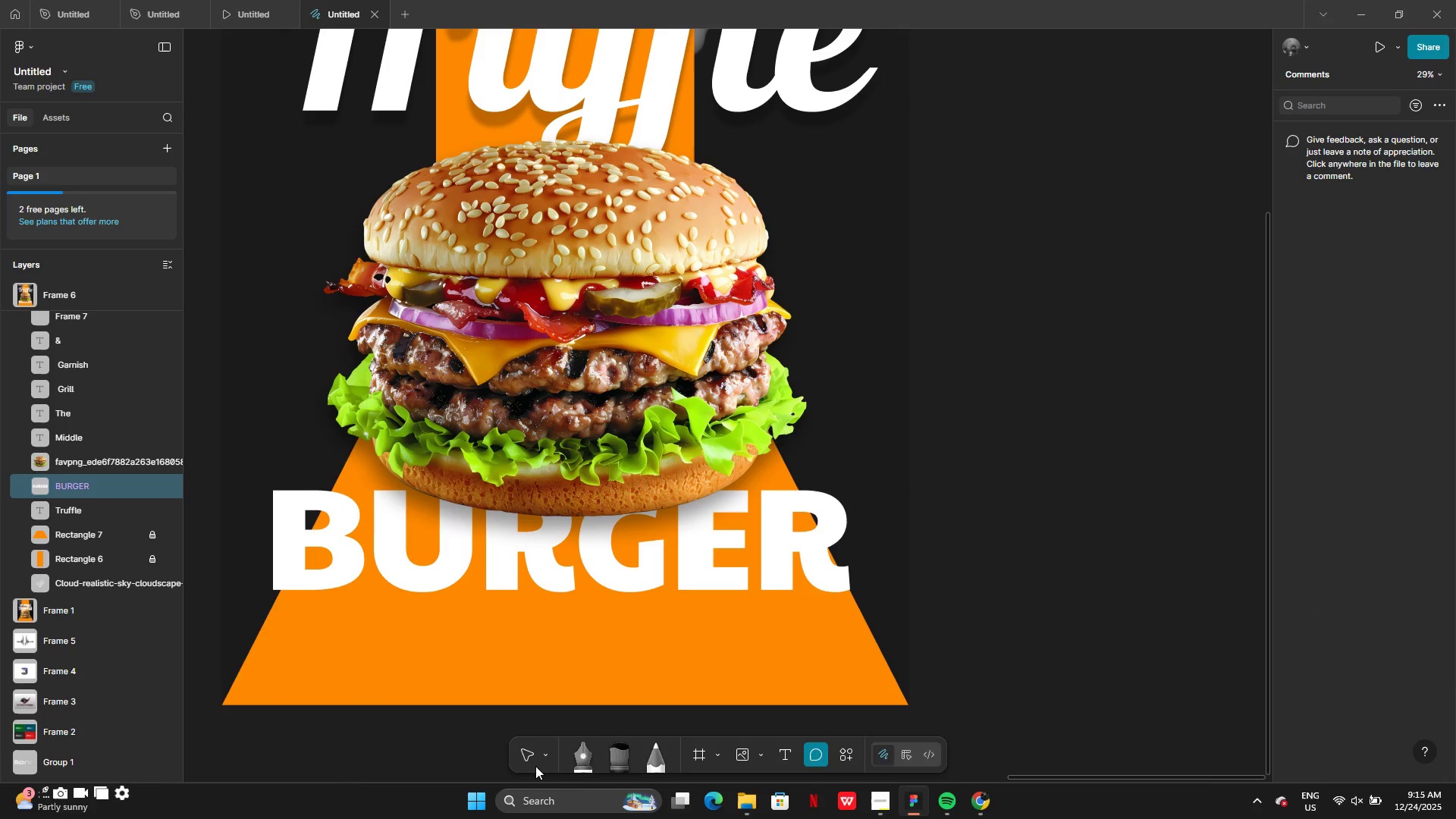 
left_click([538, 756])
 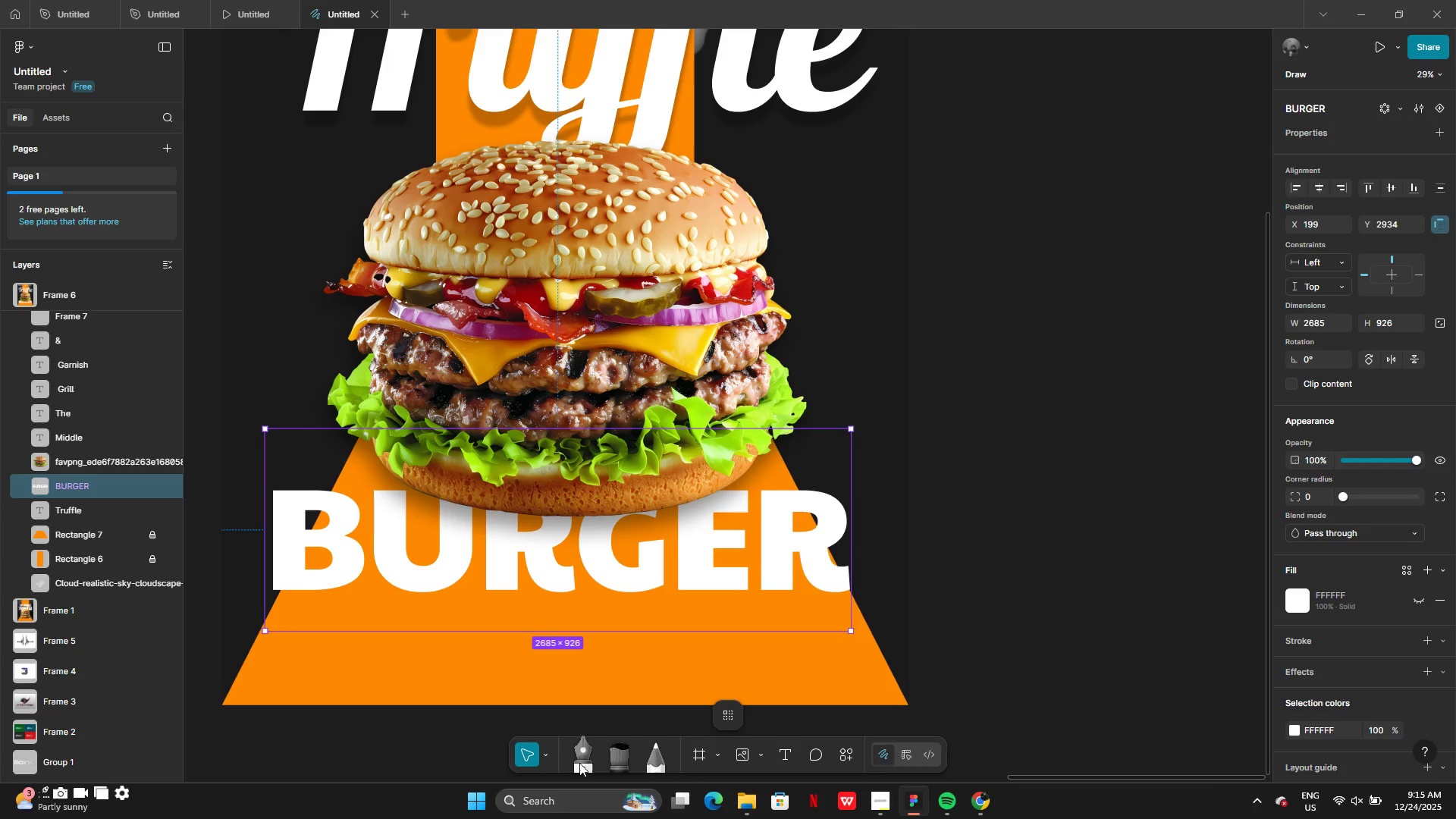 
double_click([547, 752])
 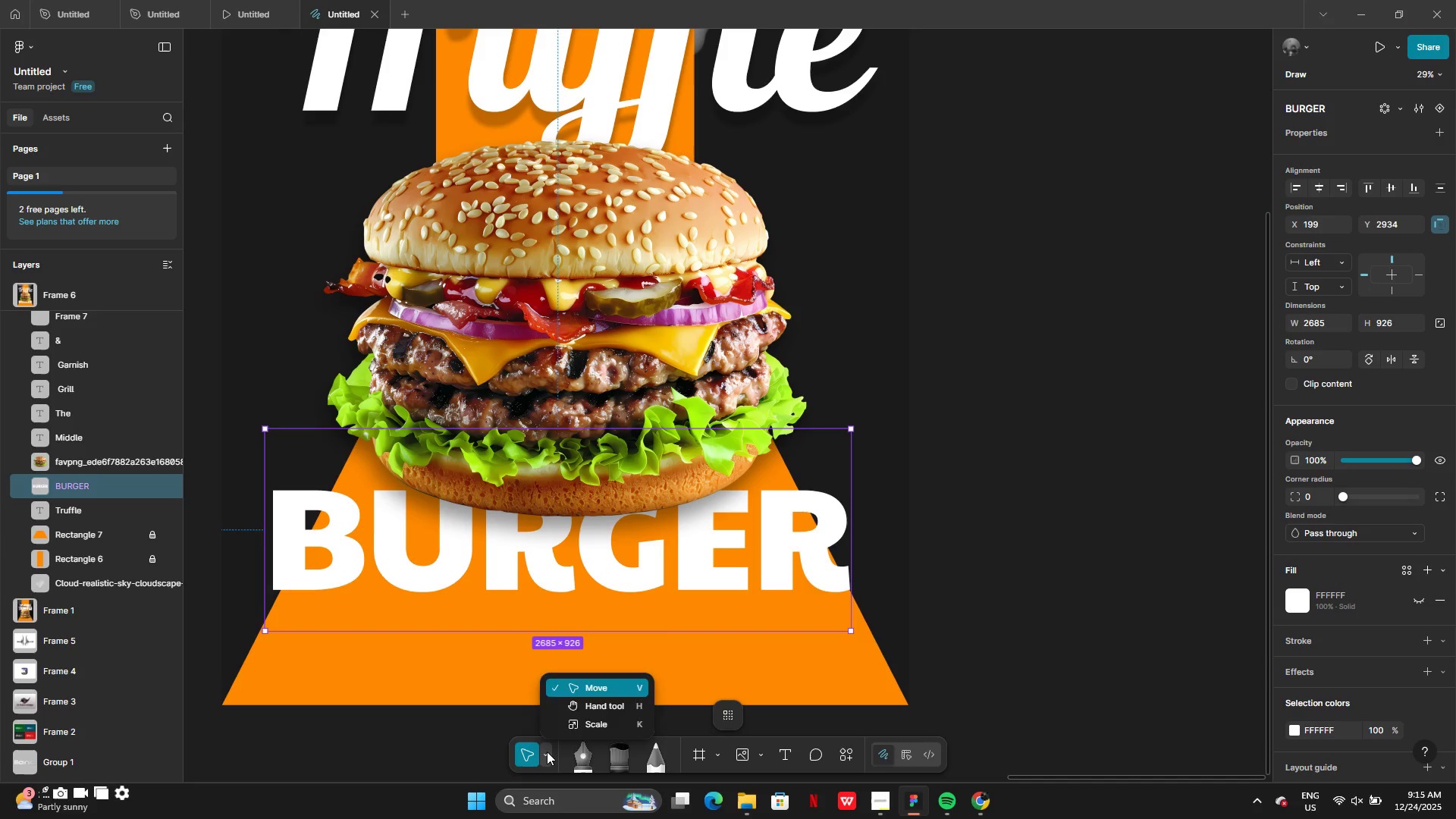 
left_click([547, 752])
 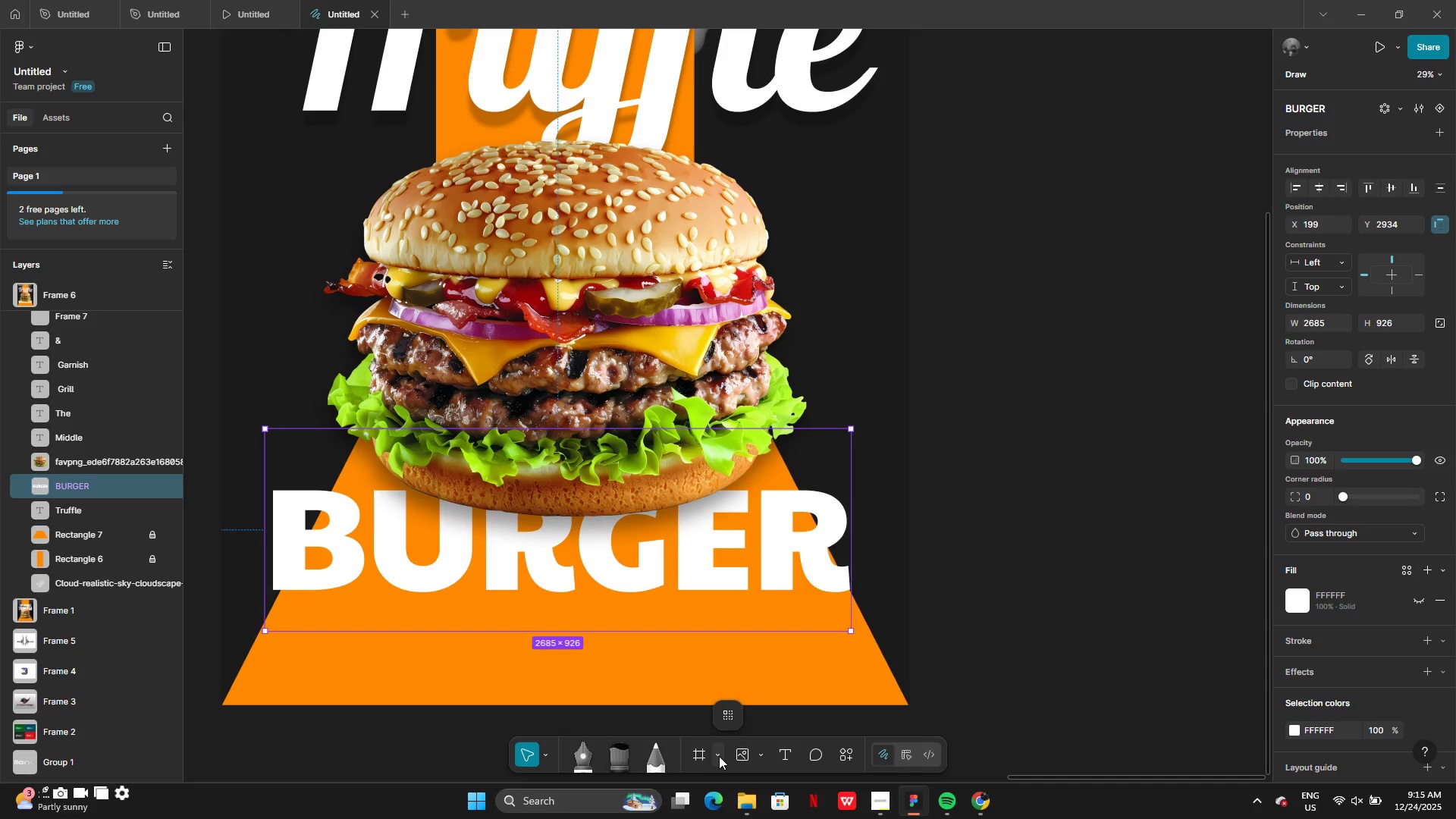 
left_click([719, 756])
 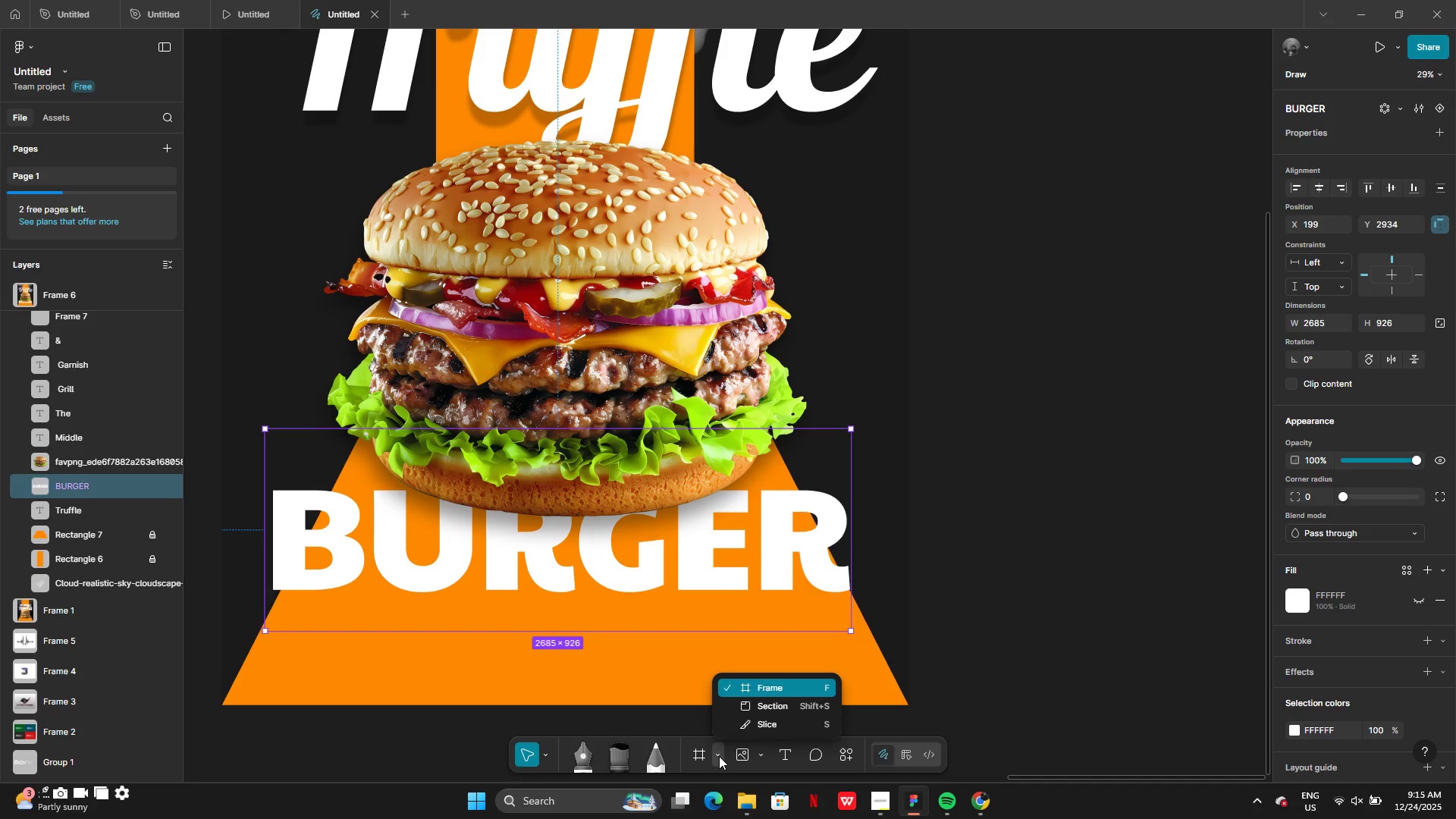 
left_click([719, 756])
 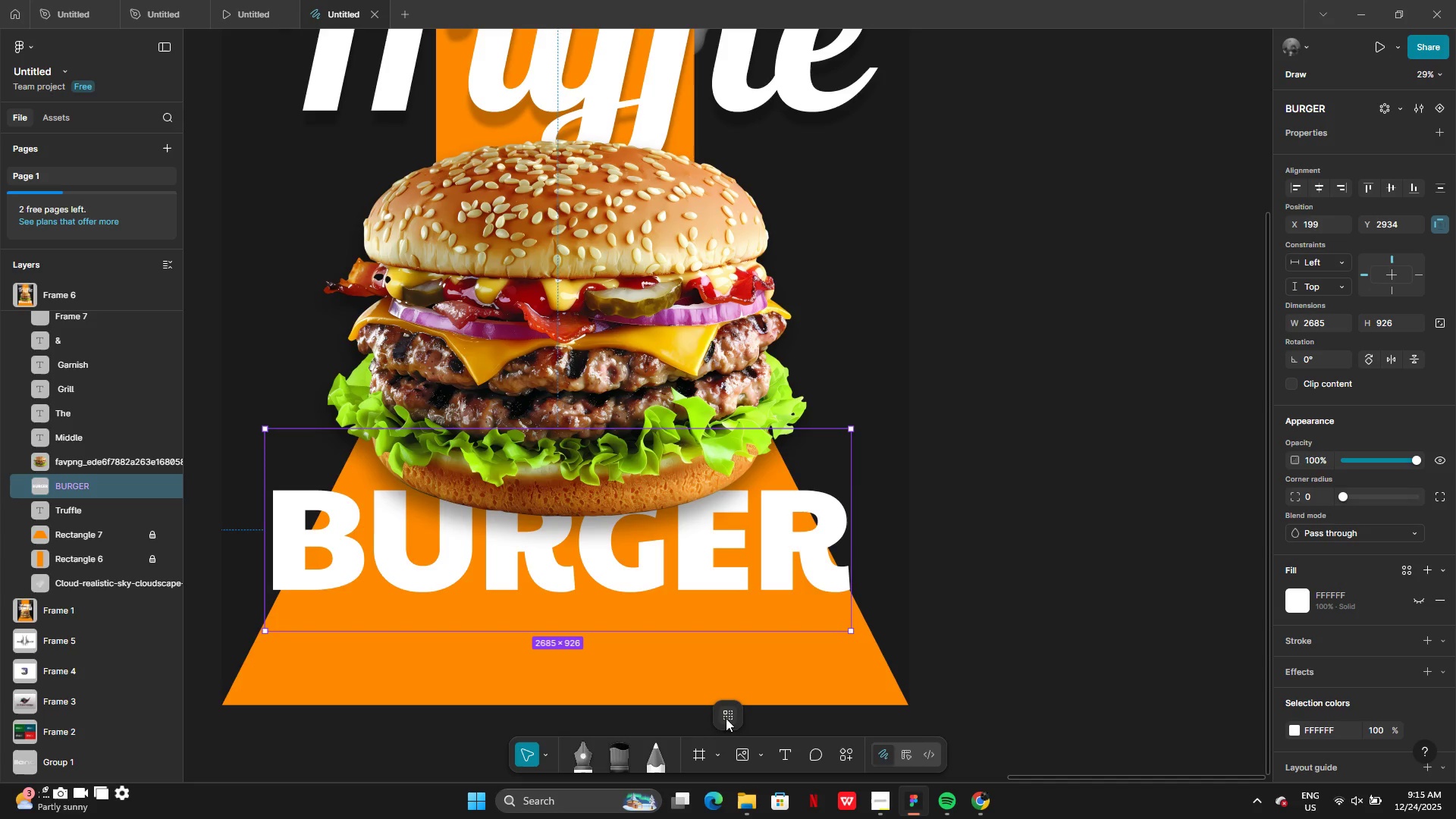 
double_click([726, 717])
 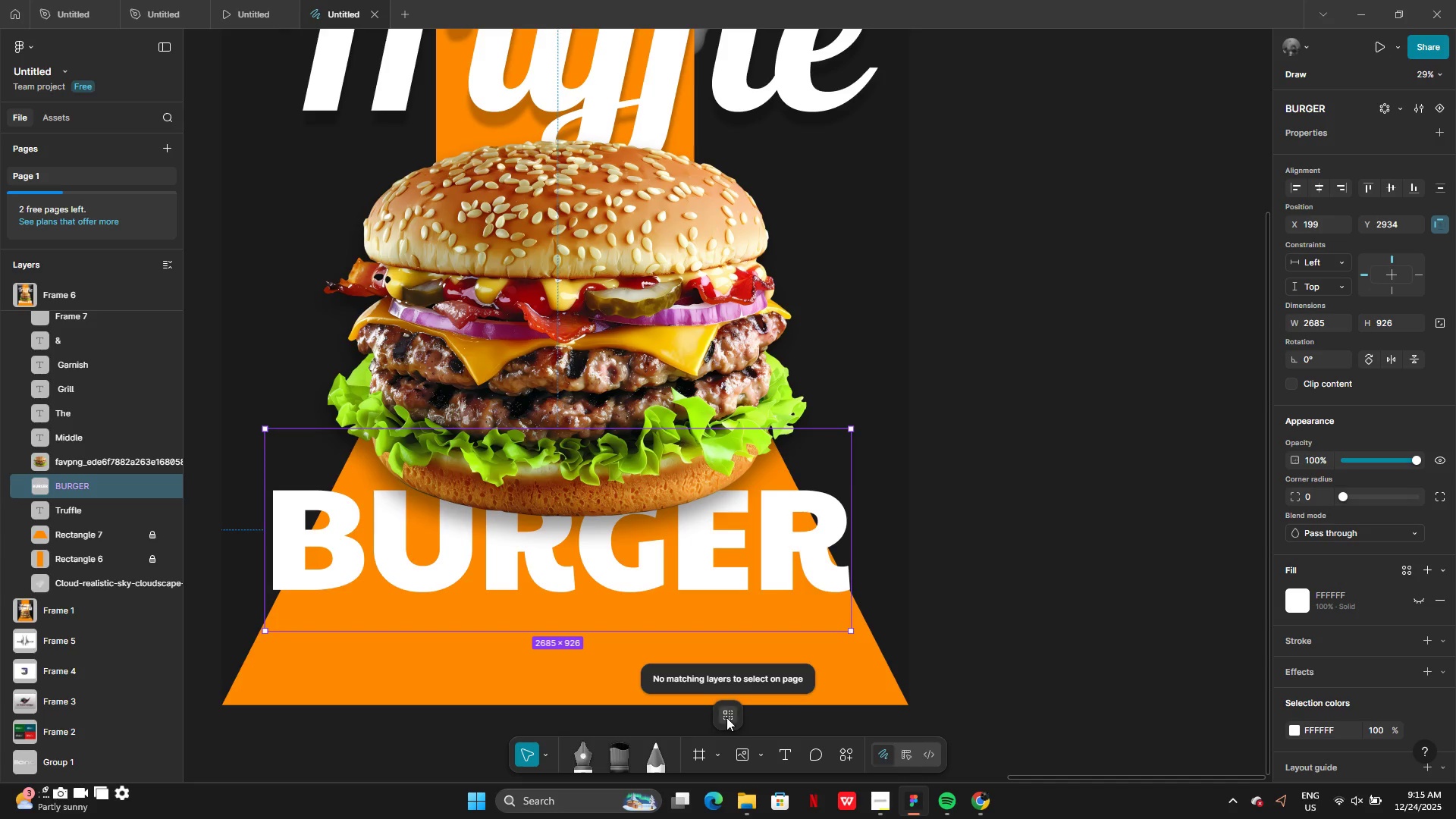 
double_click([726, 717])
 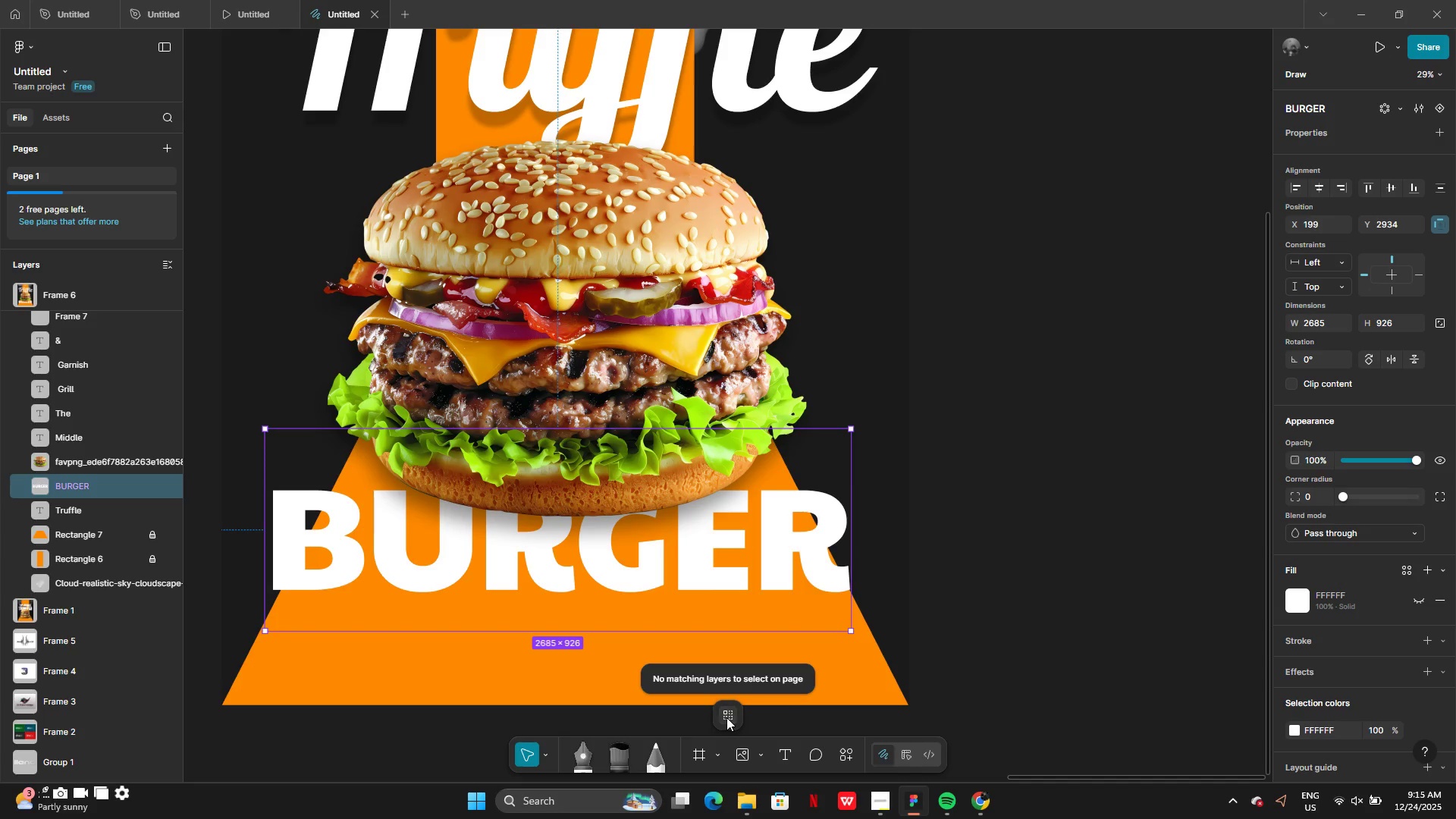 
triple_click([726, 717])
 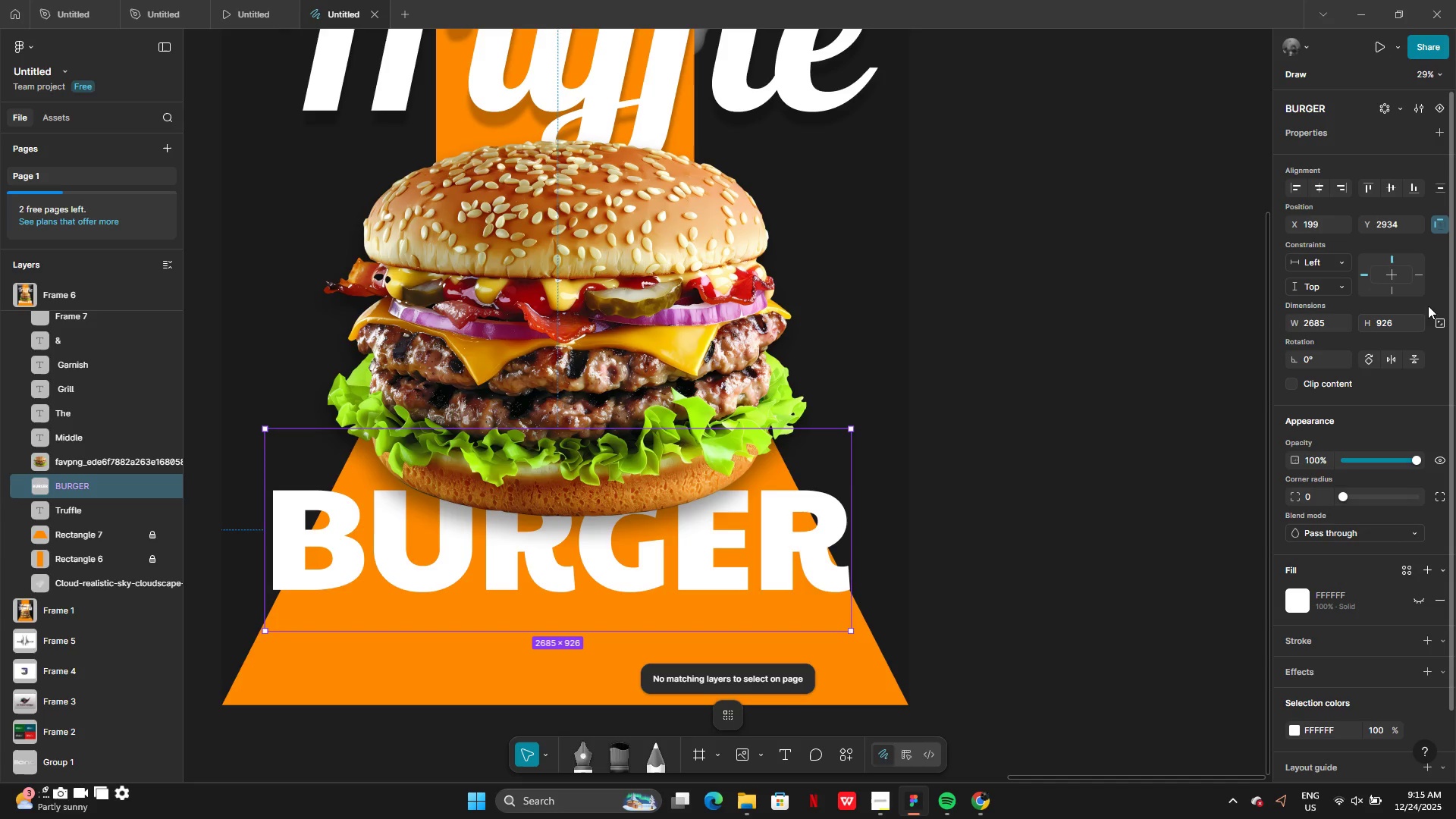 
left_click([1436, 218])
 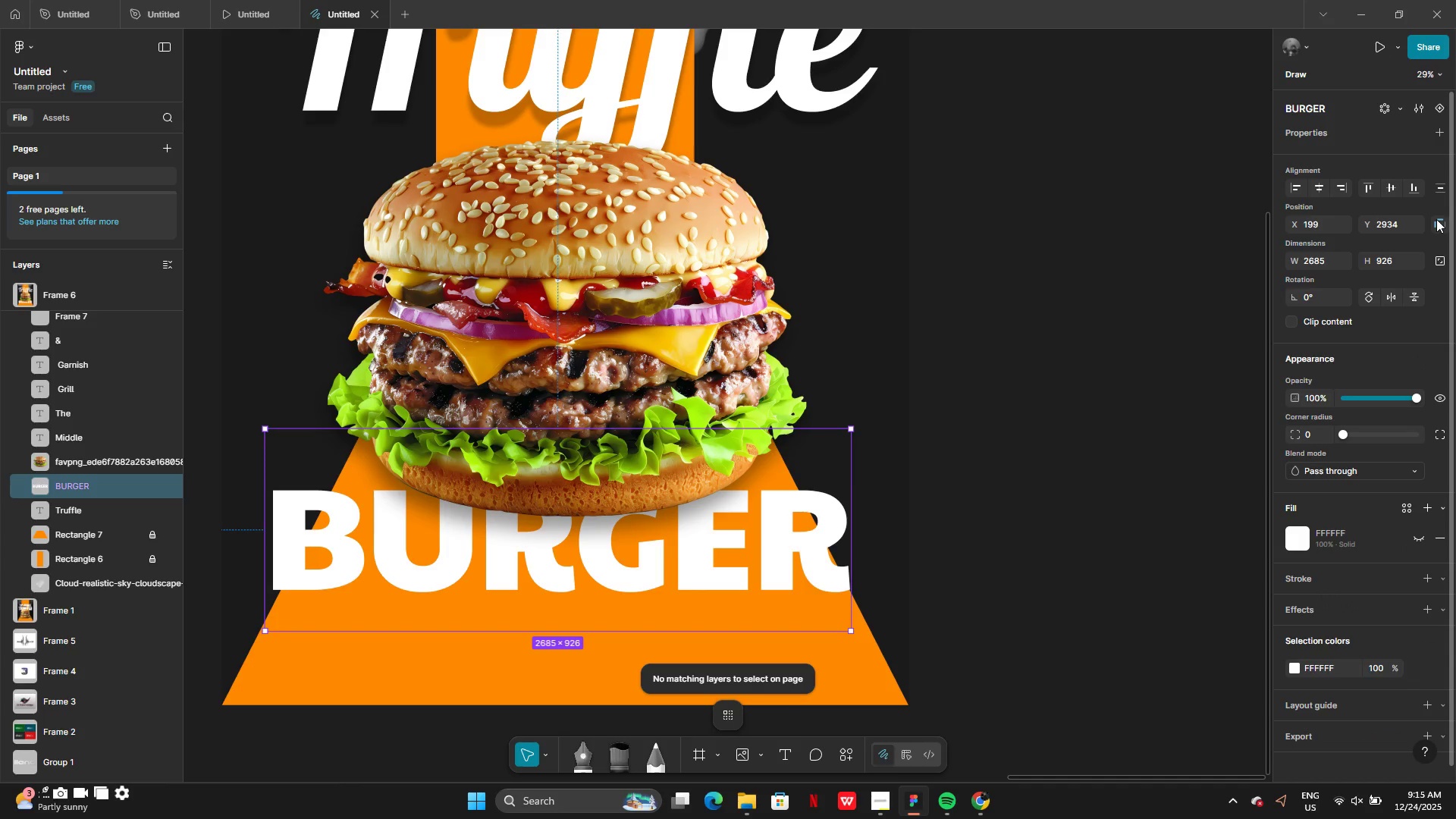 
left_click([1436, 219])
 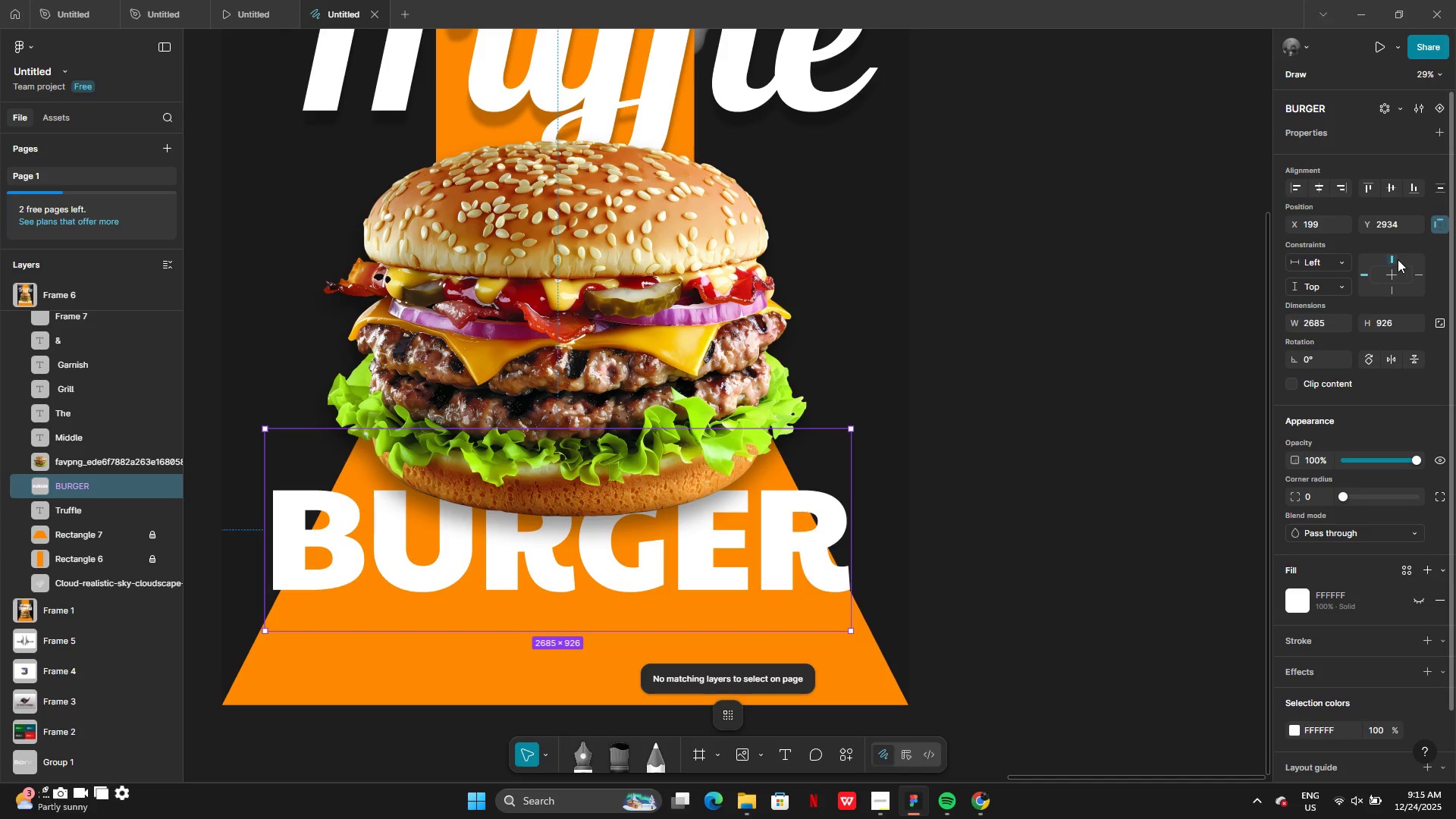 
left_click([1397, 260])
 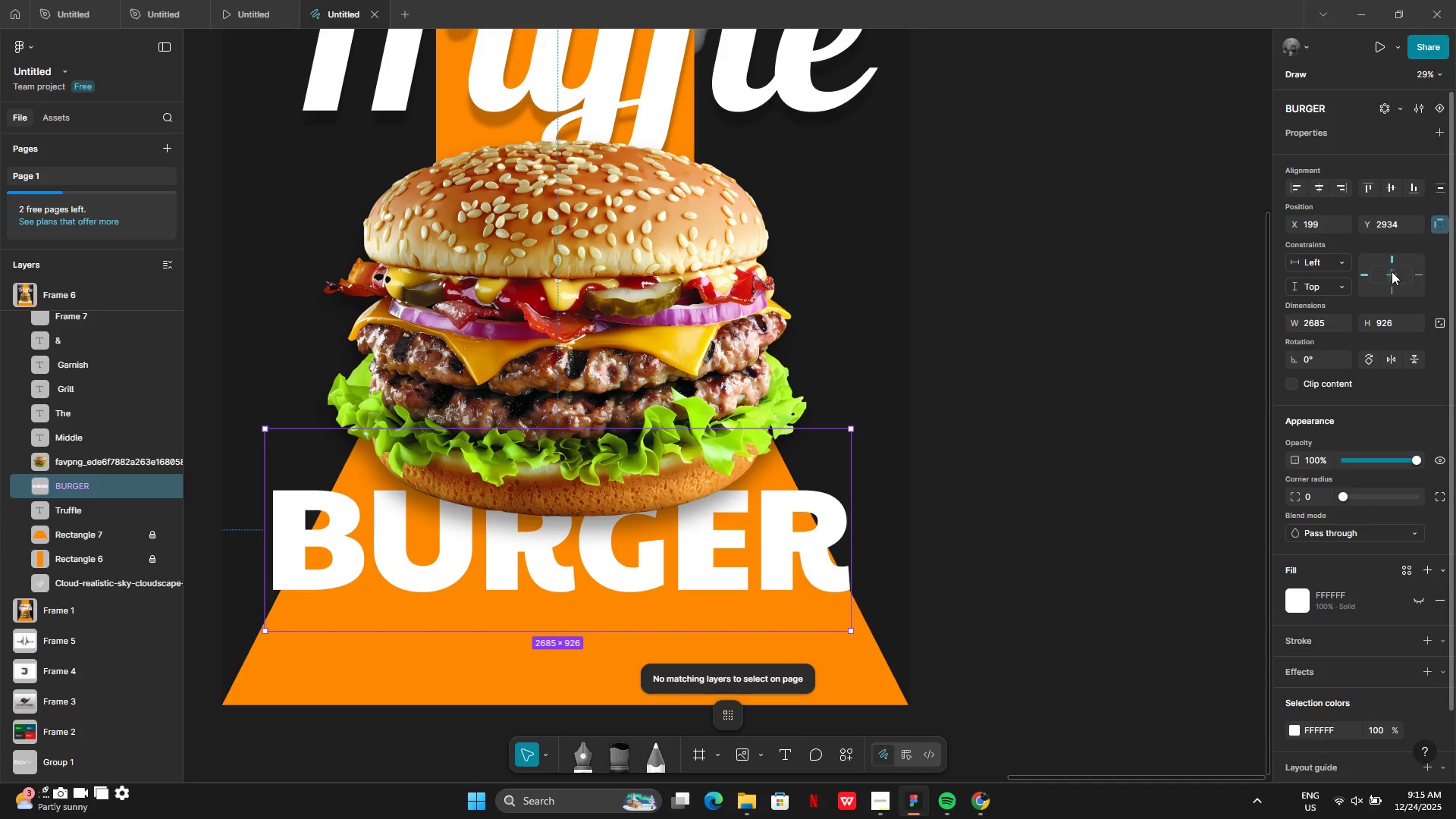 
left_click([1392, 271])
 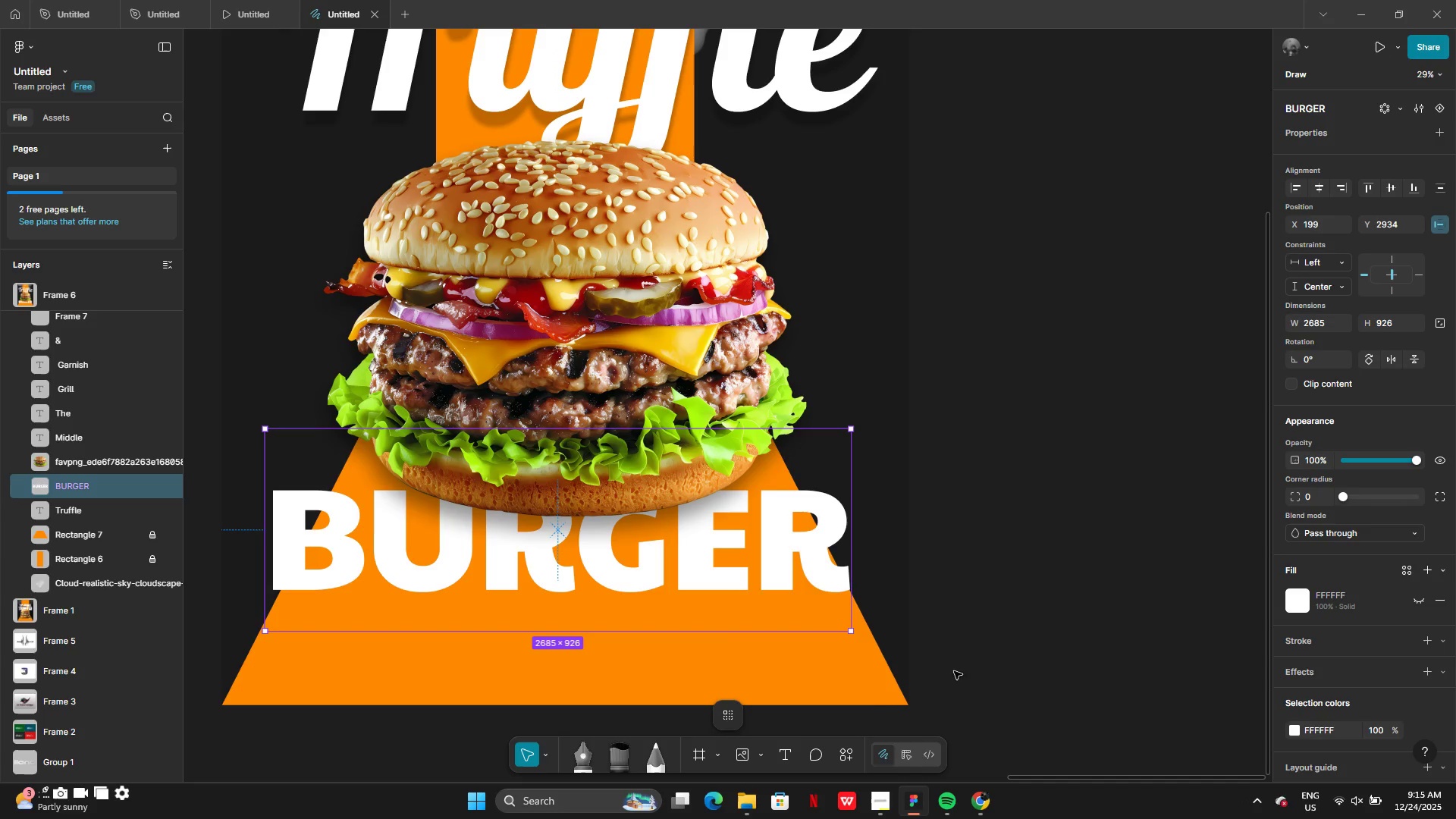 
left_click([736, 716])
 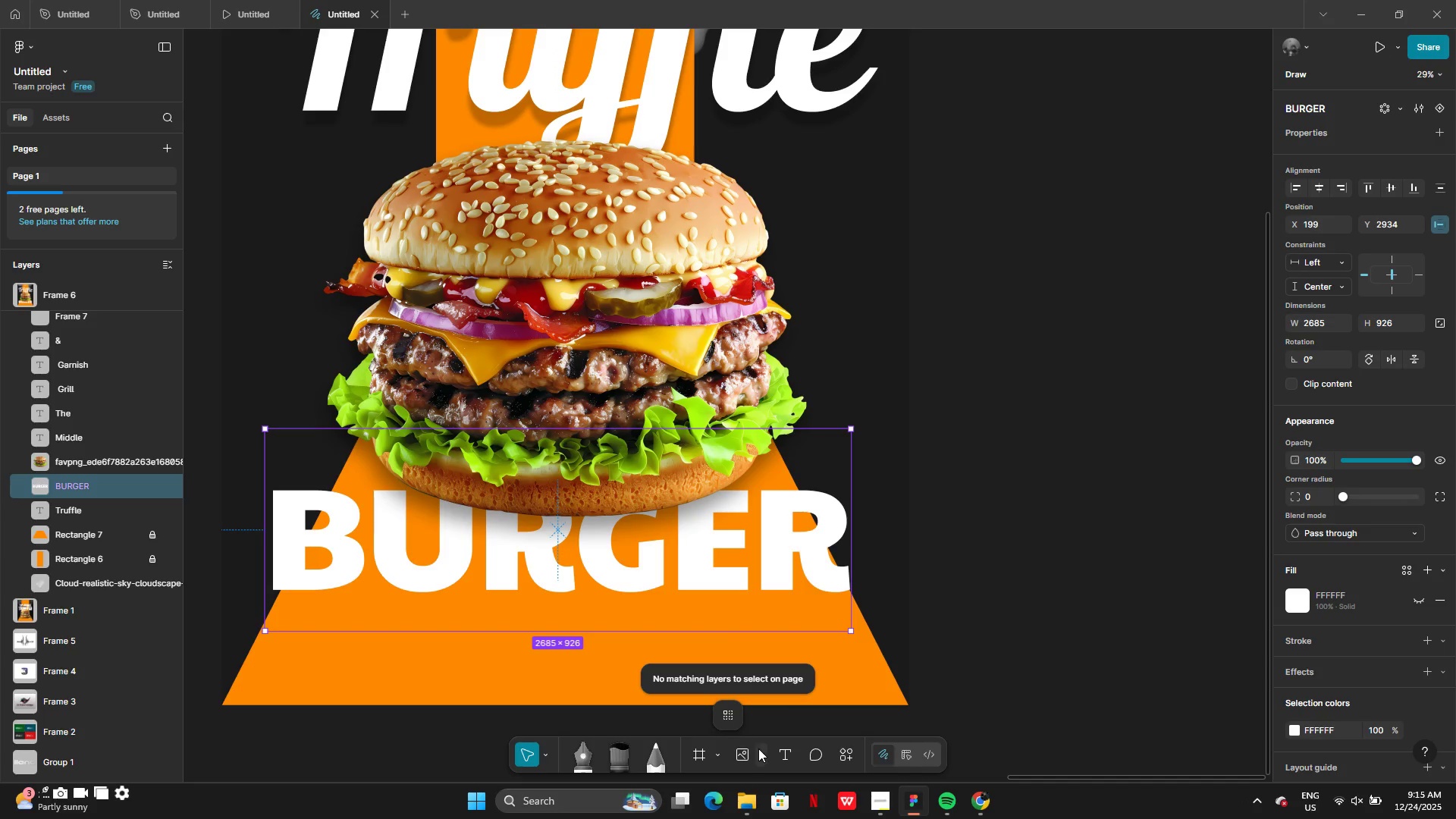 
left_click([759, 749])
 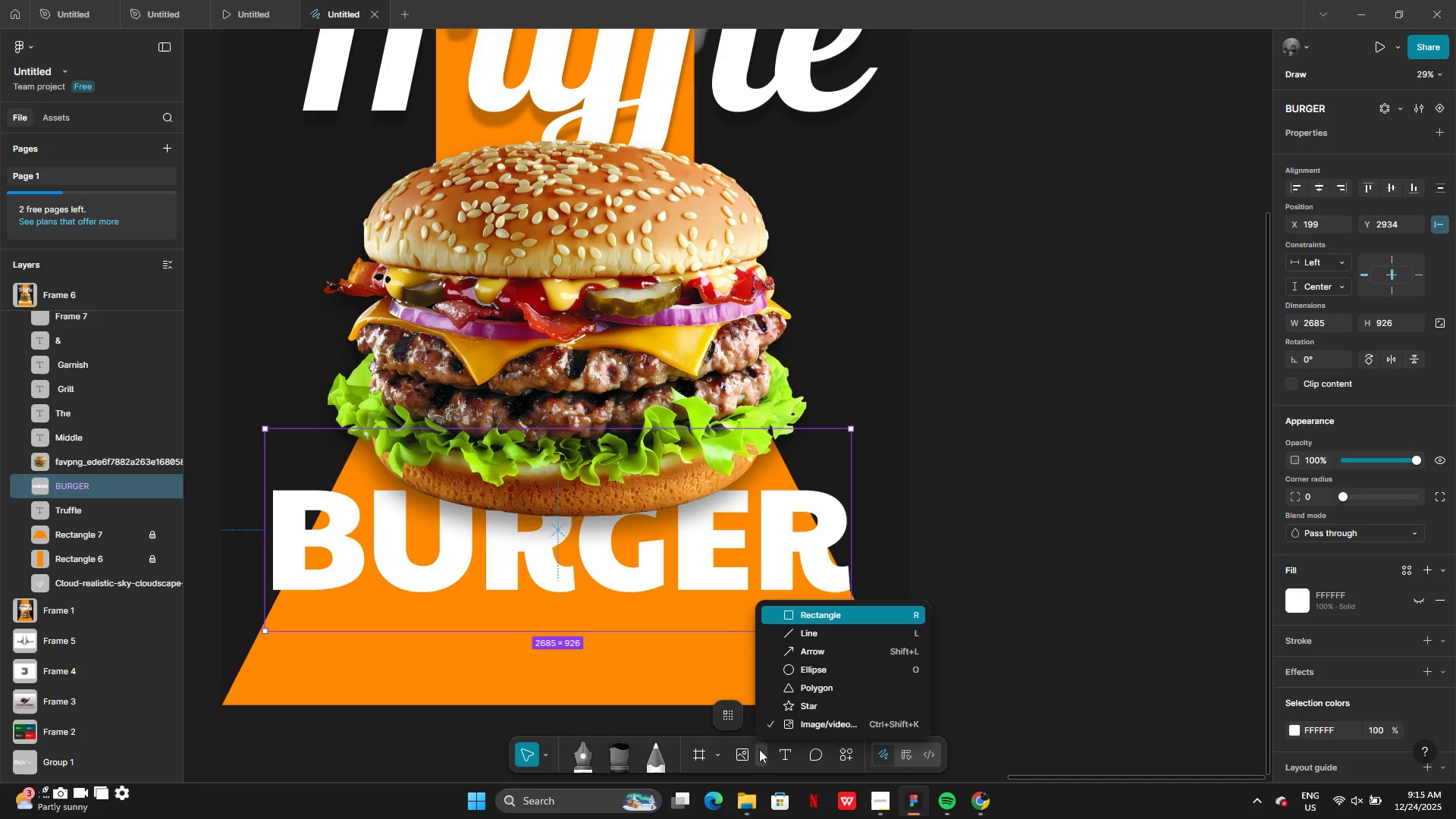 
left_click([759, 749])
 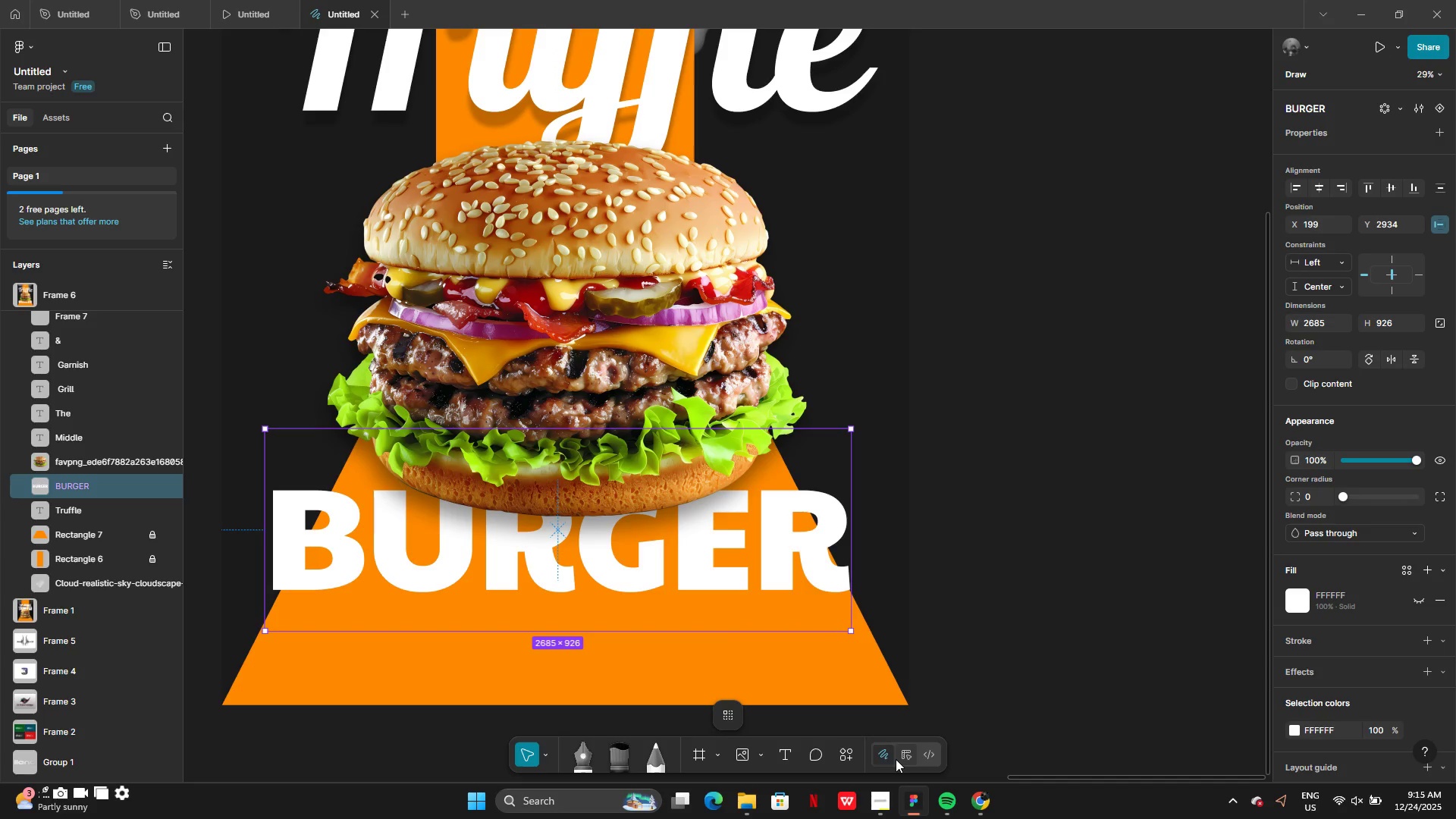 
left_click([880, 758])
 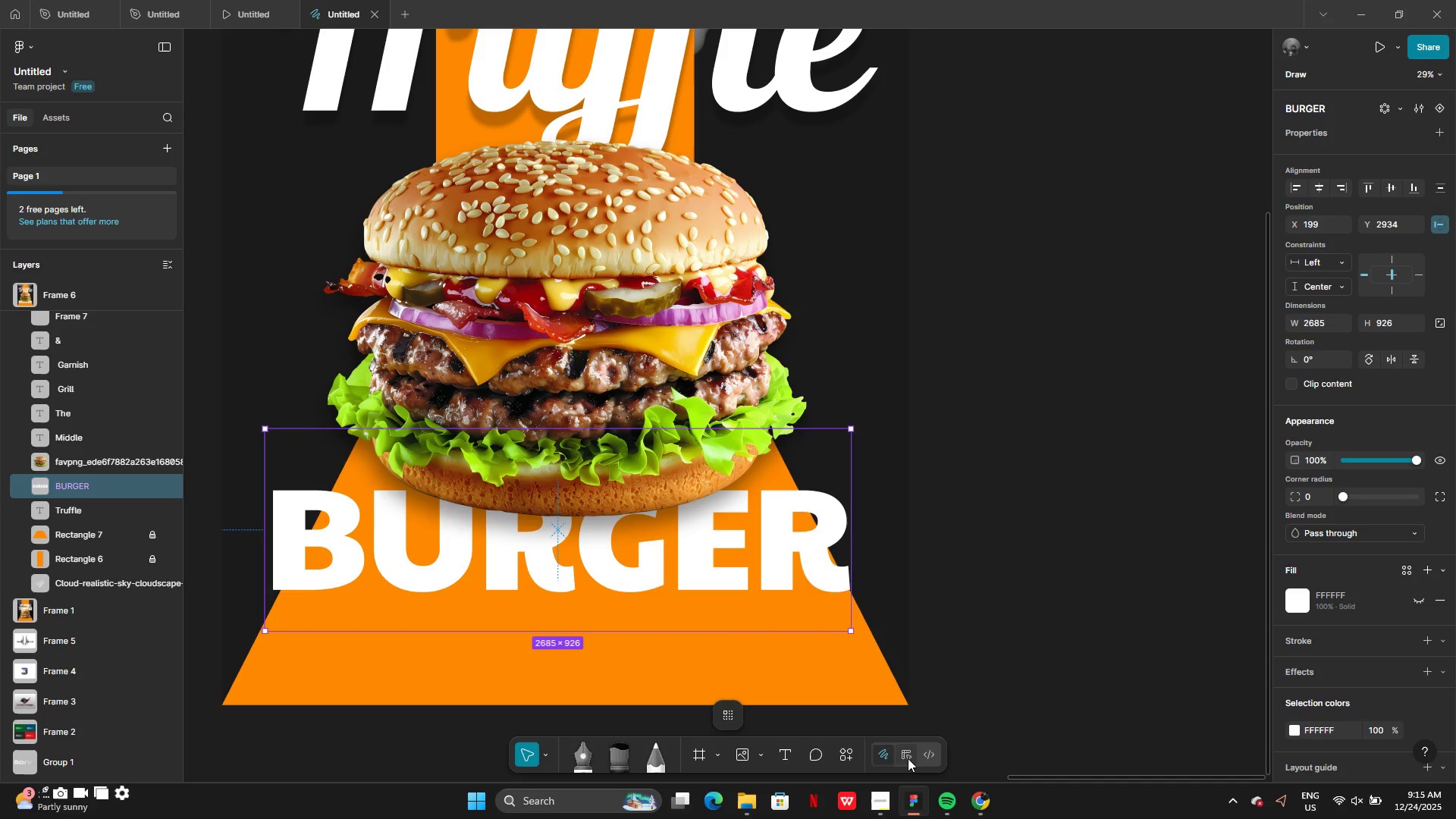 
left_click([908, 758])
 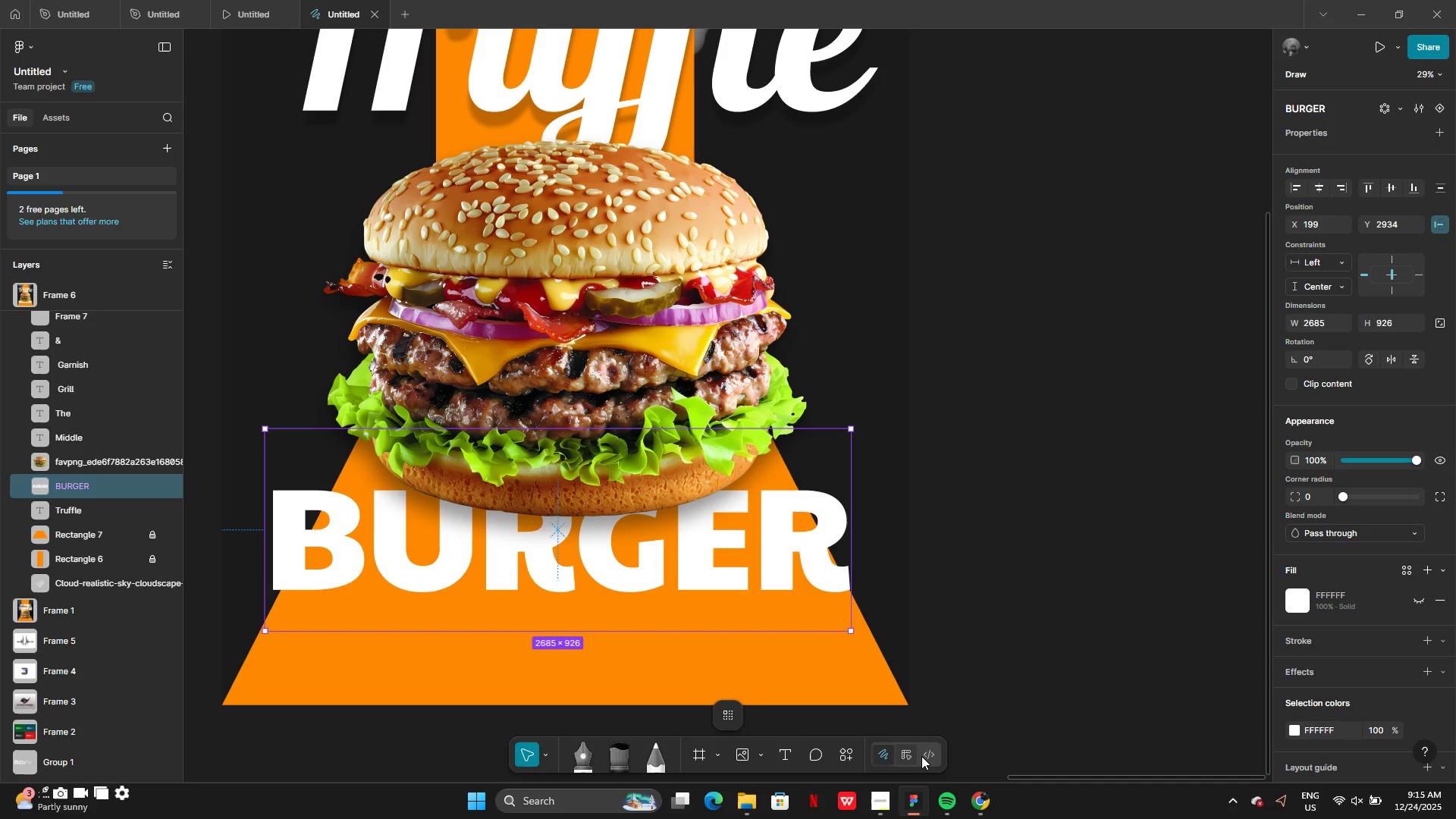 
left_click([924, 756])
 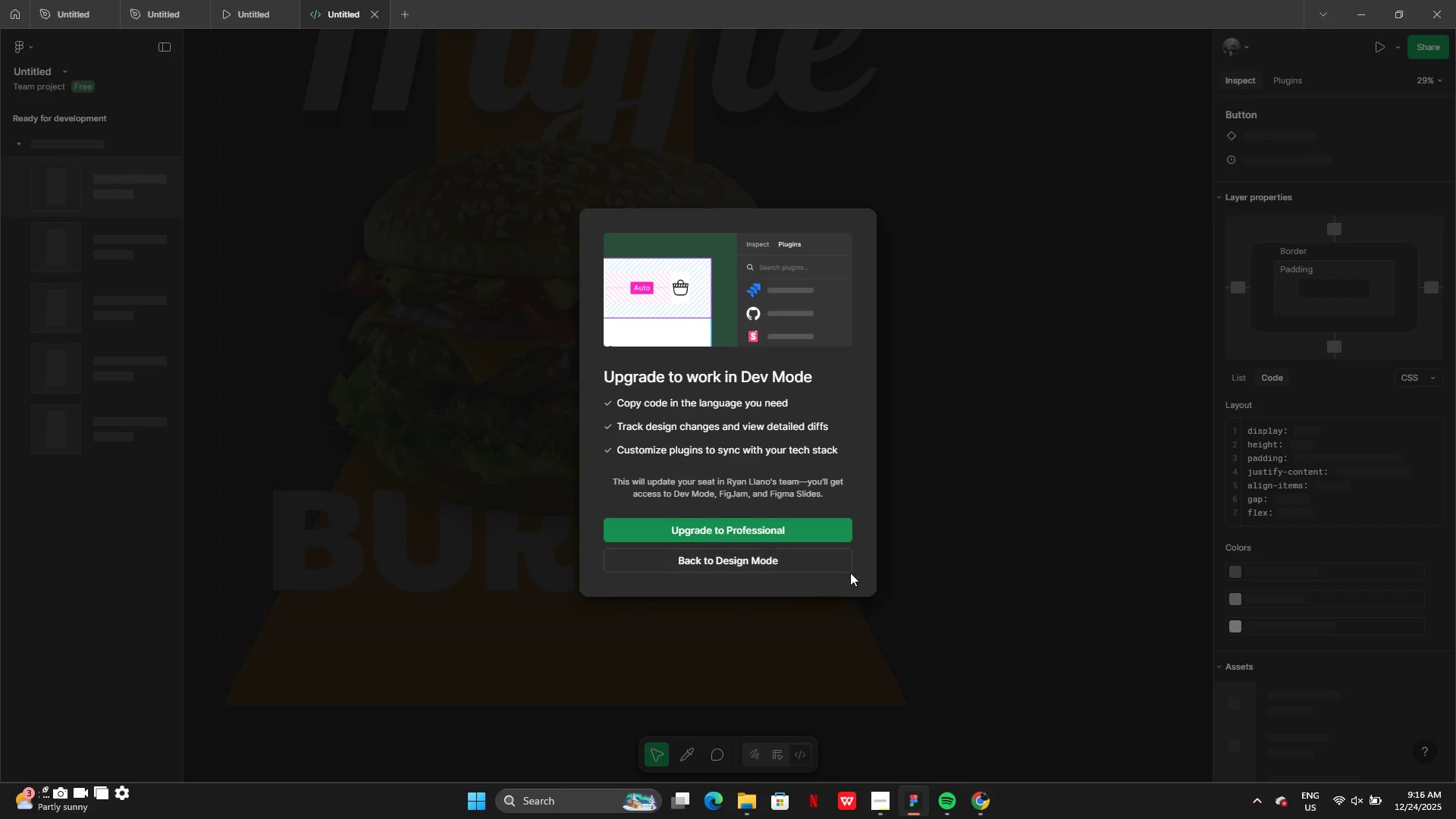 
left_click([808, 566])
 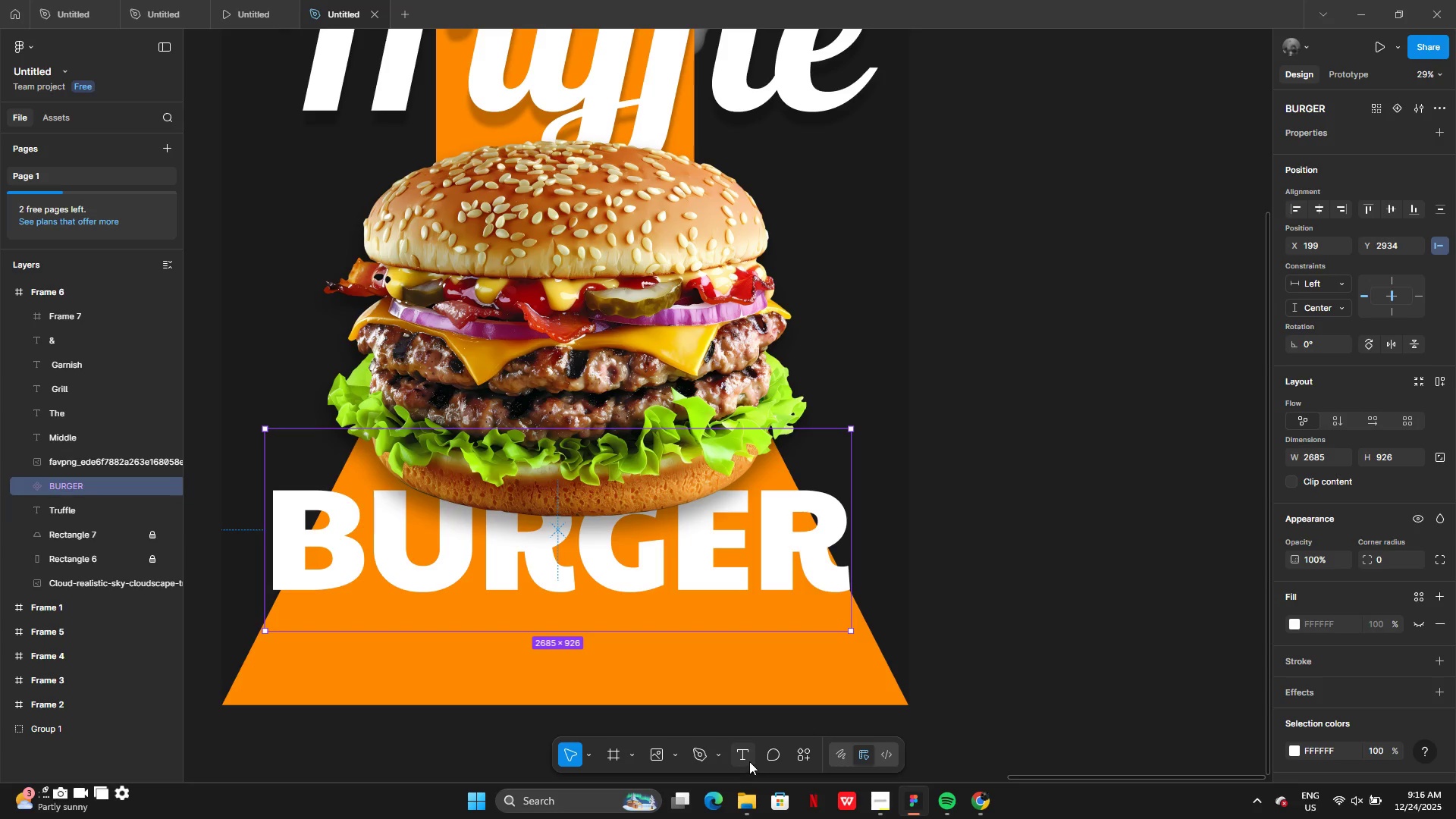 
left_click([720, 753])
 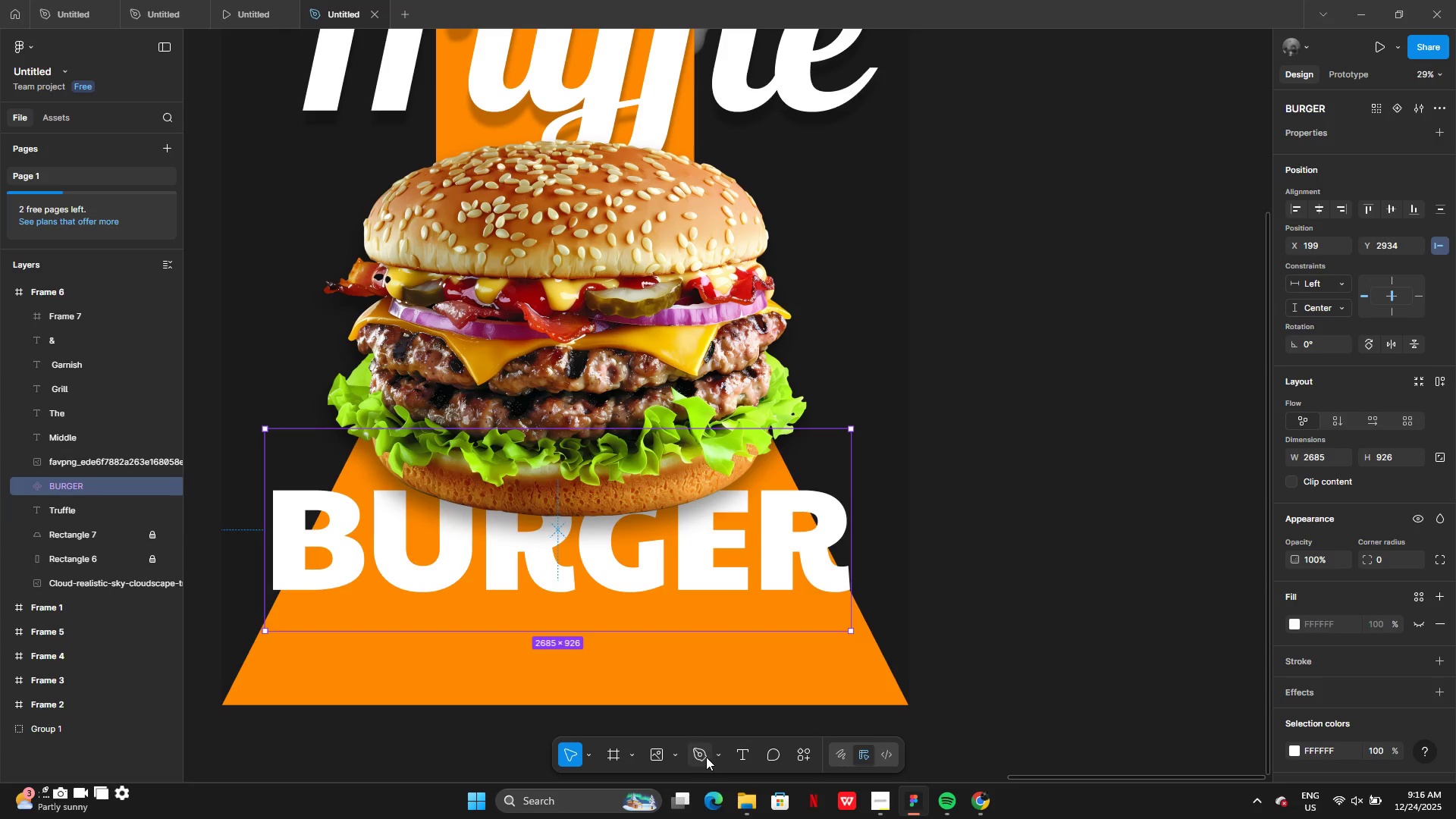 
double_click([704, 757])
 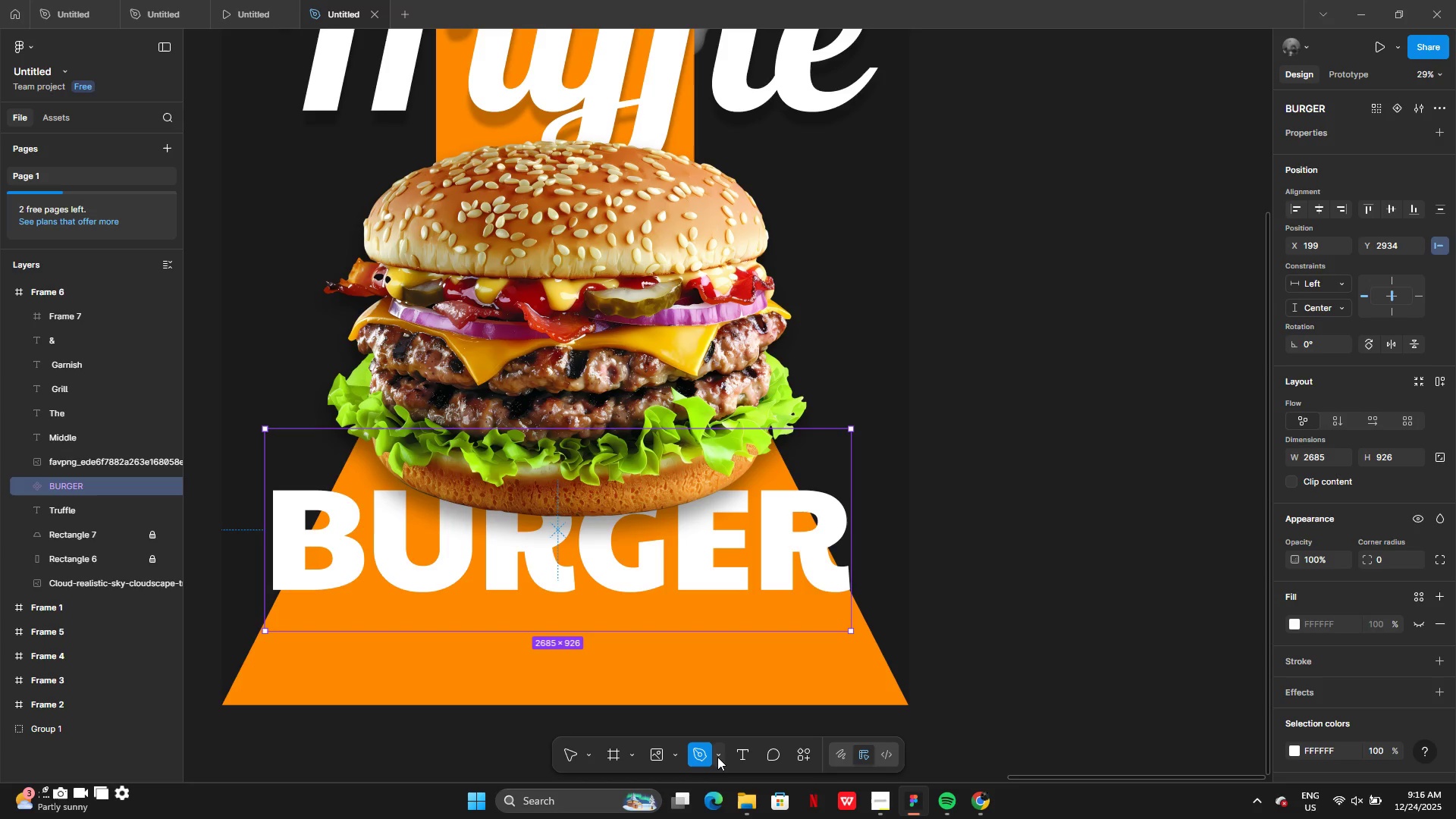 
left_click([719, 757])
 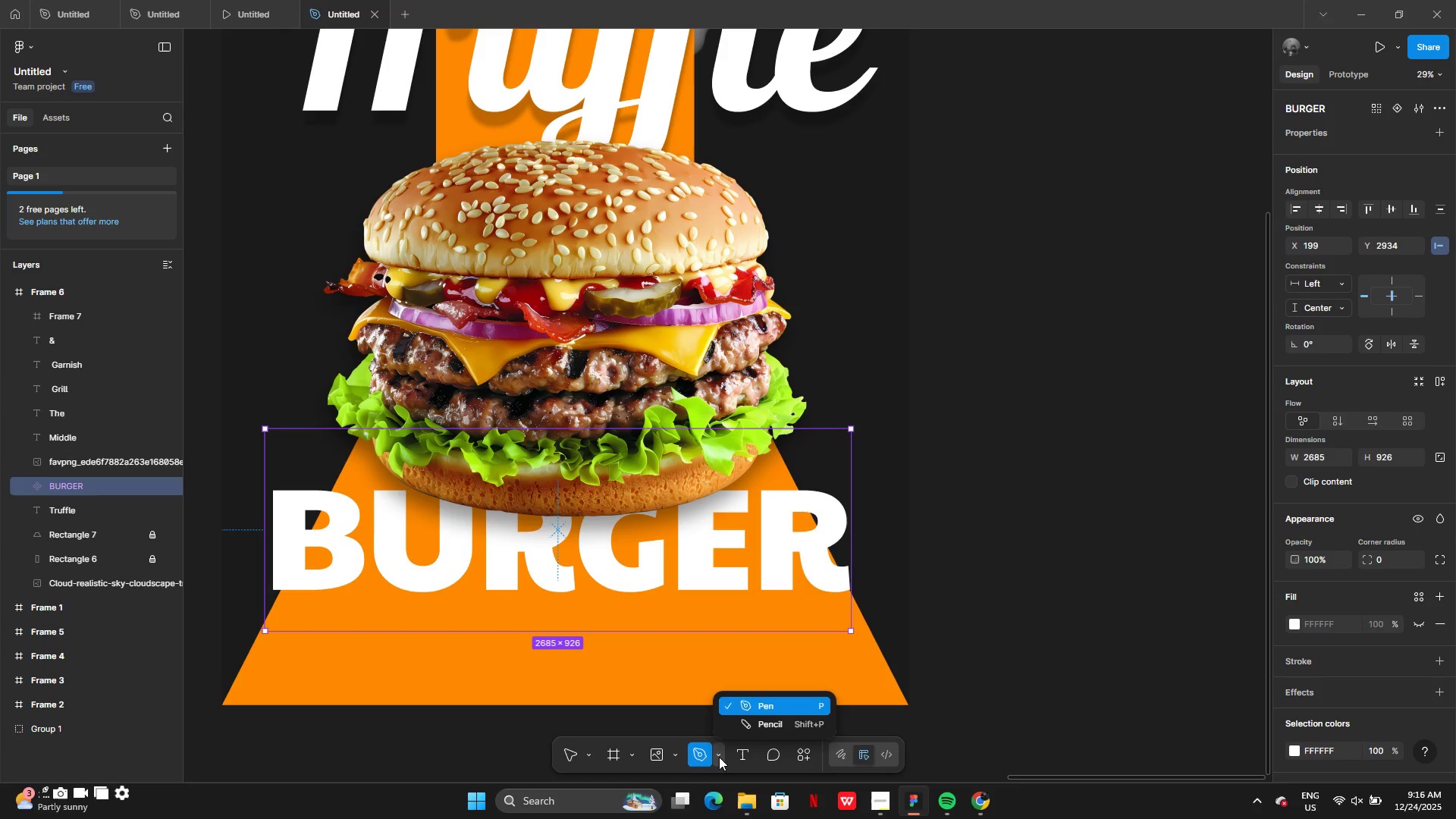 
left_click([719, 757])
 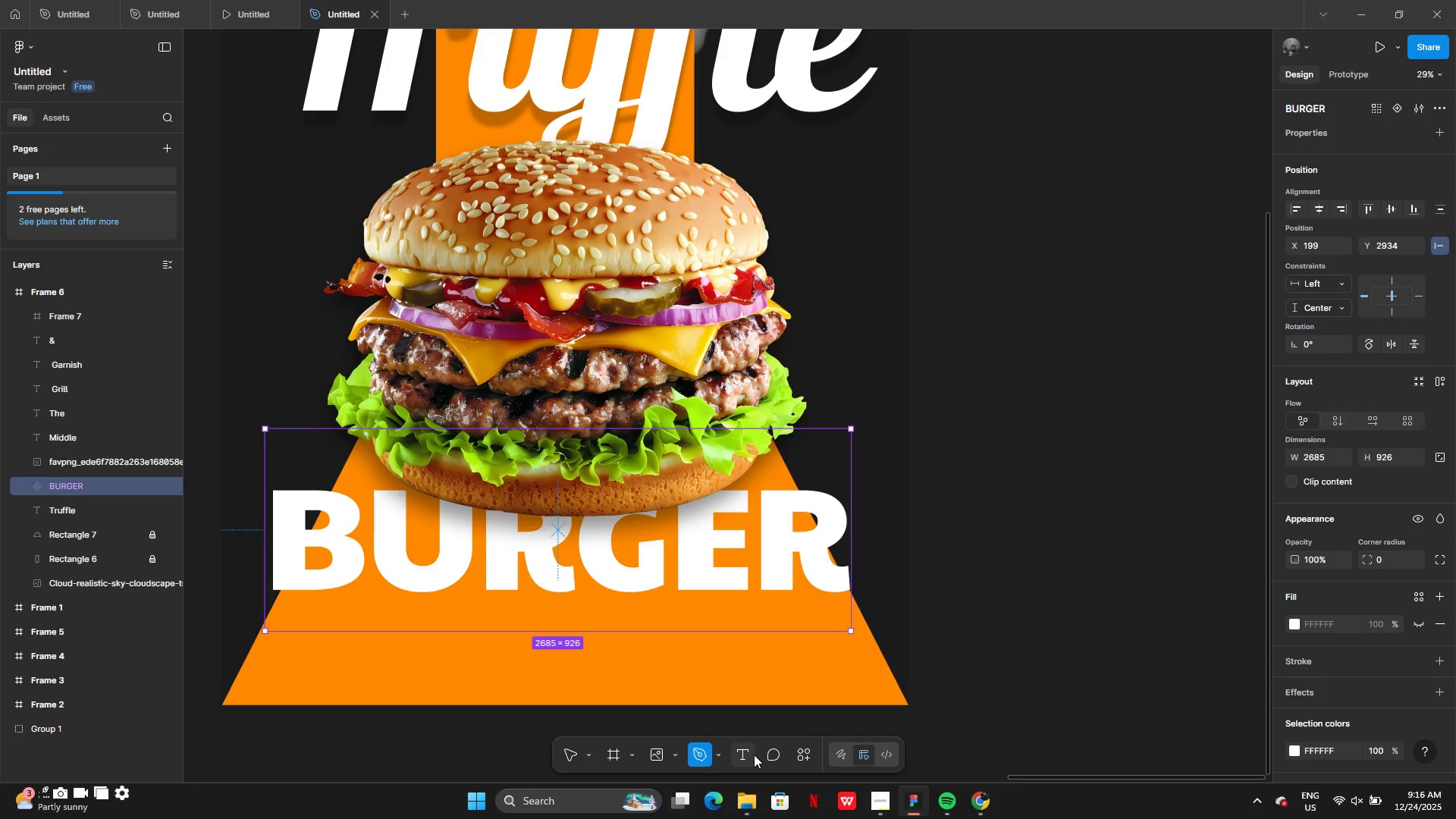 
left_click([754, 755])
 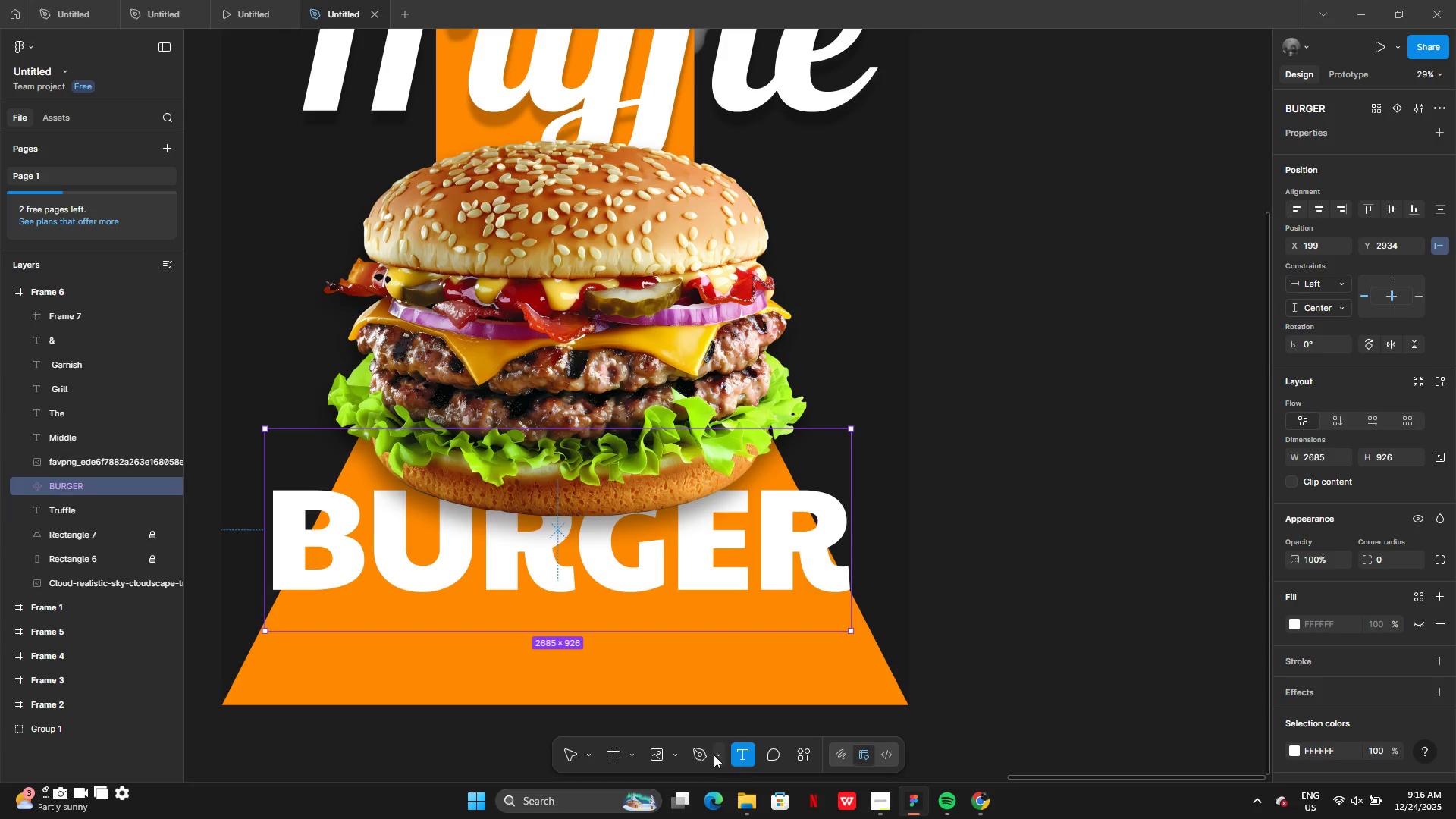 
left_click([714, 755])
 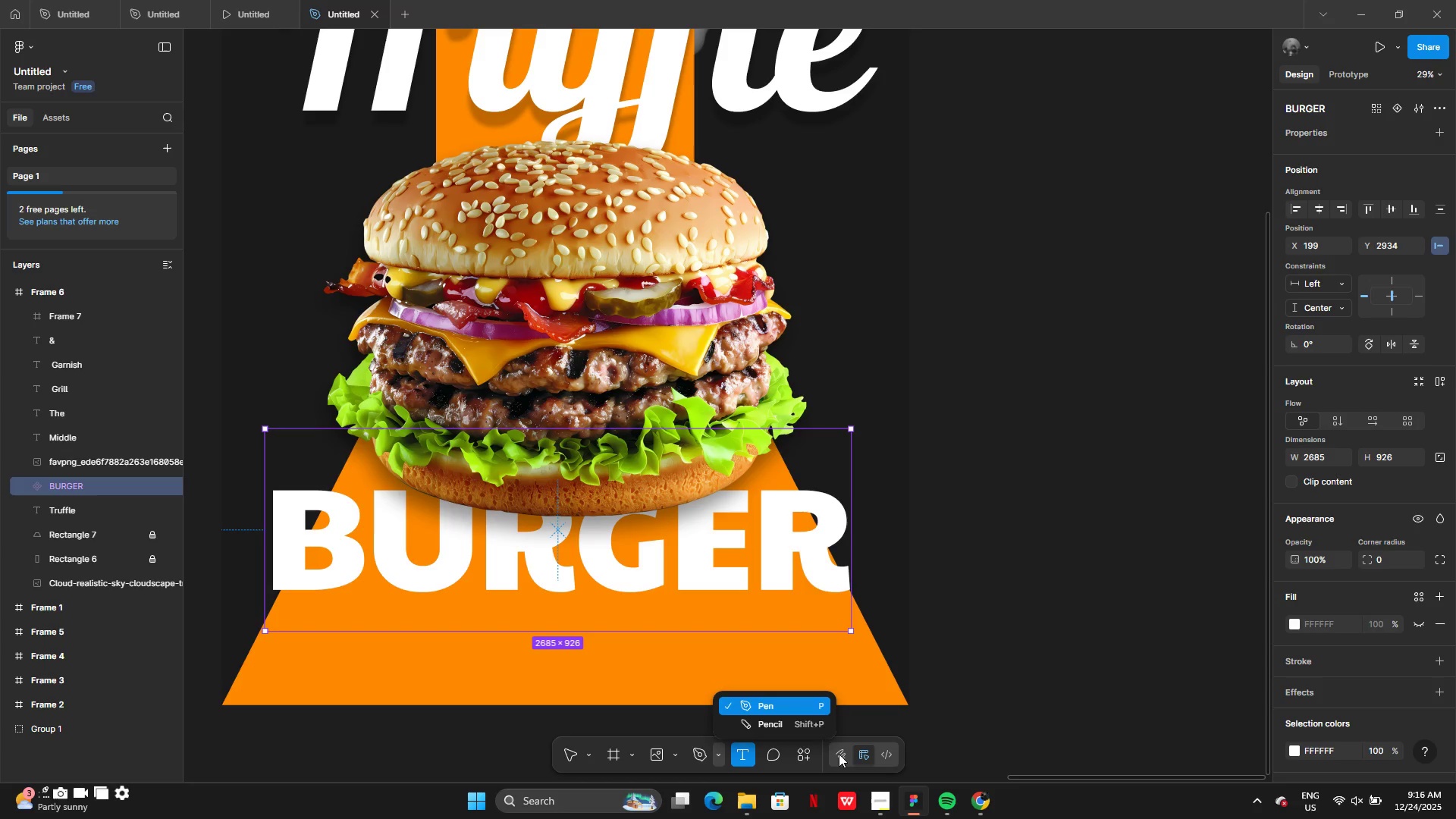 
left_click([806, 756])
 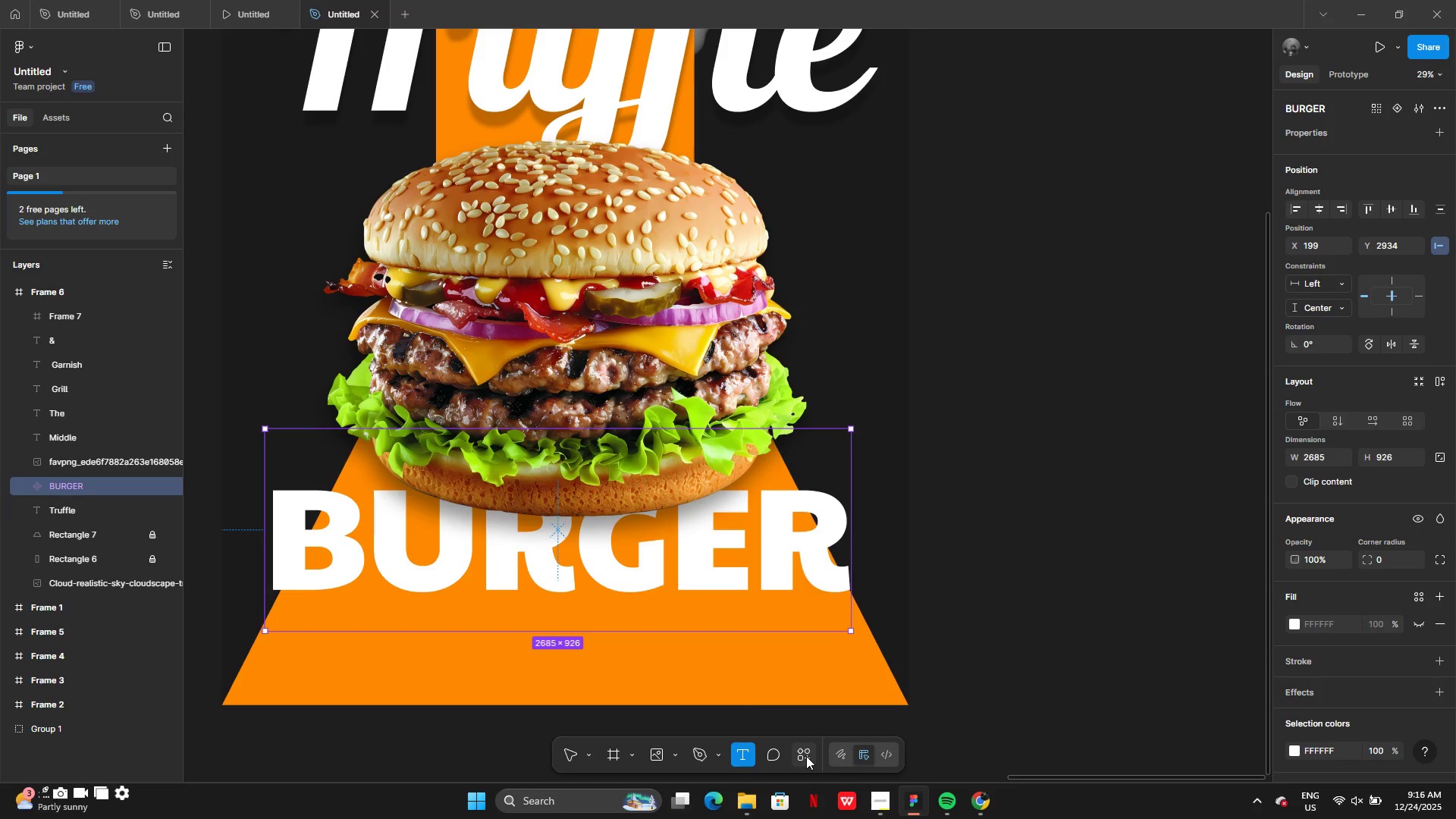 
left_click([806, 756])
 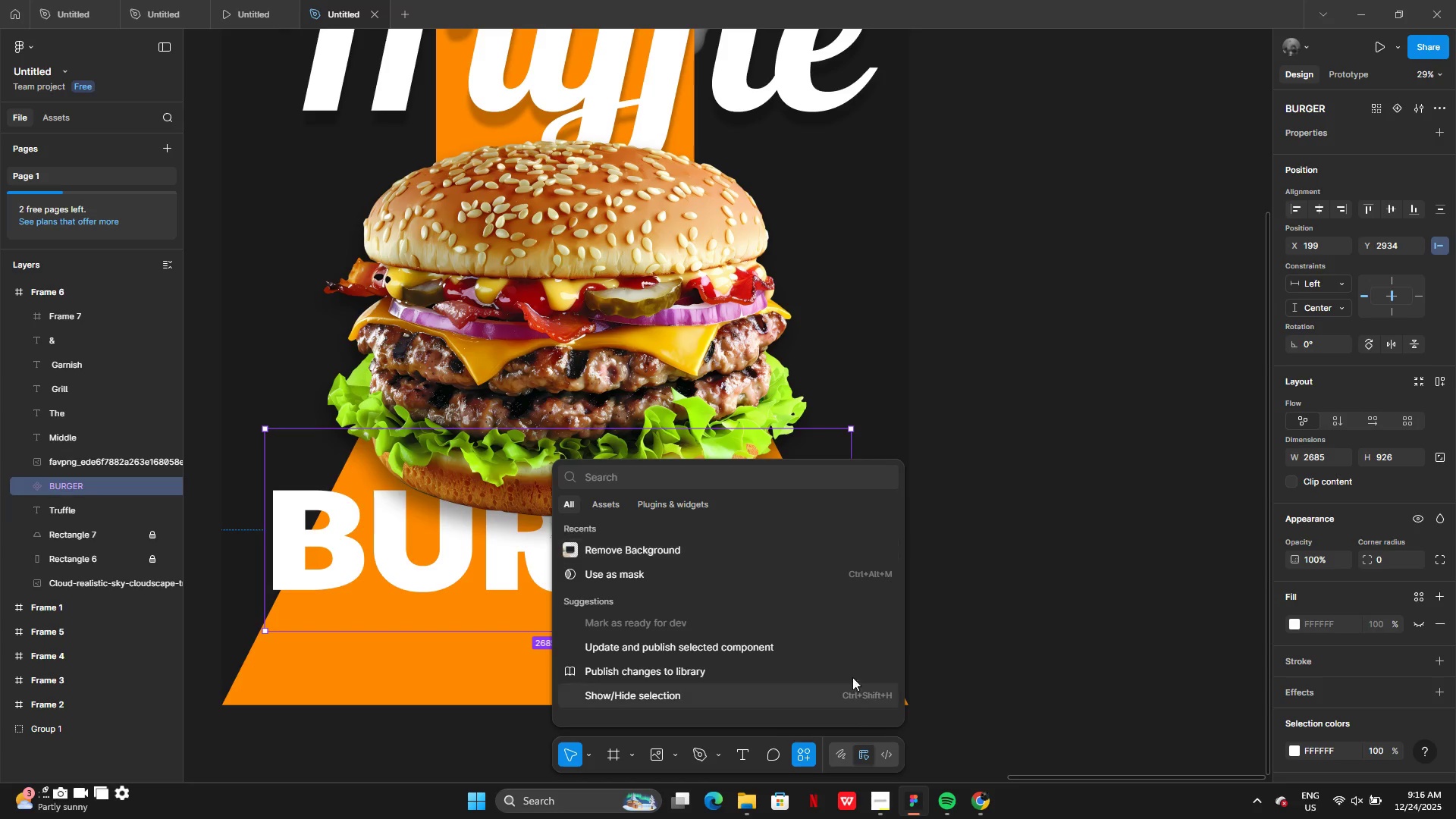 
left_click([971, 538])
 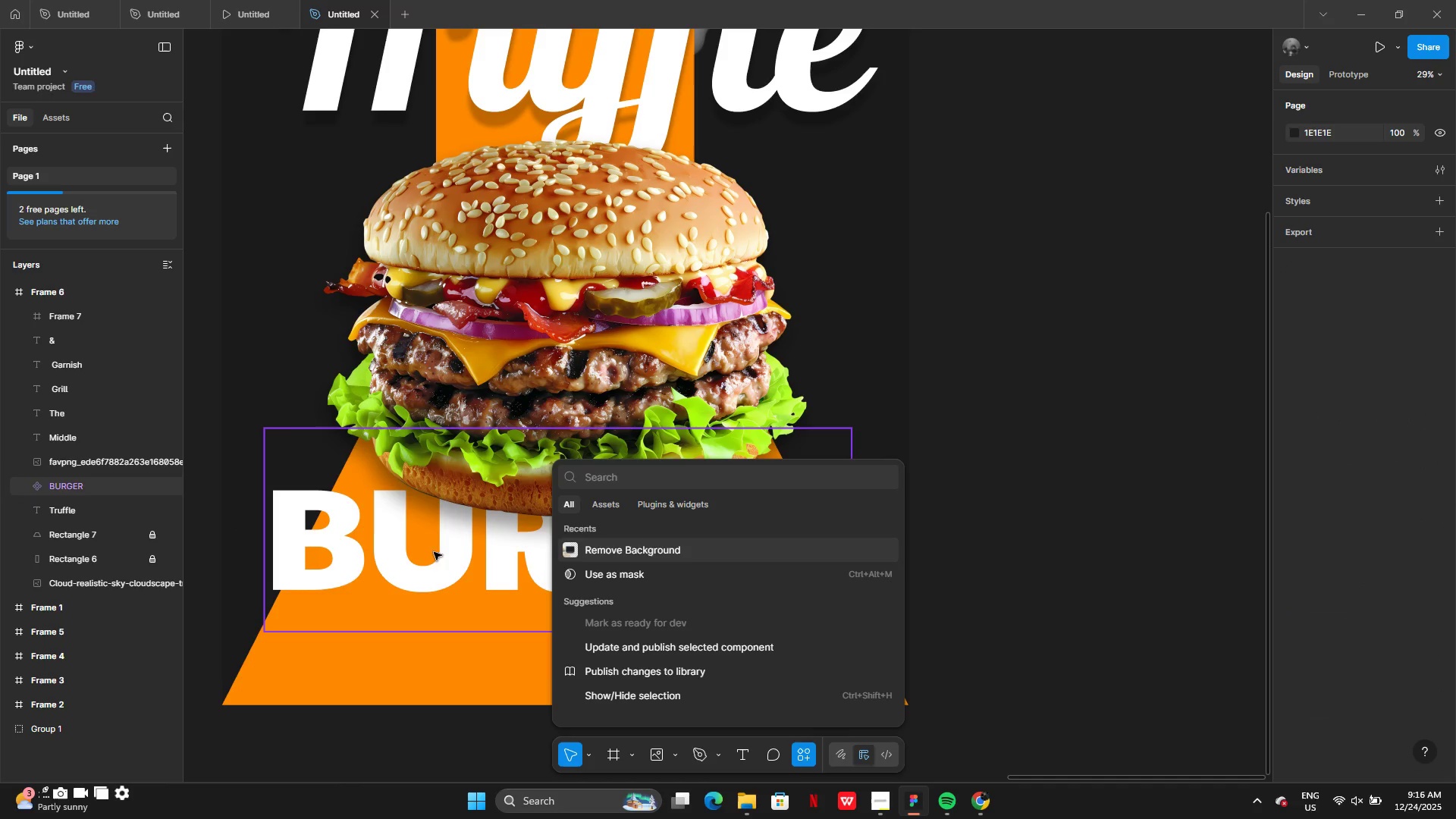 
left_click([391, 557])
 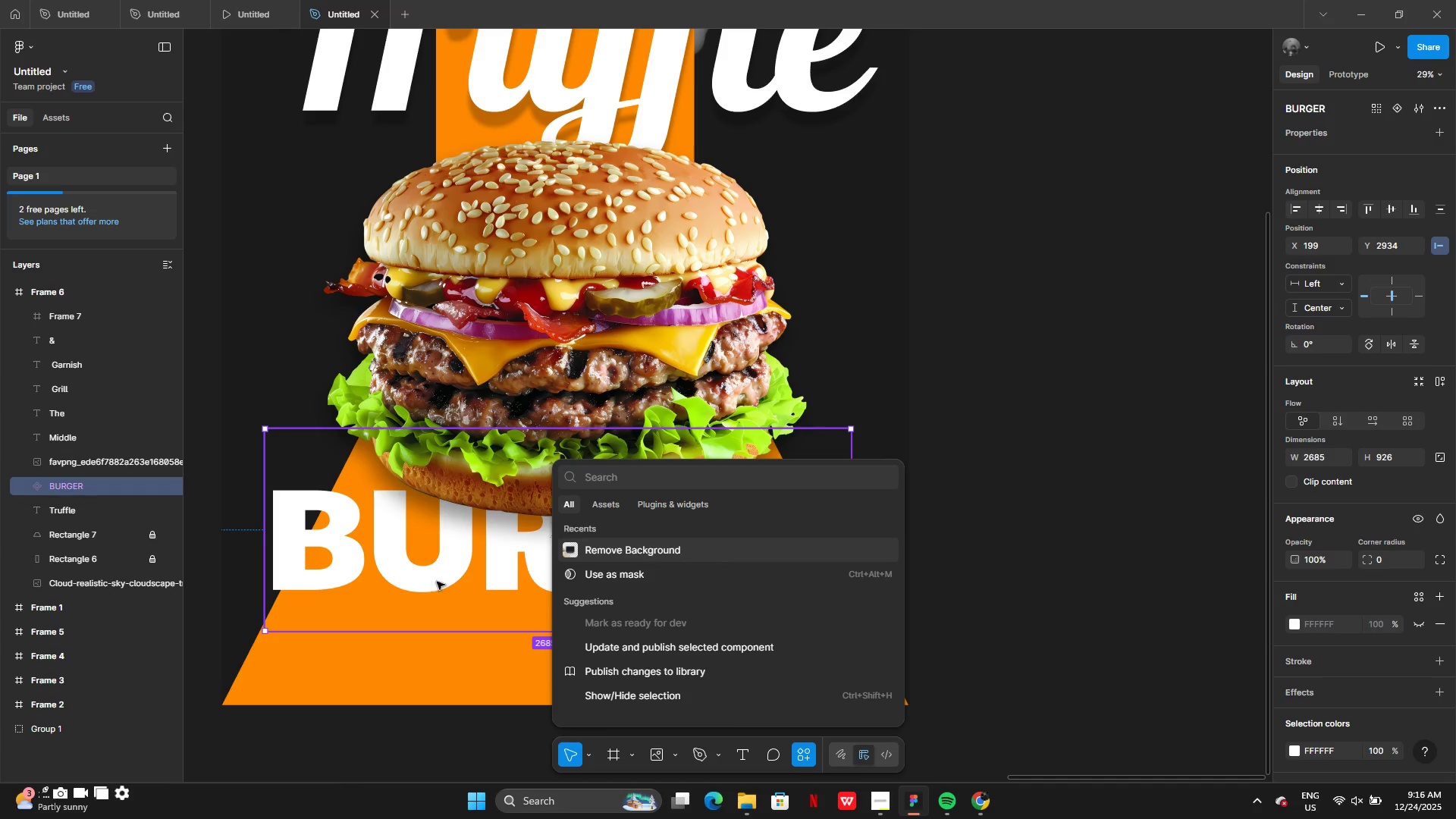 
left_click([401, 575])
 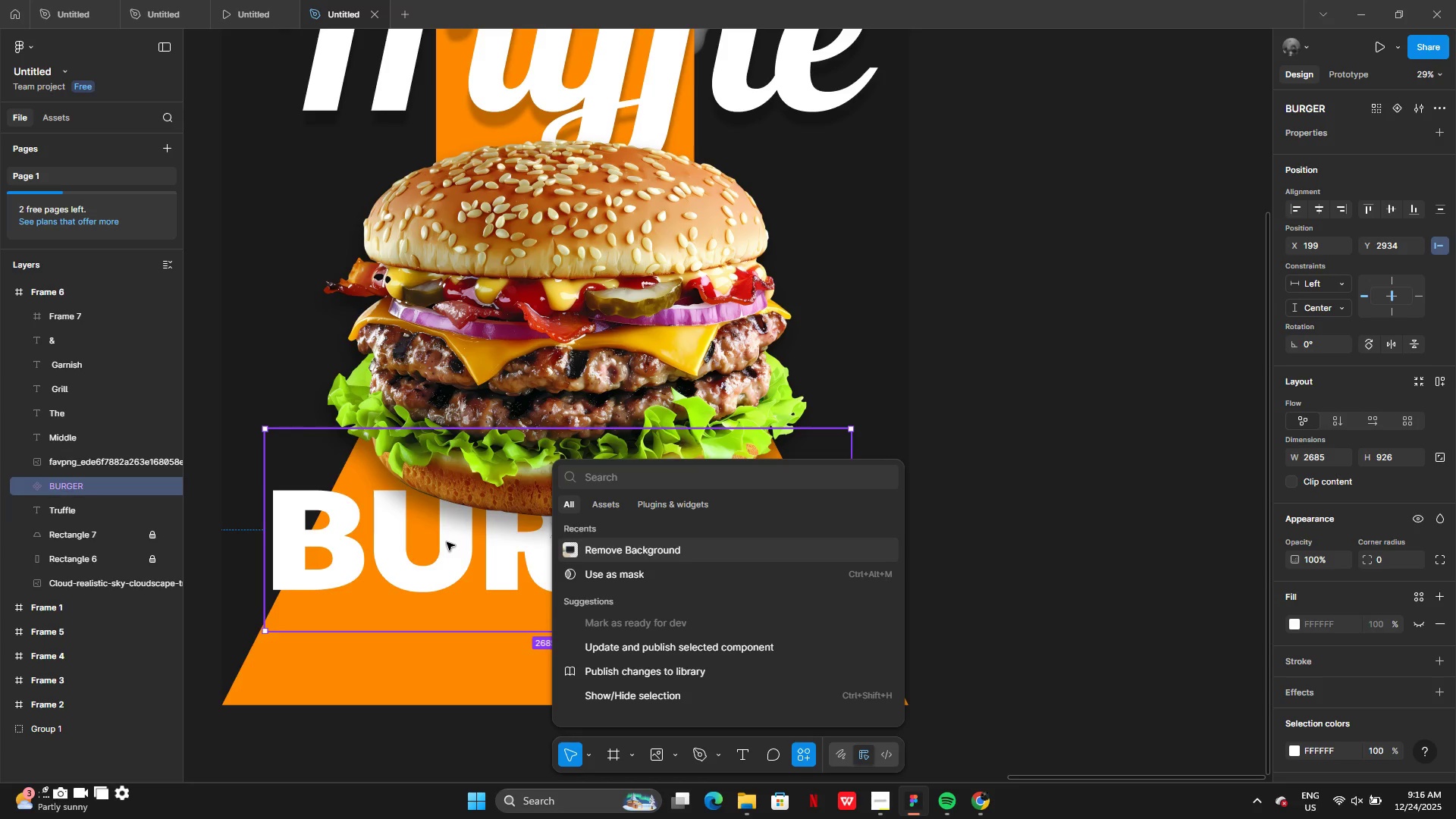 
double_click([1053, 400])
 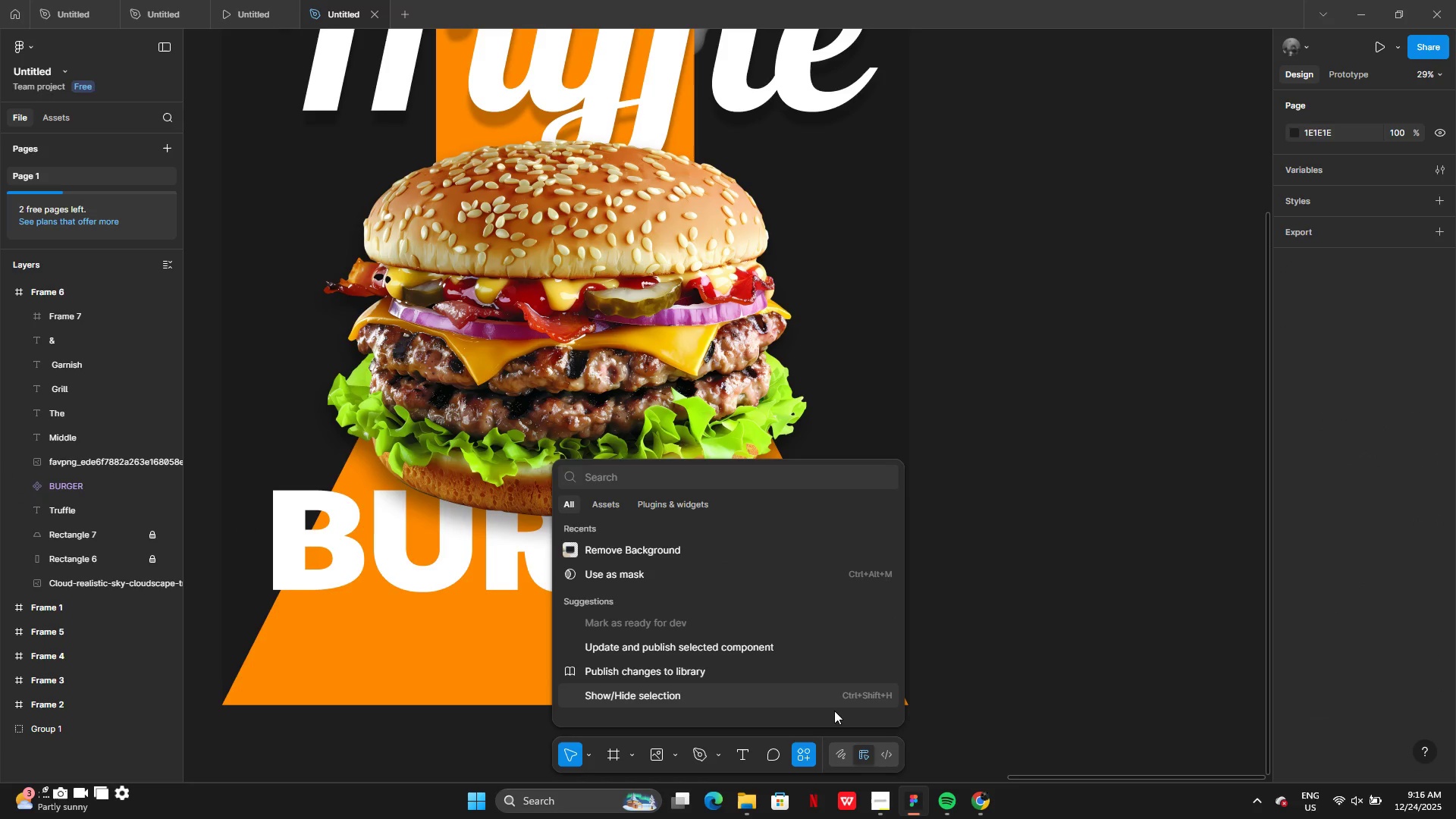 
left_click([802, 752])
 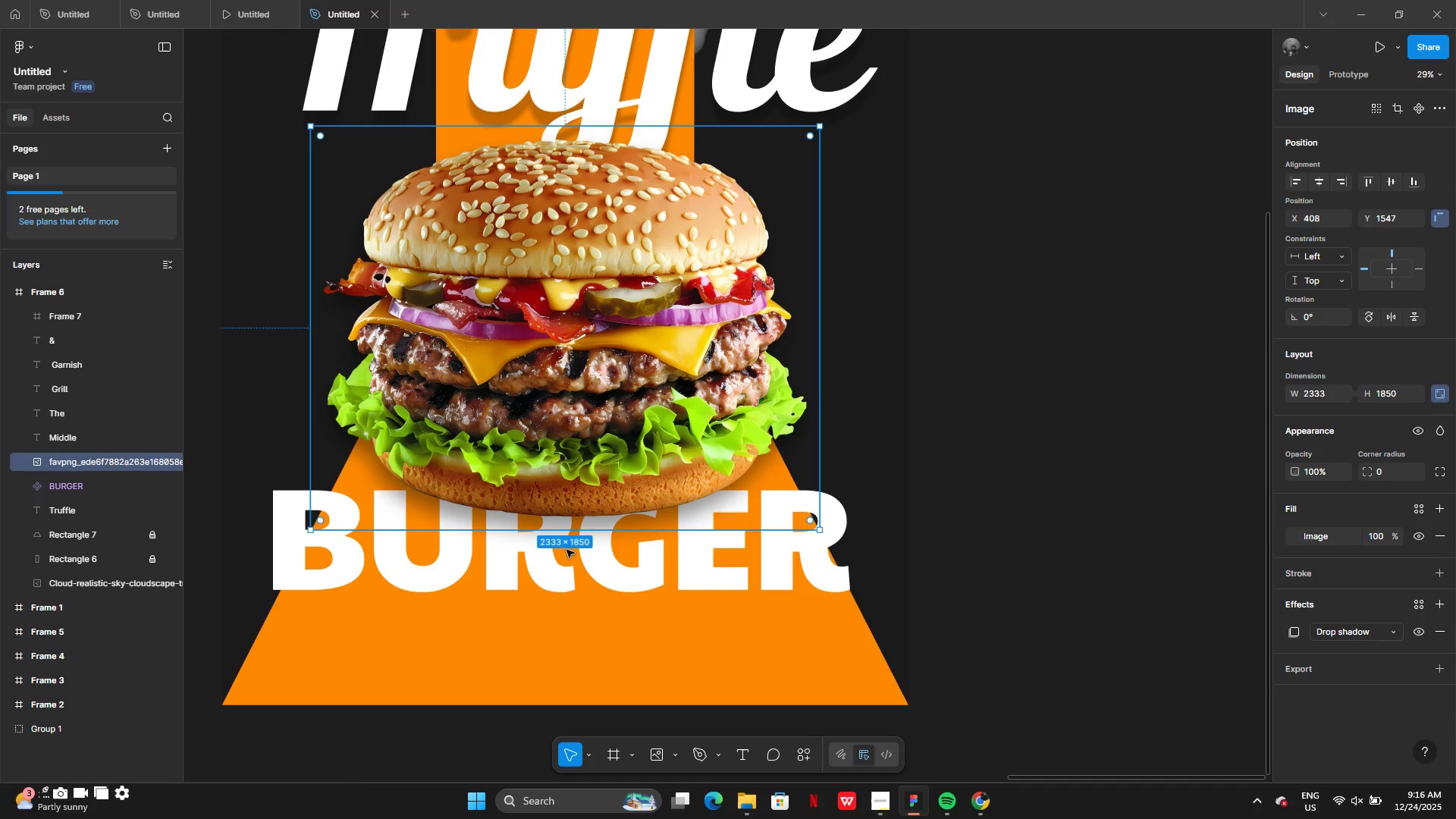 
double_click([566, 570])
 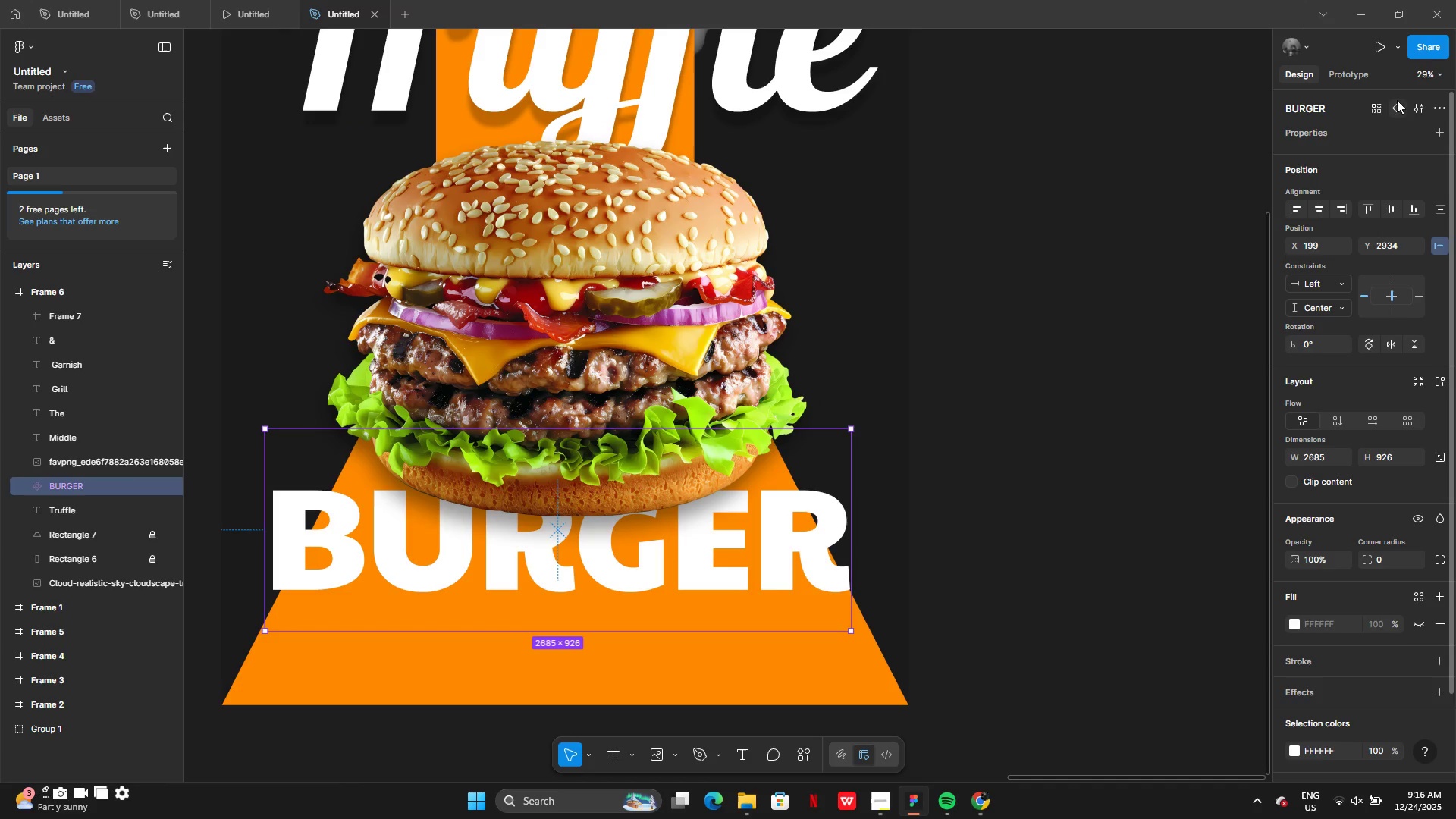 
left_click([1415, 108])
 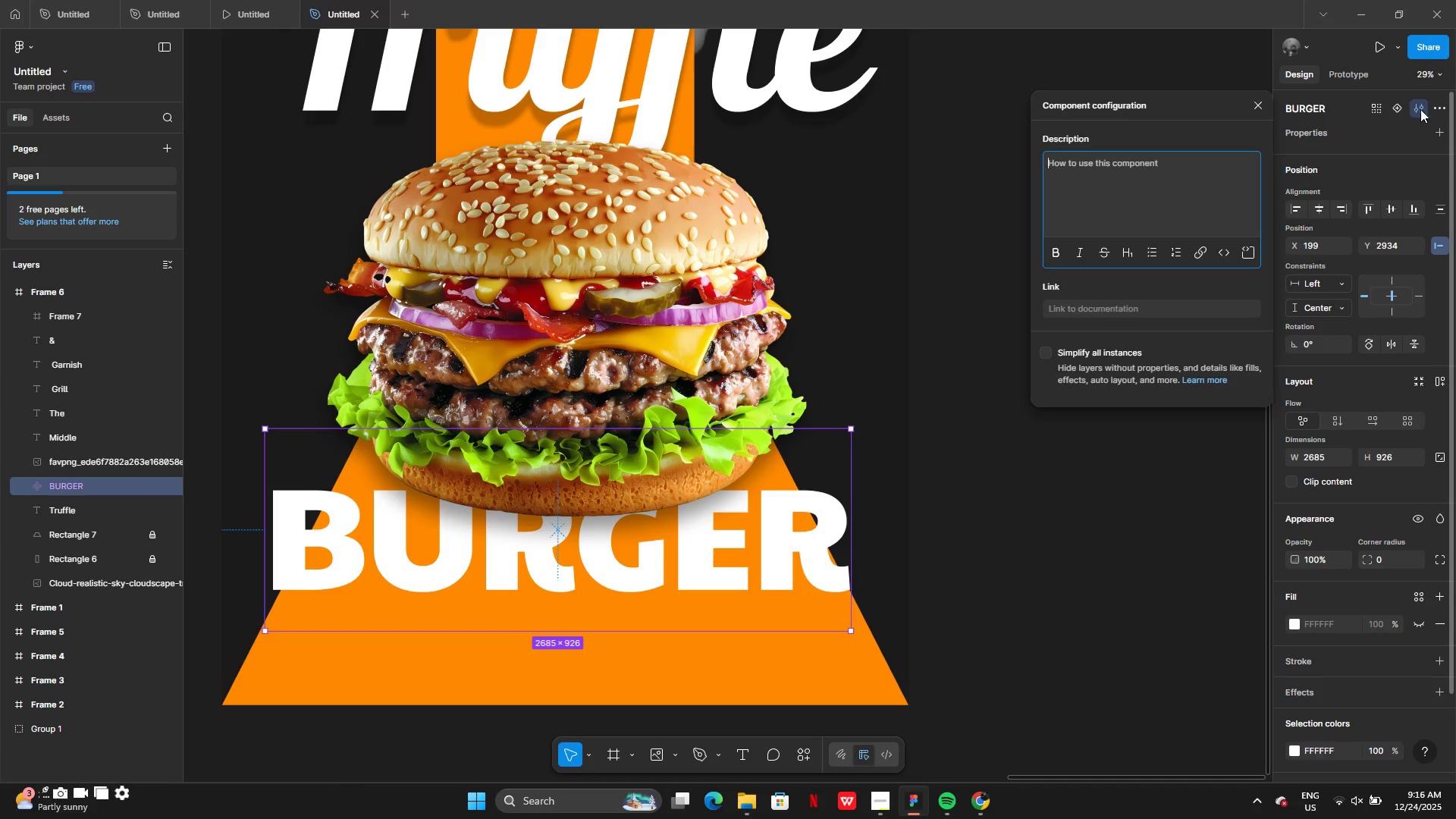 
left_click([1440, 105])
 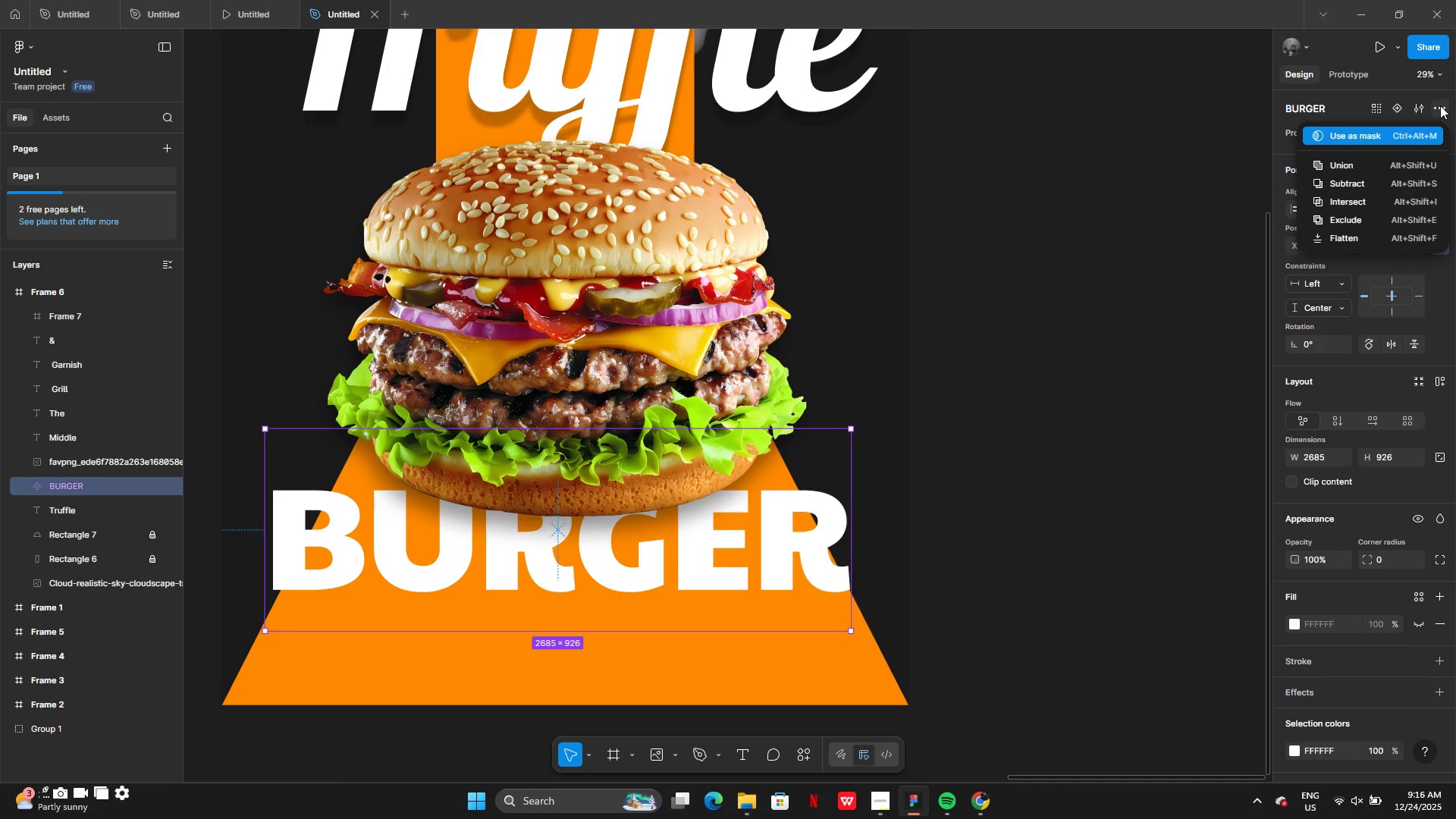 
left_click([1440, 105])
 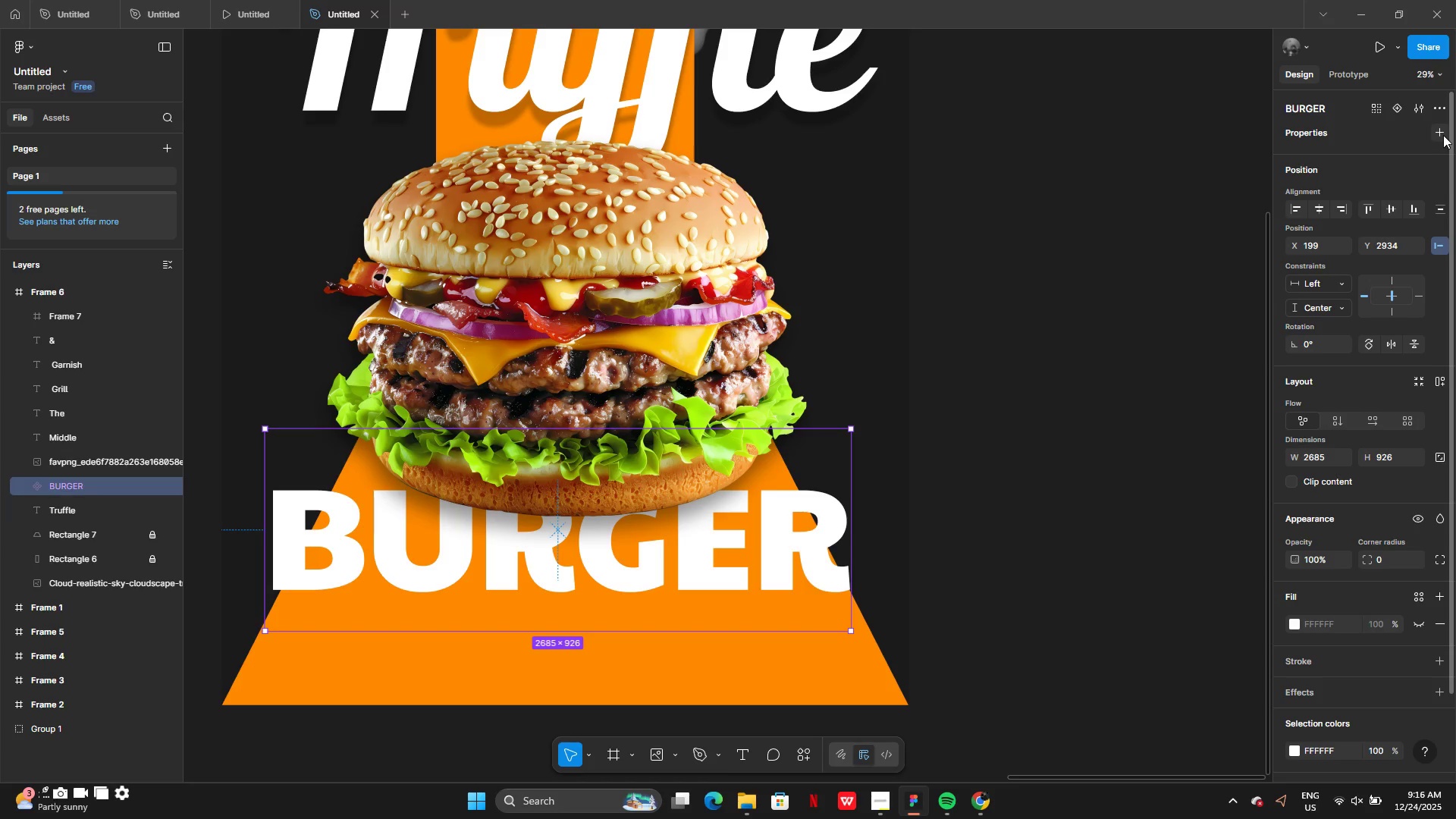 
left_click([1443, 134])
 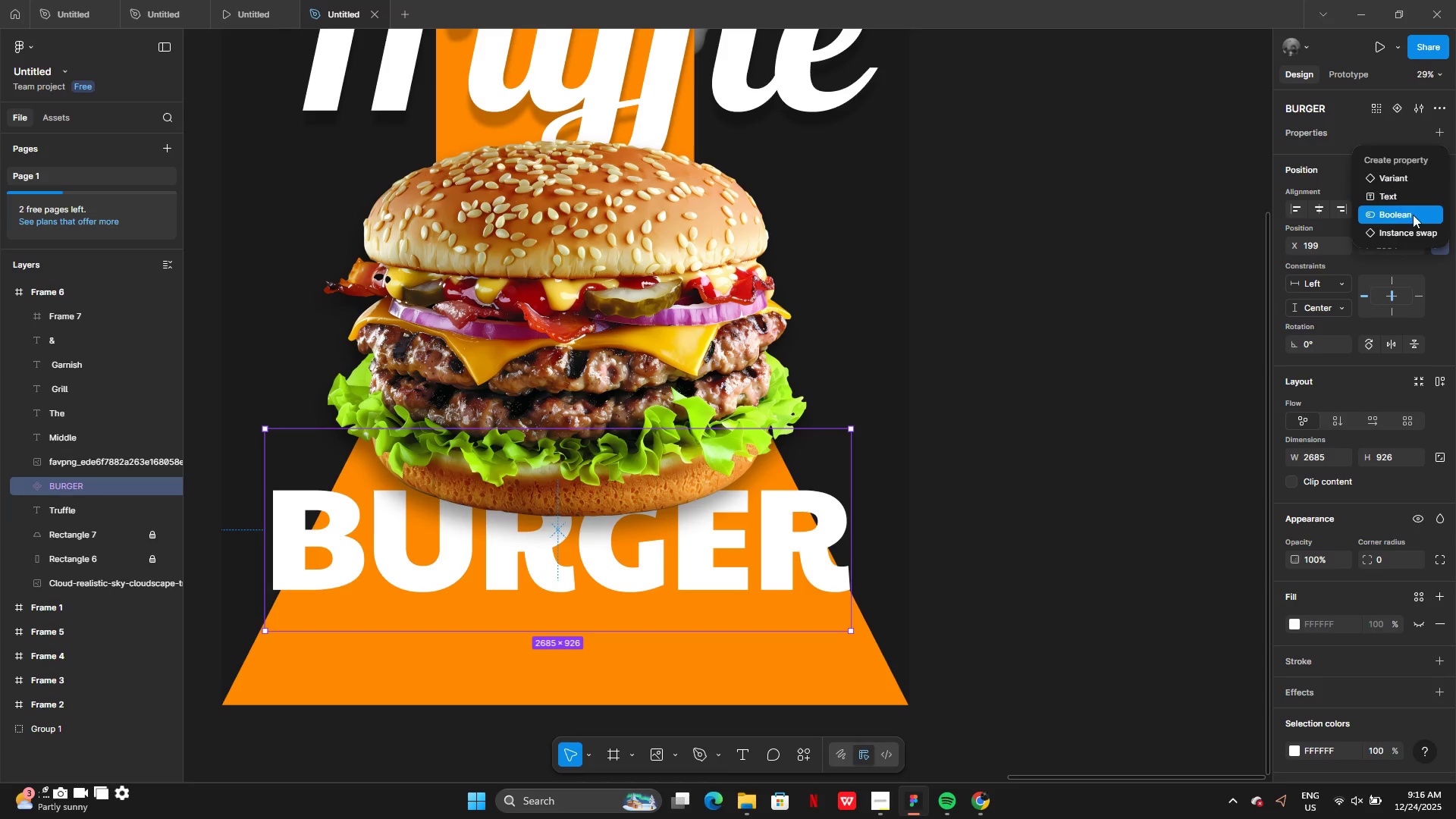 
scroll: coordinate [1394, 232], scroll_direction: down, amount: 12.0
 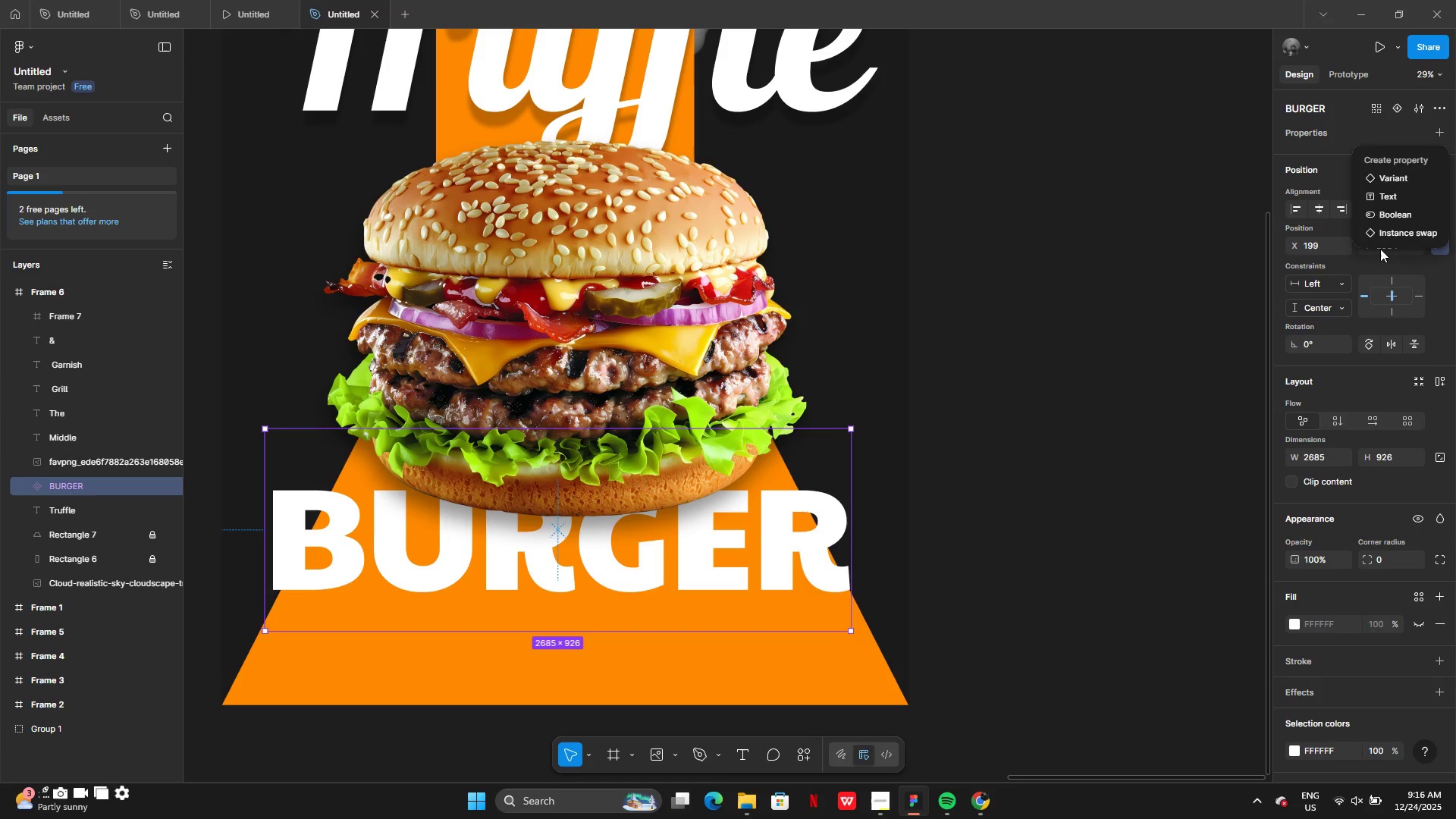 
wait(5.68)
 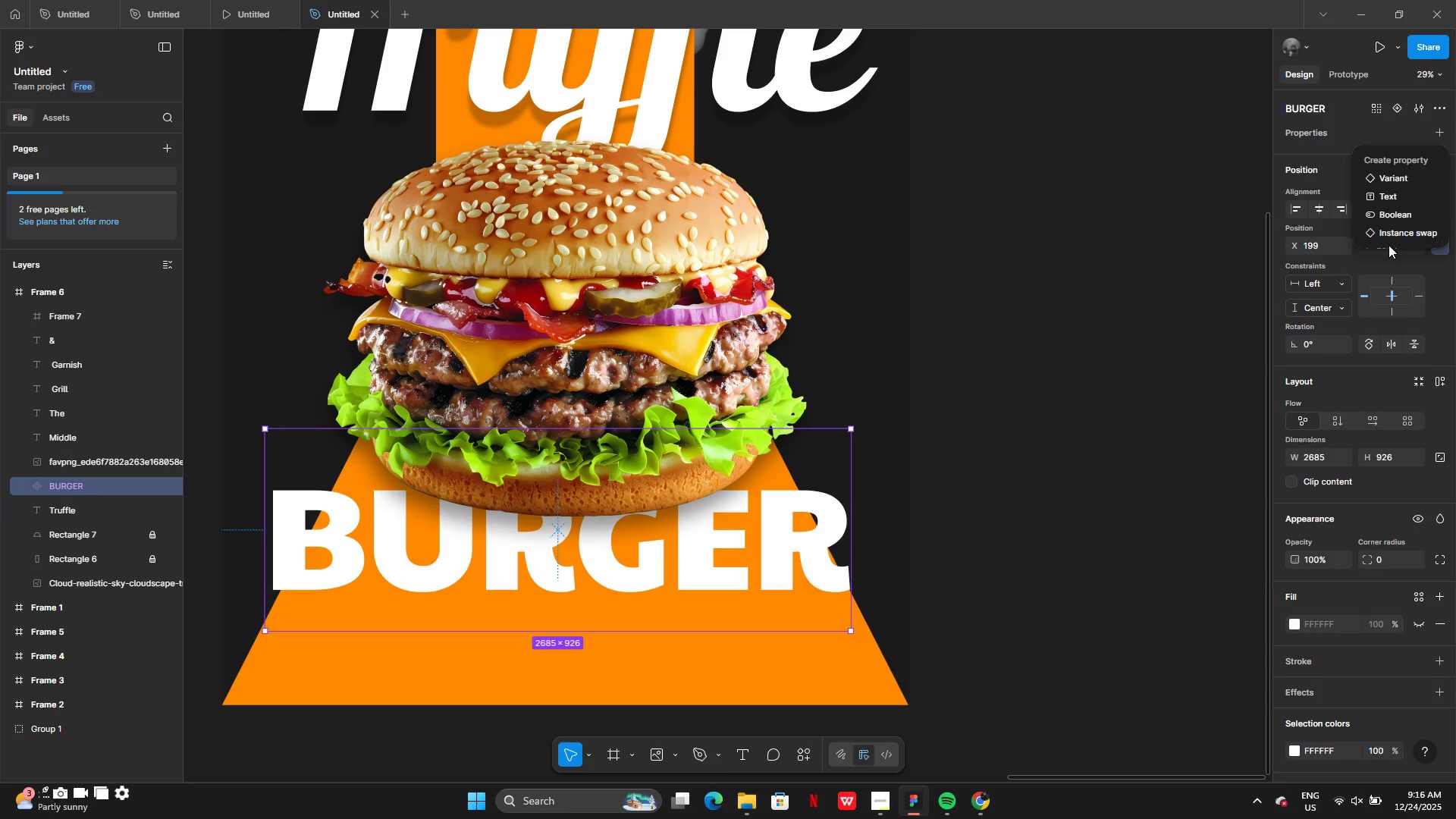 
left_click([1229, 188])
 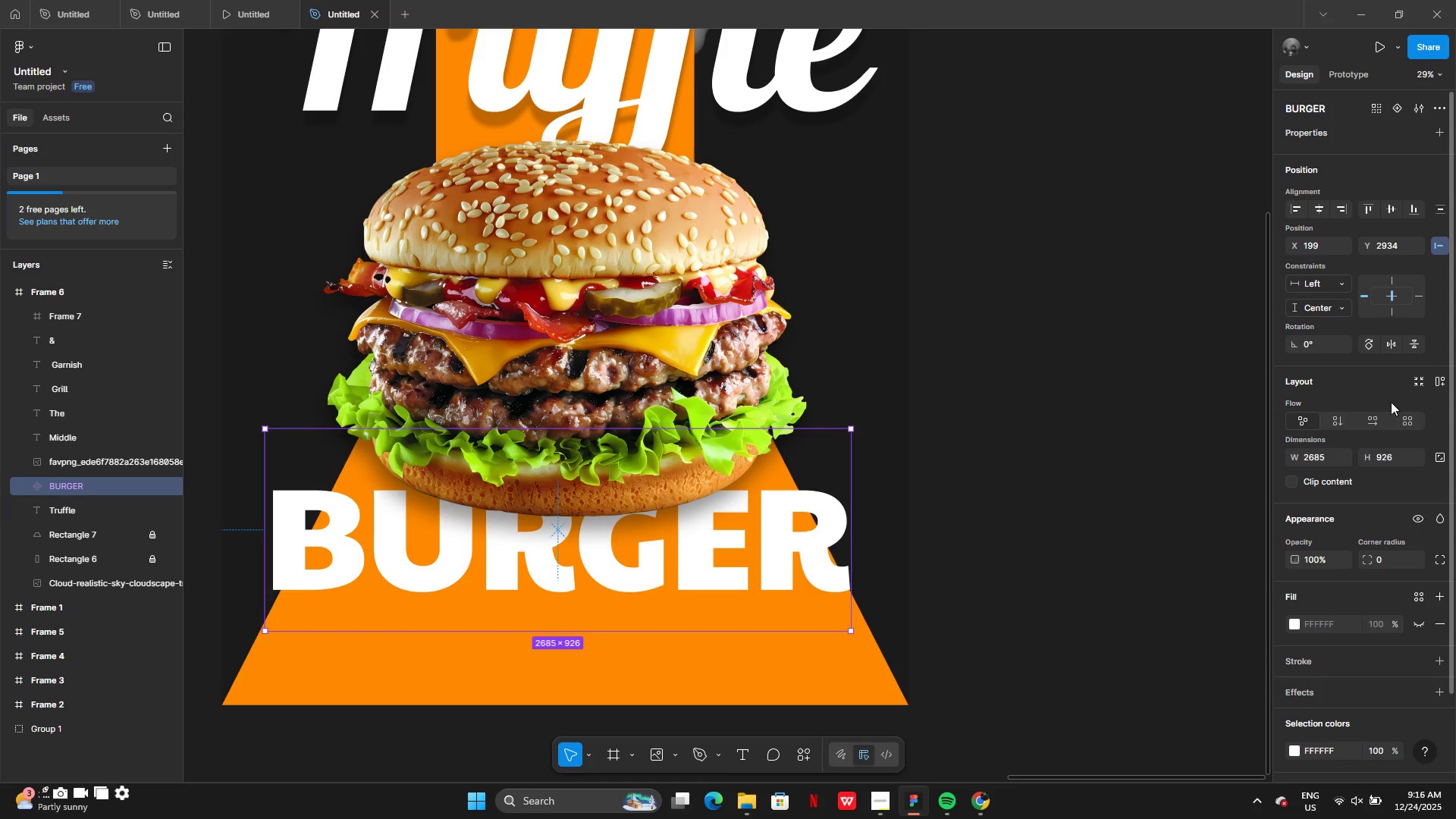 
mouse_move([1366, 698])
 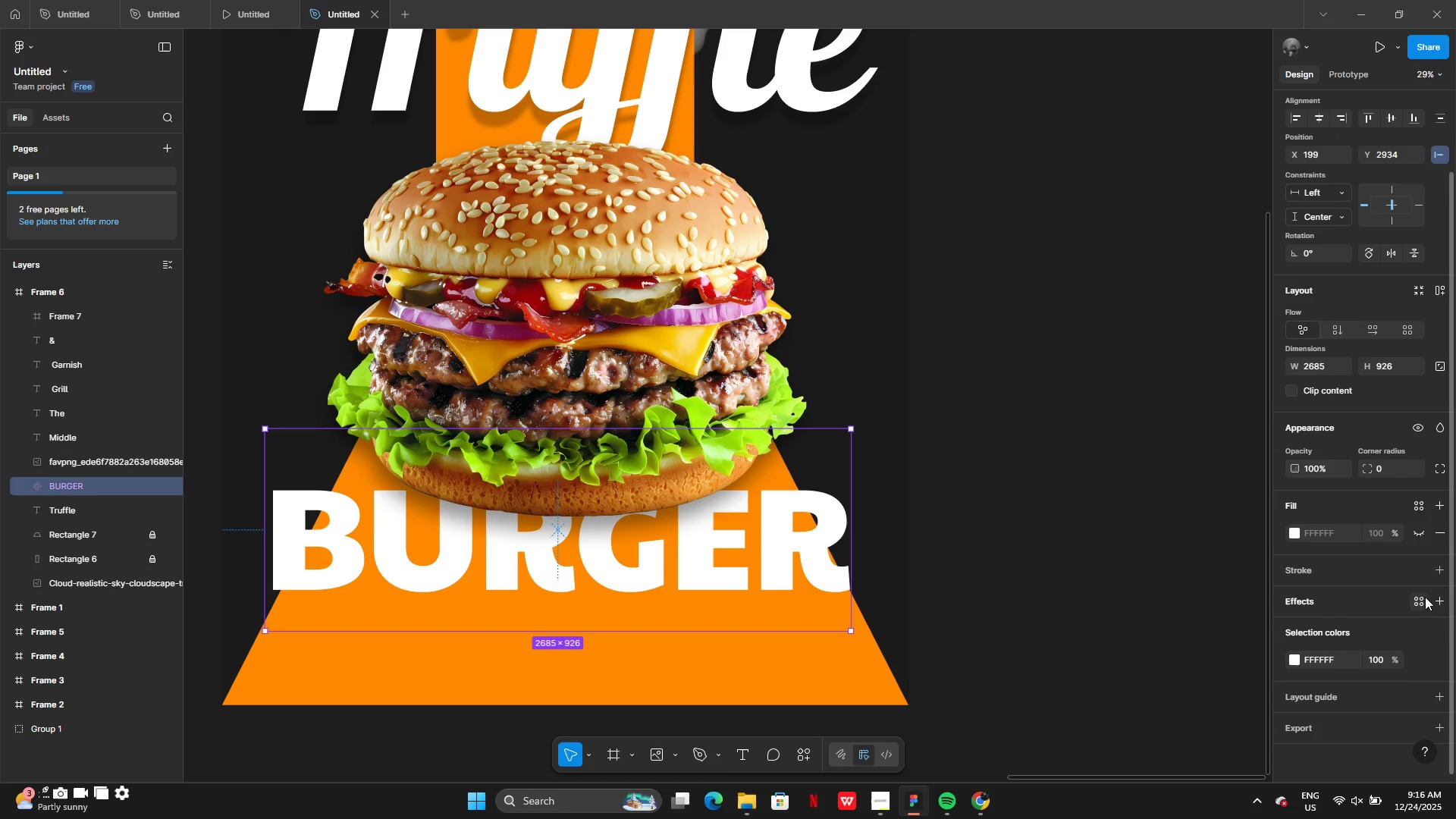 
left_click([1376, 601])
 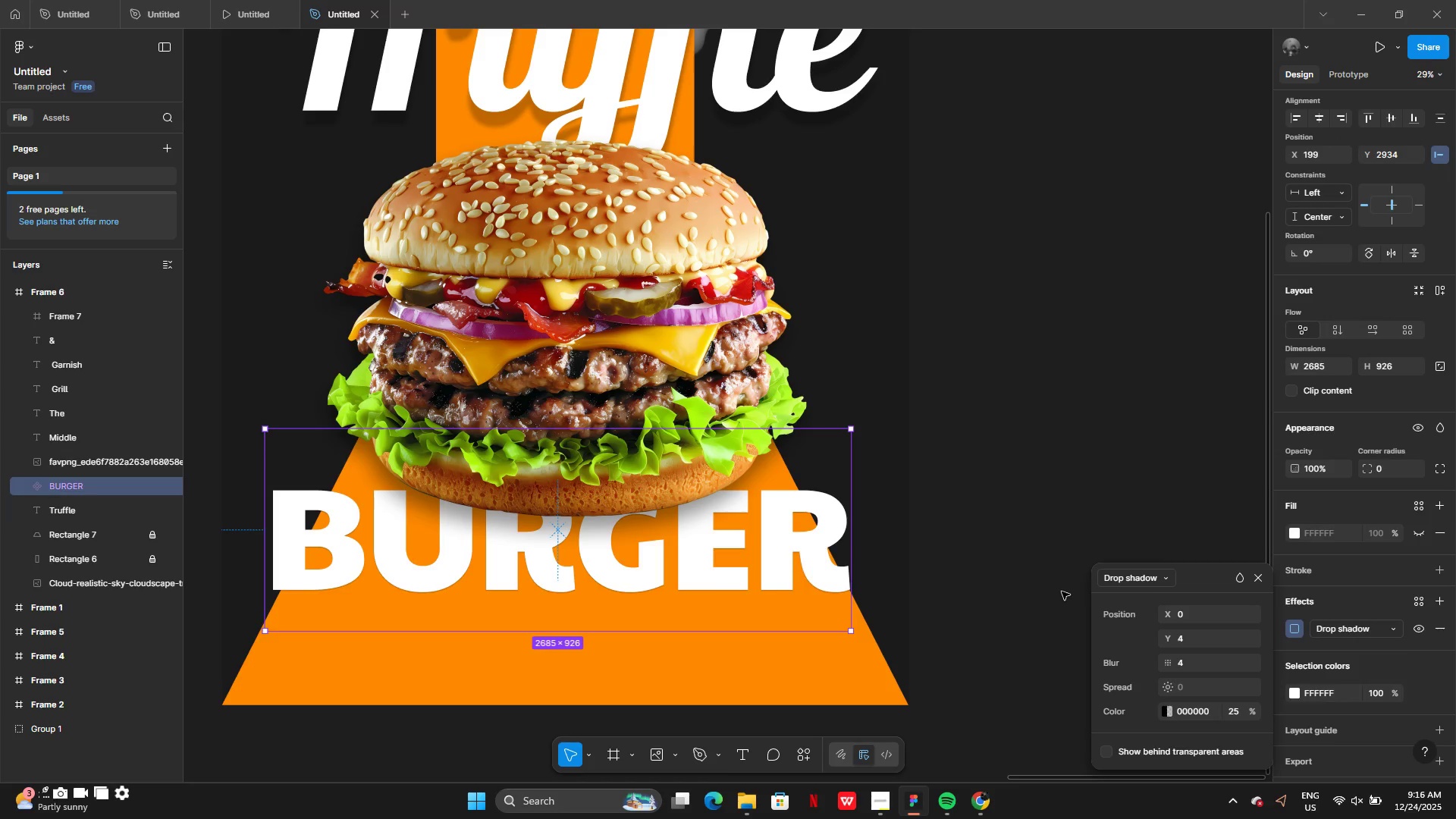 
left_click([1147, 576])
 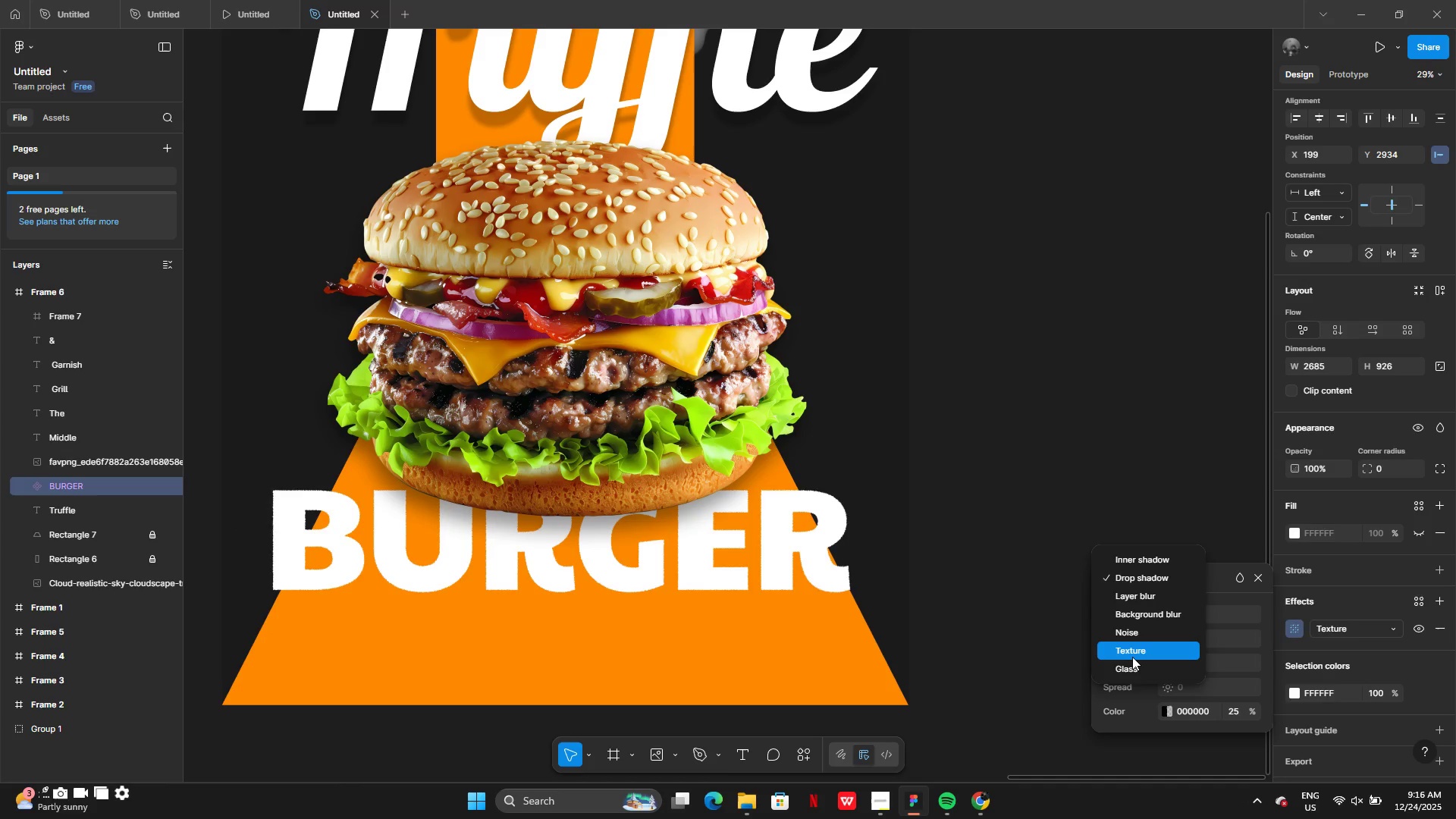 
wait(7.11)
 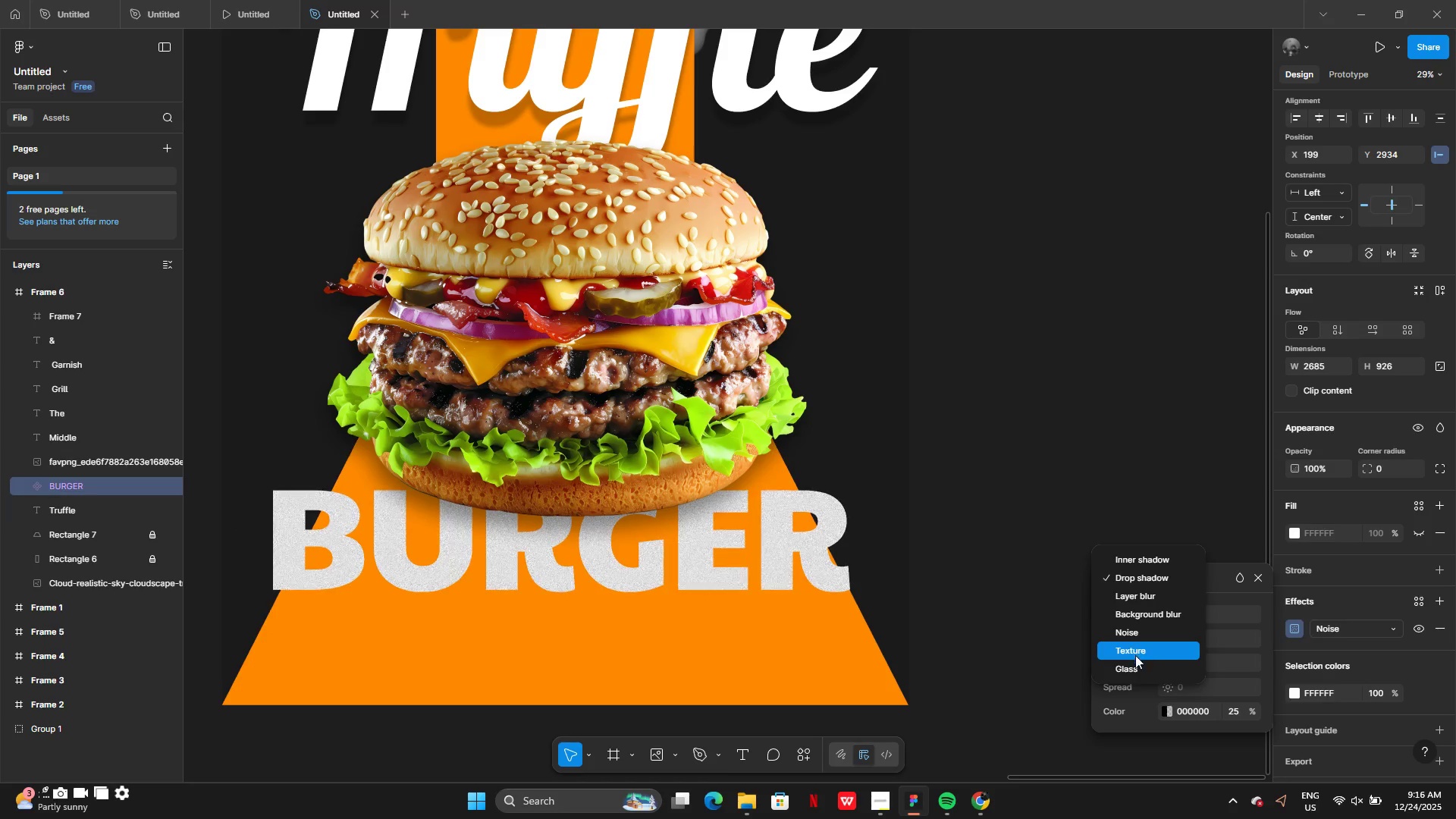 
left_click([1134, 475])
 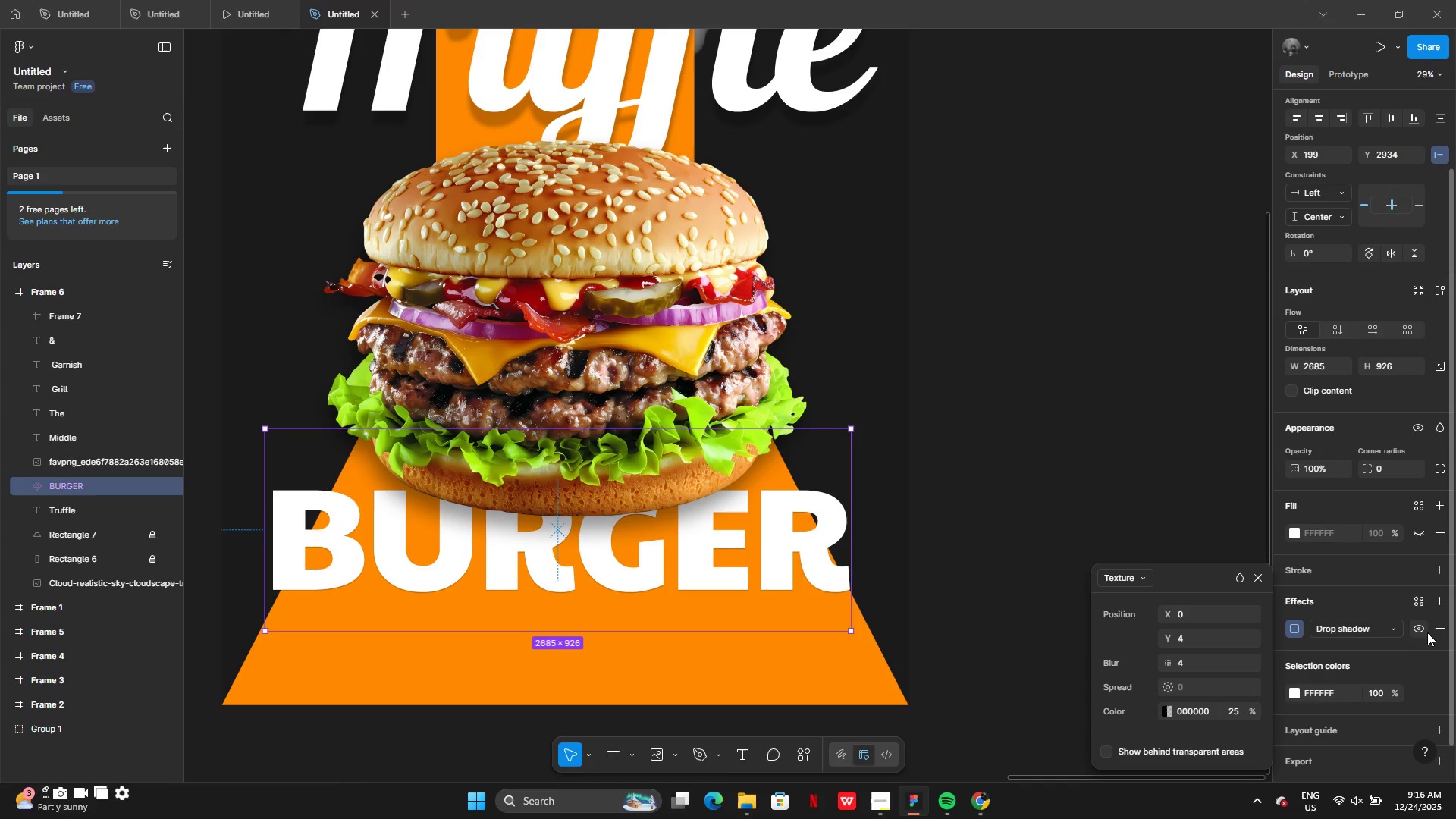 
left_click([1430, 632])
 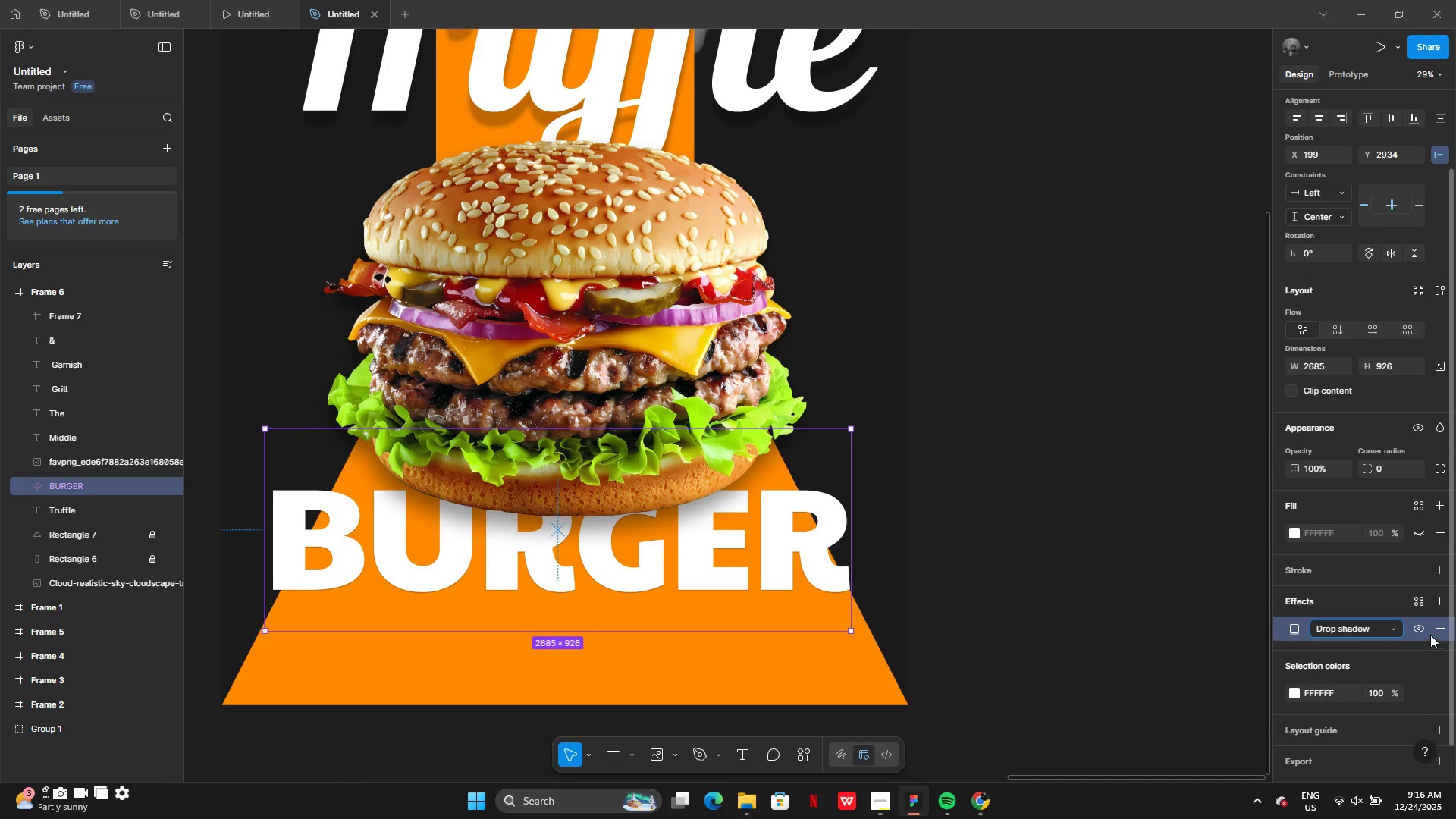 
left_click([1433, 629])
 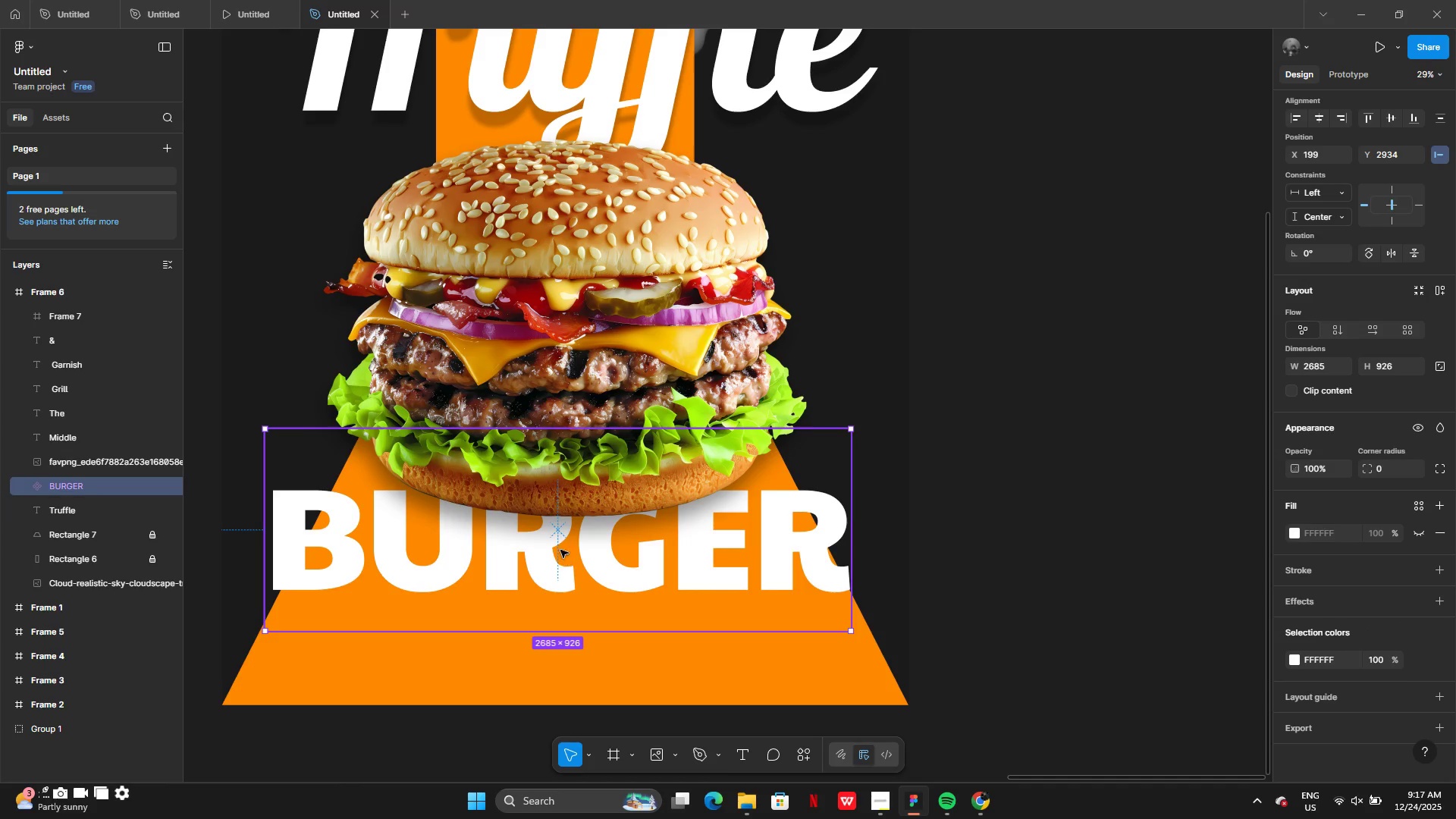 
left_click_drag(start_coordinate=[553, 530], to_coordinate=[572, 527])
 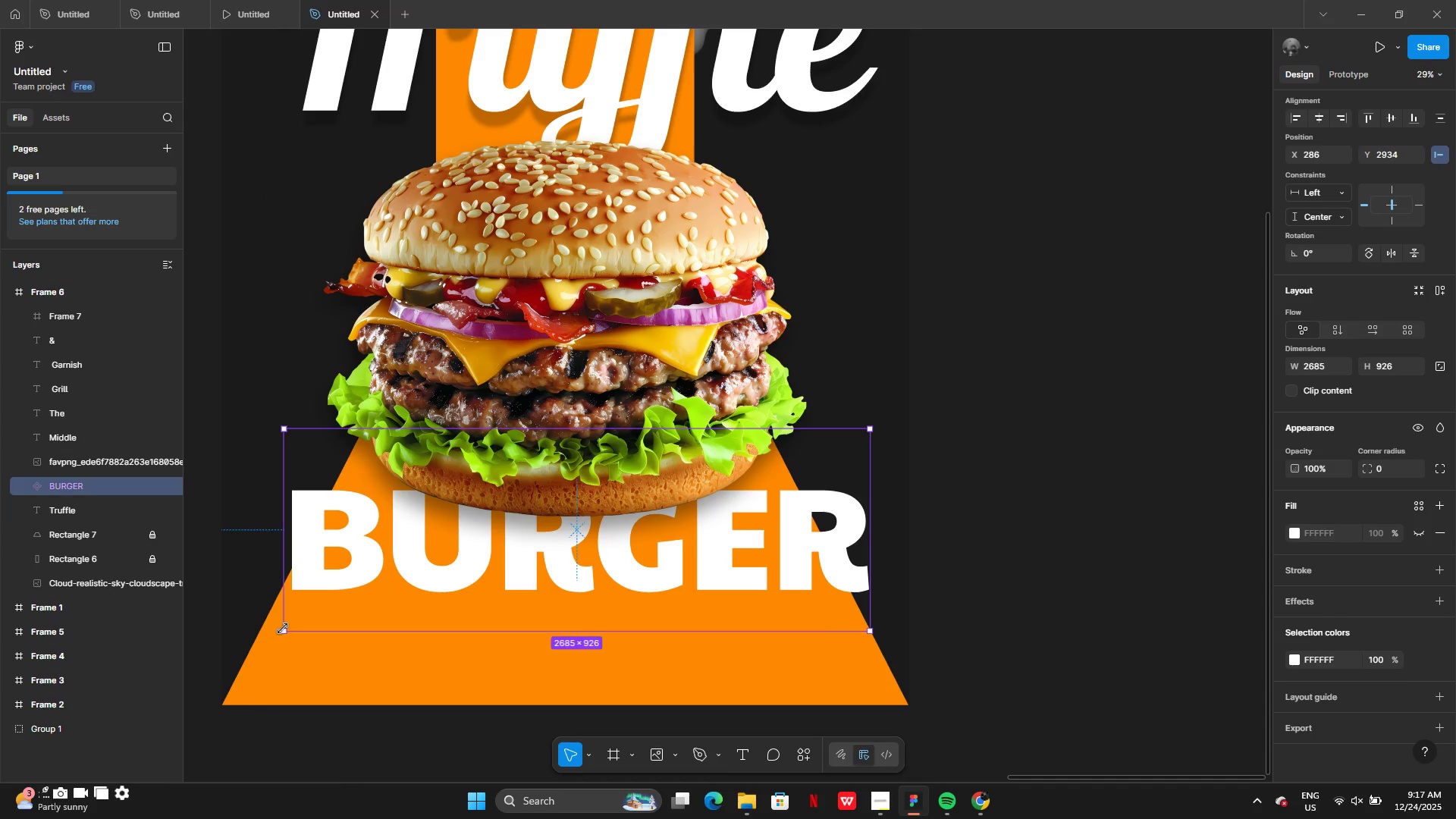 
left_click_drag(start_coordinate=[282, 628], to_coordinate=[276, 615])
 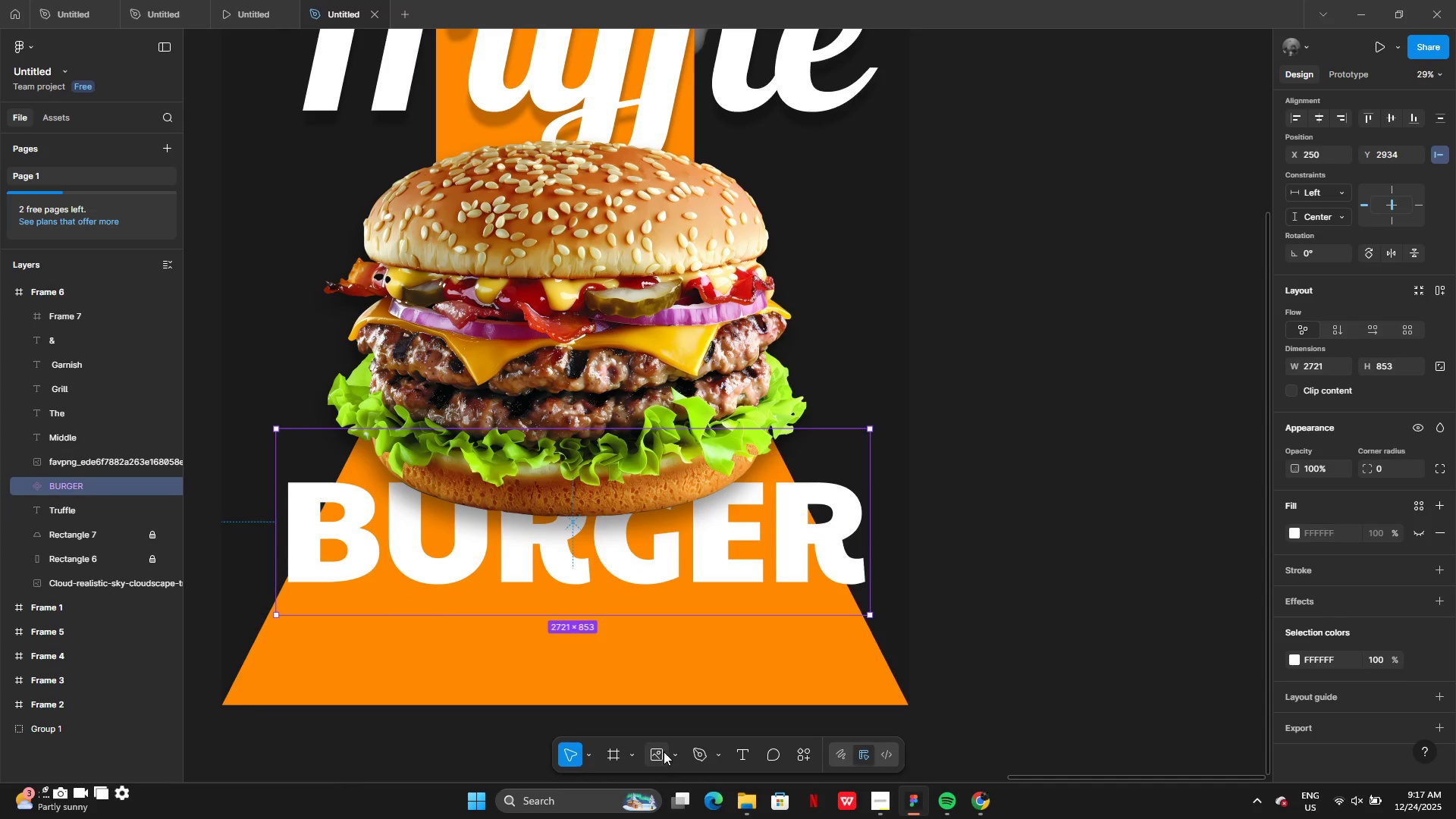 
left_click([670, 754])
 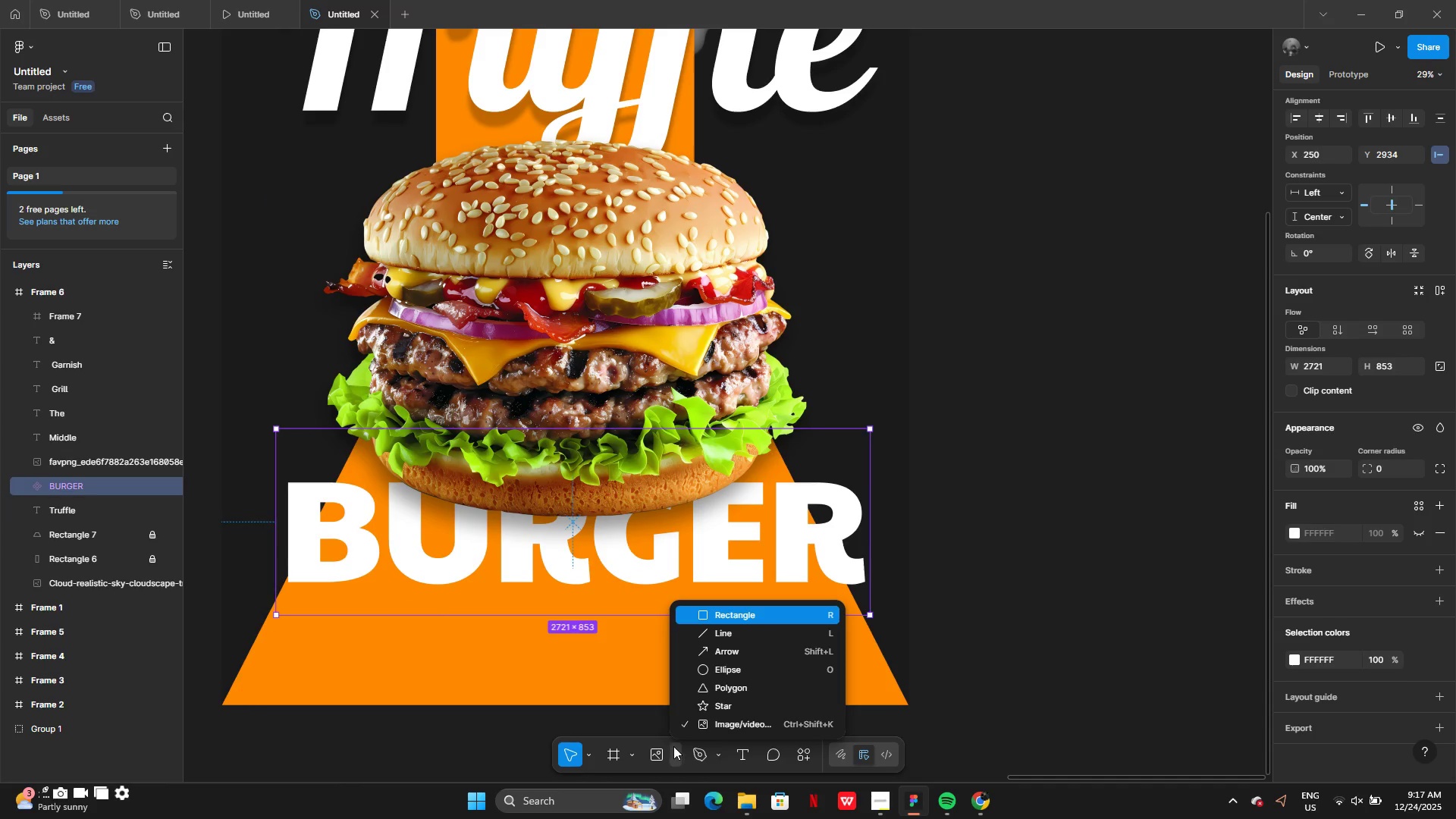 
left_click([702, 753])
 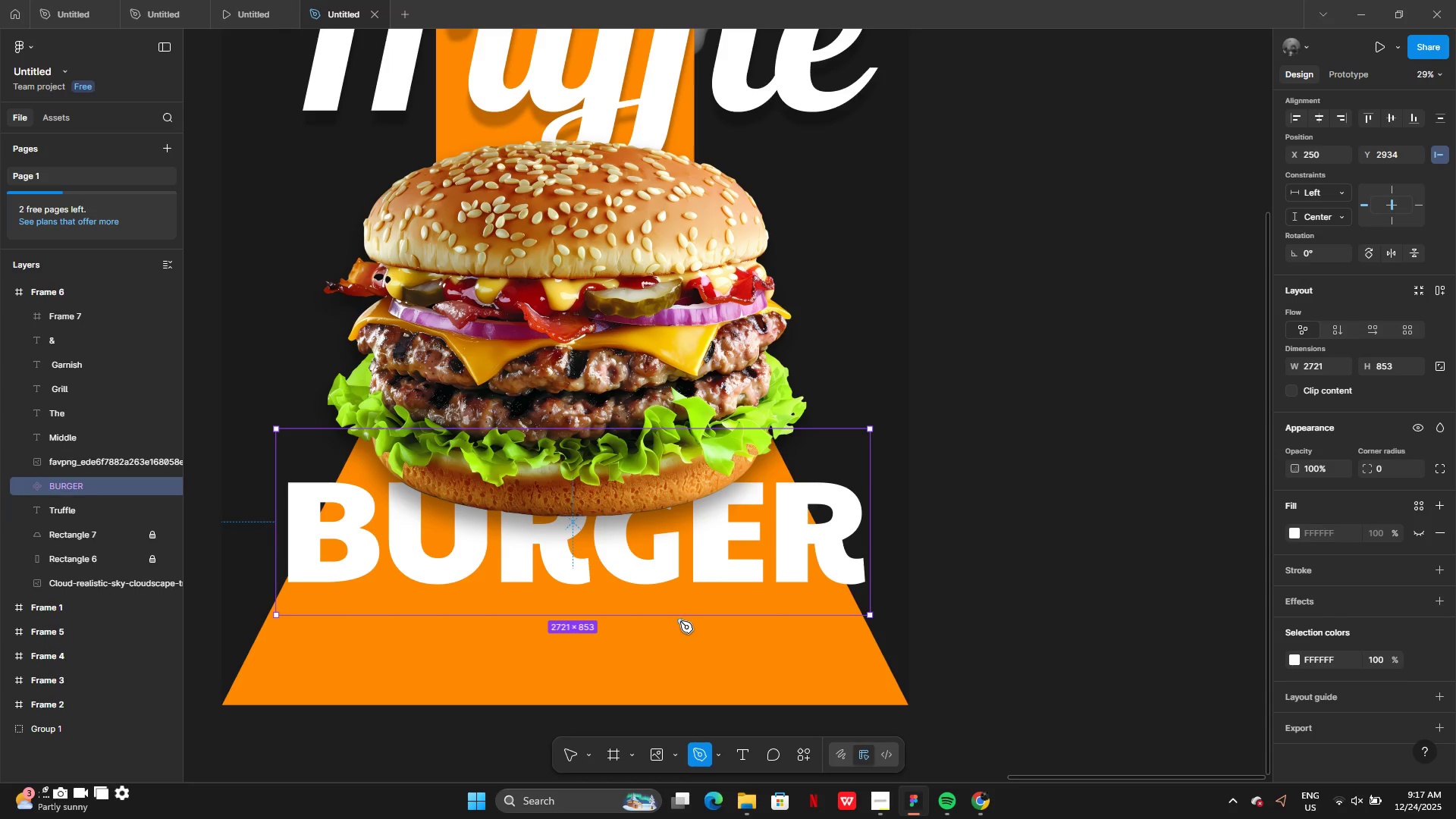 
left_click([679, 616])
 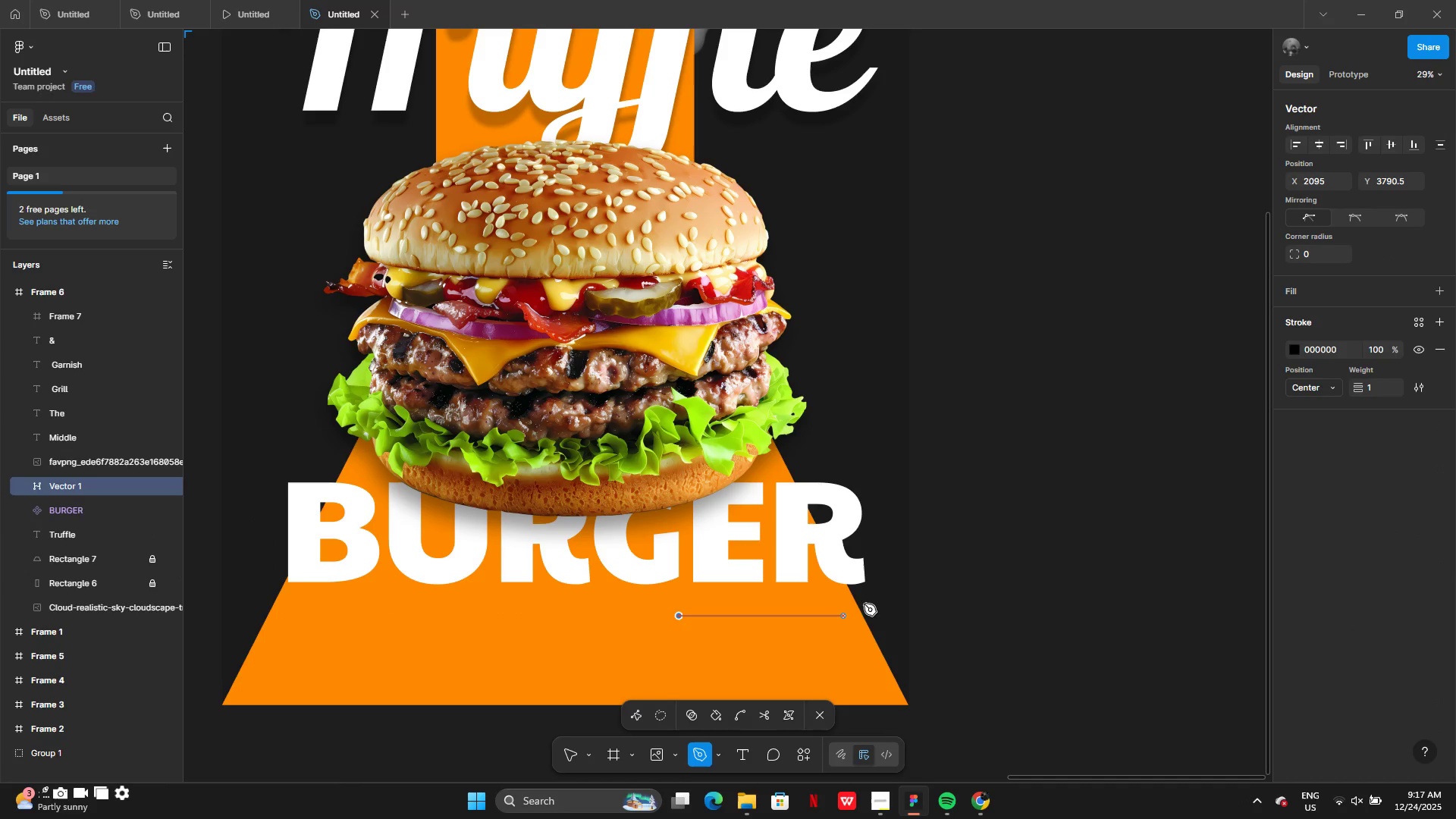 
key(Control+Z)
 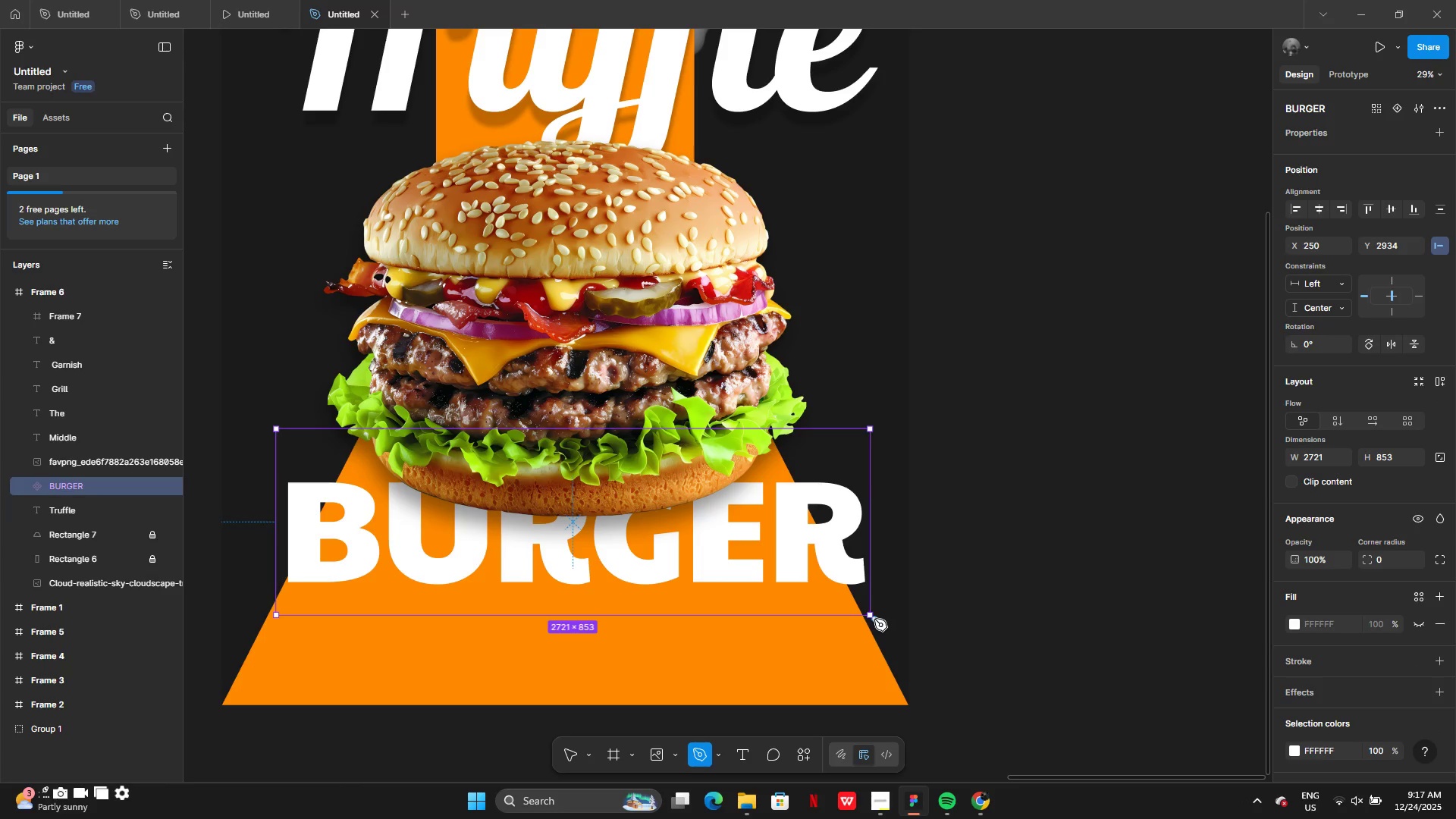 
left_click([871, 619])
 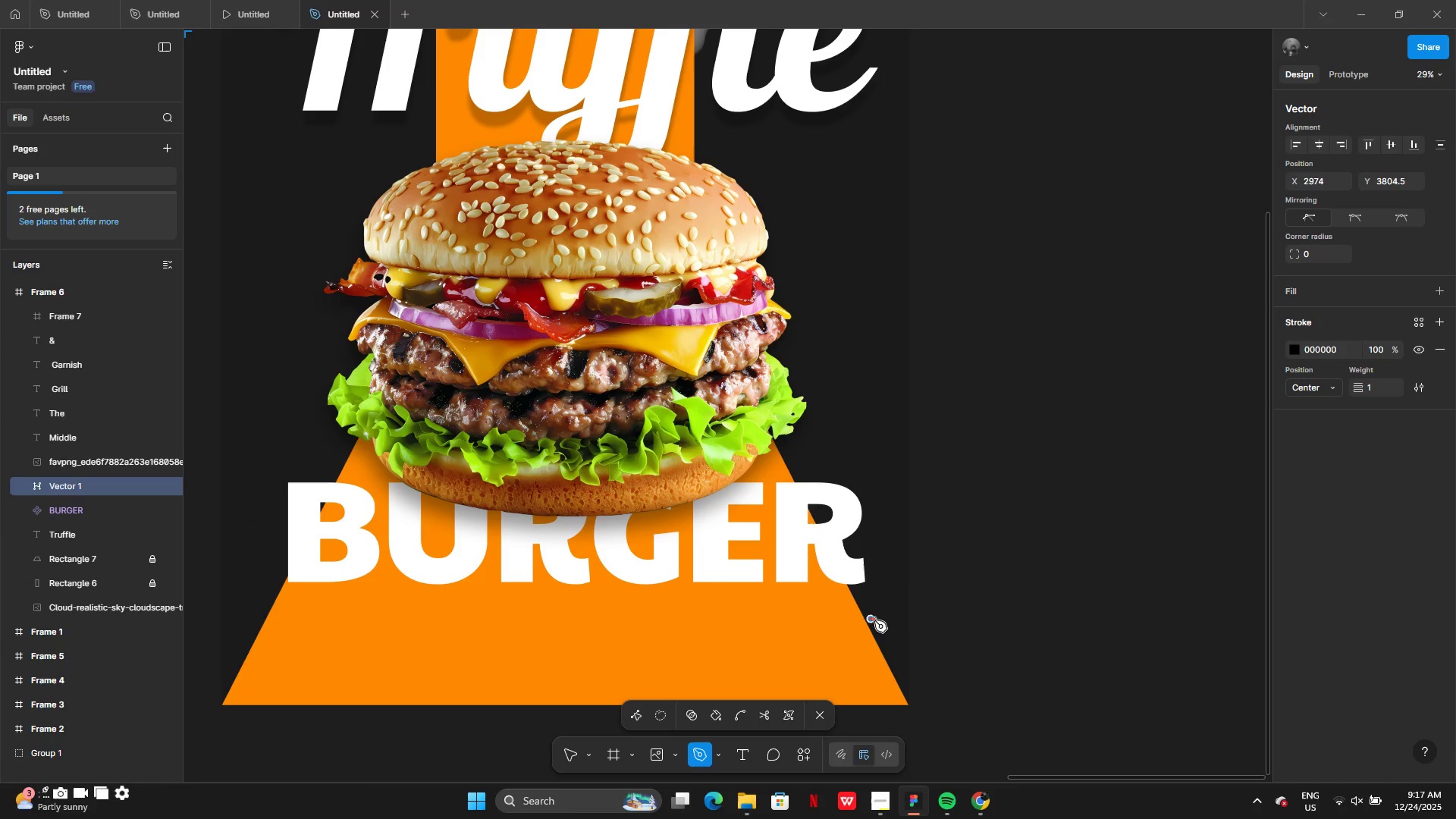 
left_click_drag(start_coordinate=[874, 620], to_coordinate=[705, 632])
 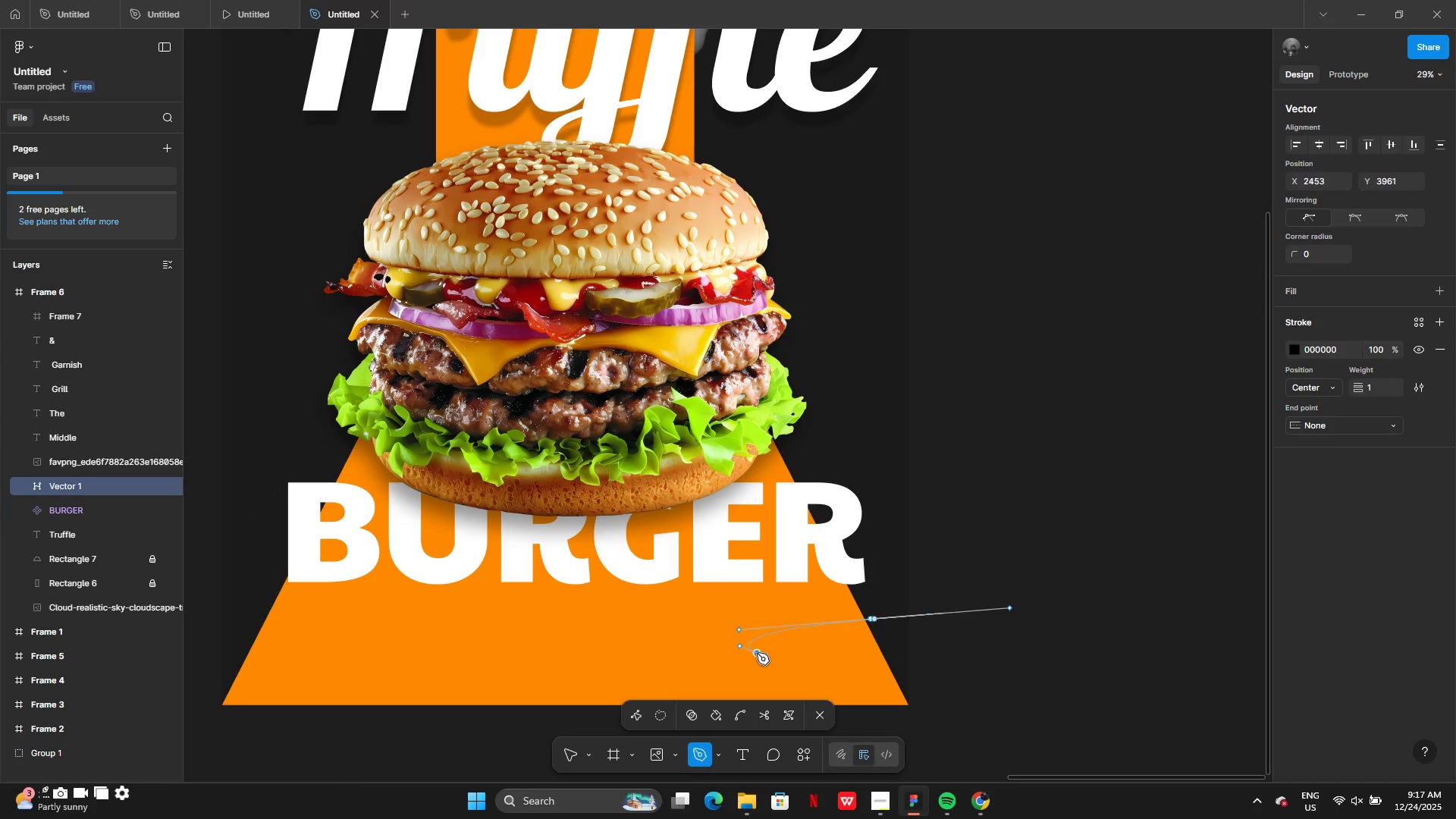 
left_click_drag(start_coordinate=[757, 653], to_coordinate=[801, 567])
 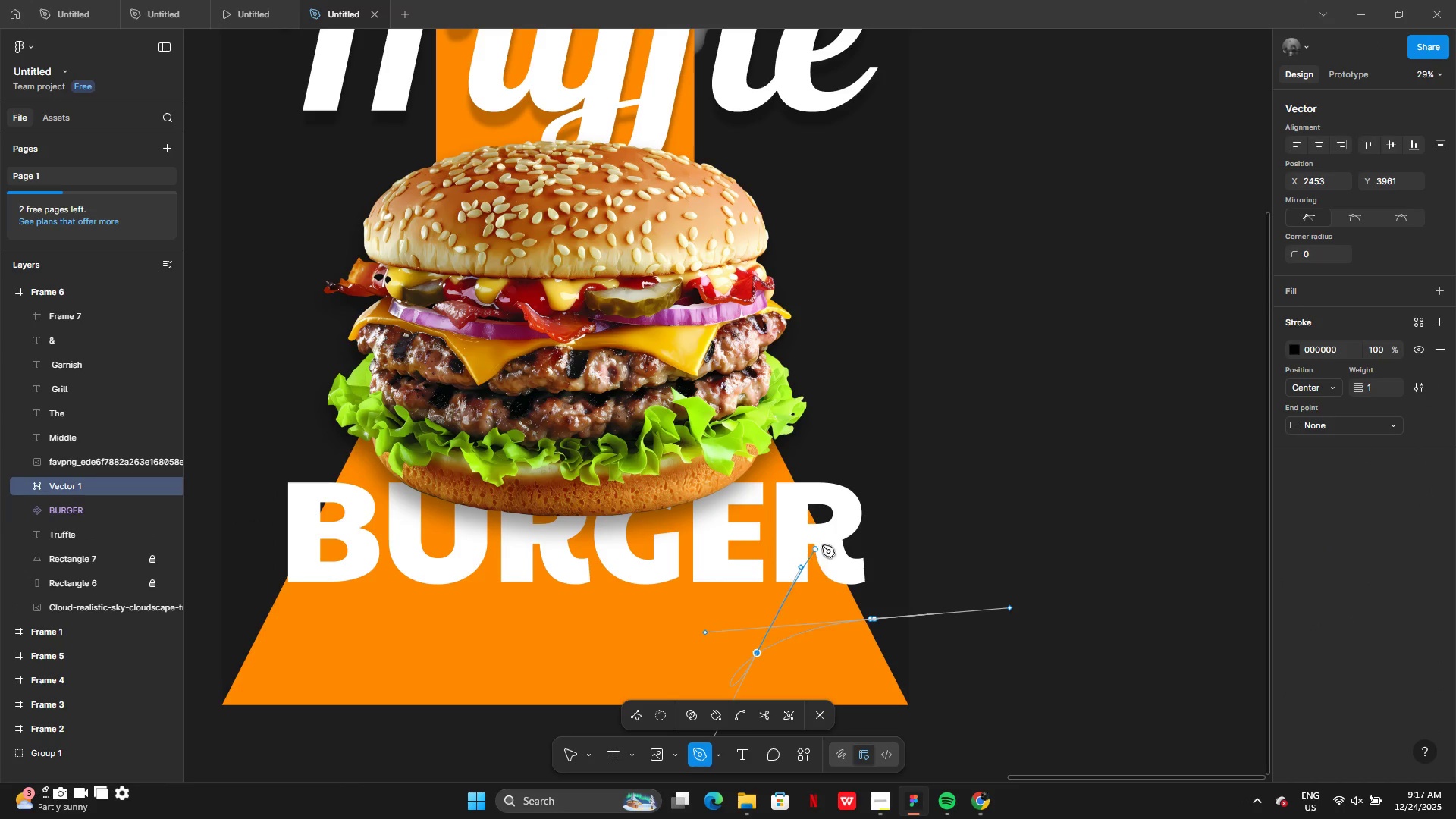 
left_click_drag(start_coordinate=[817, 548], to_coordinate=[824, 544])
 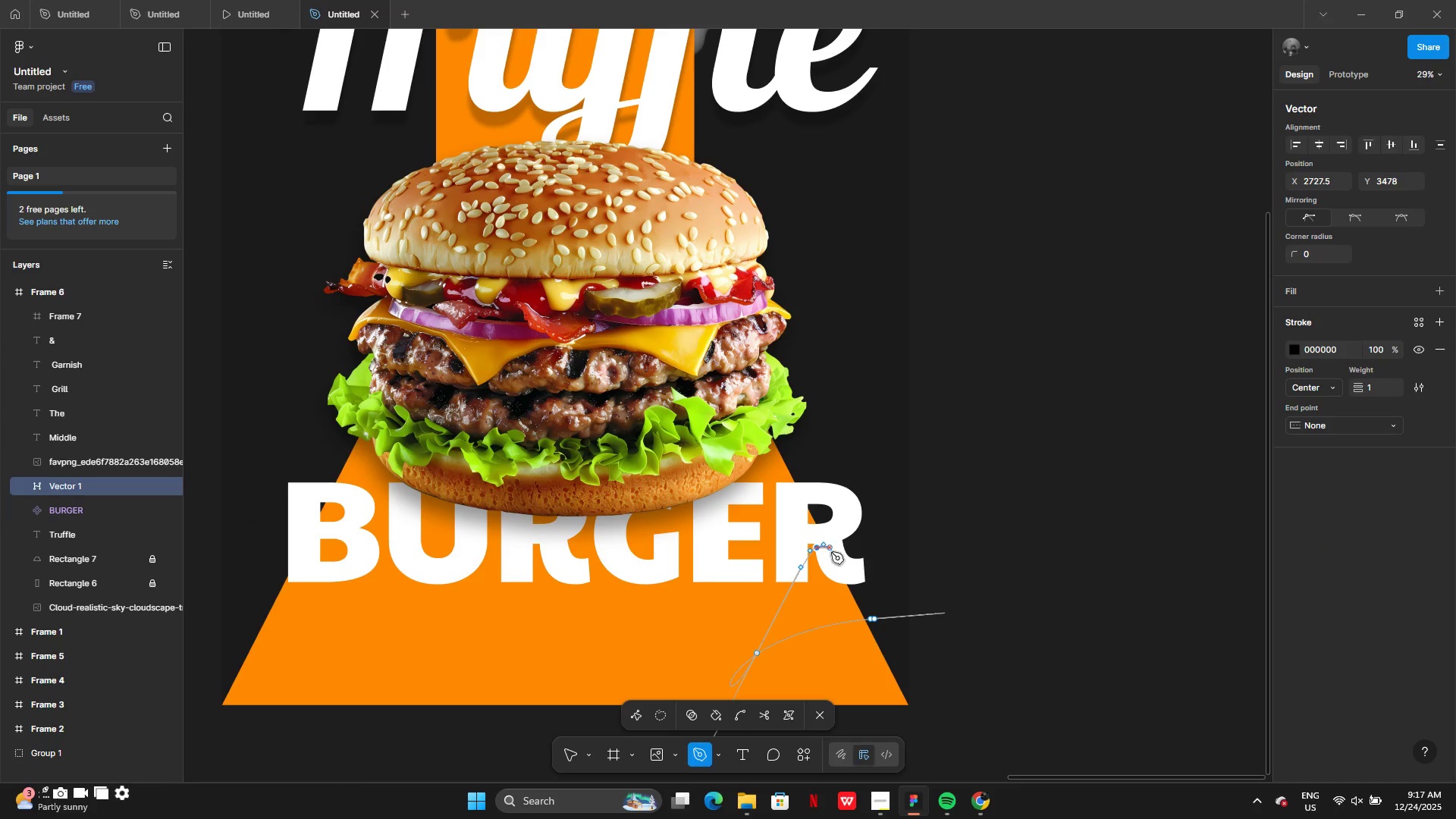 
key(Control+Z)
 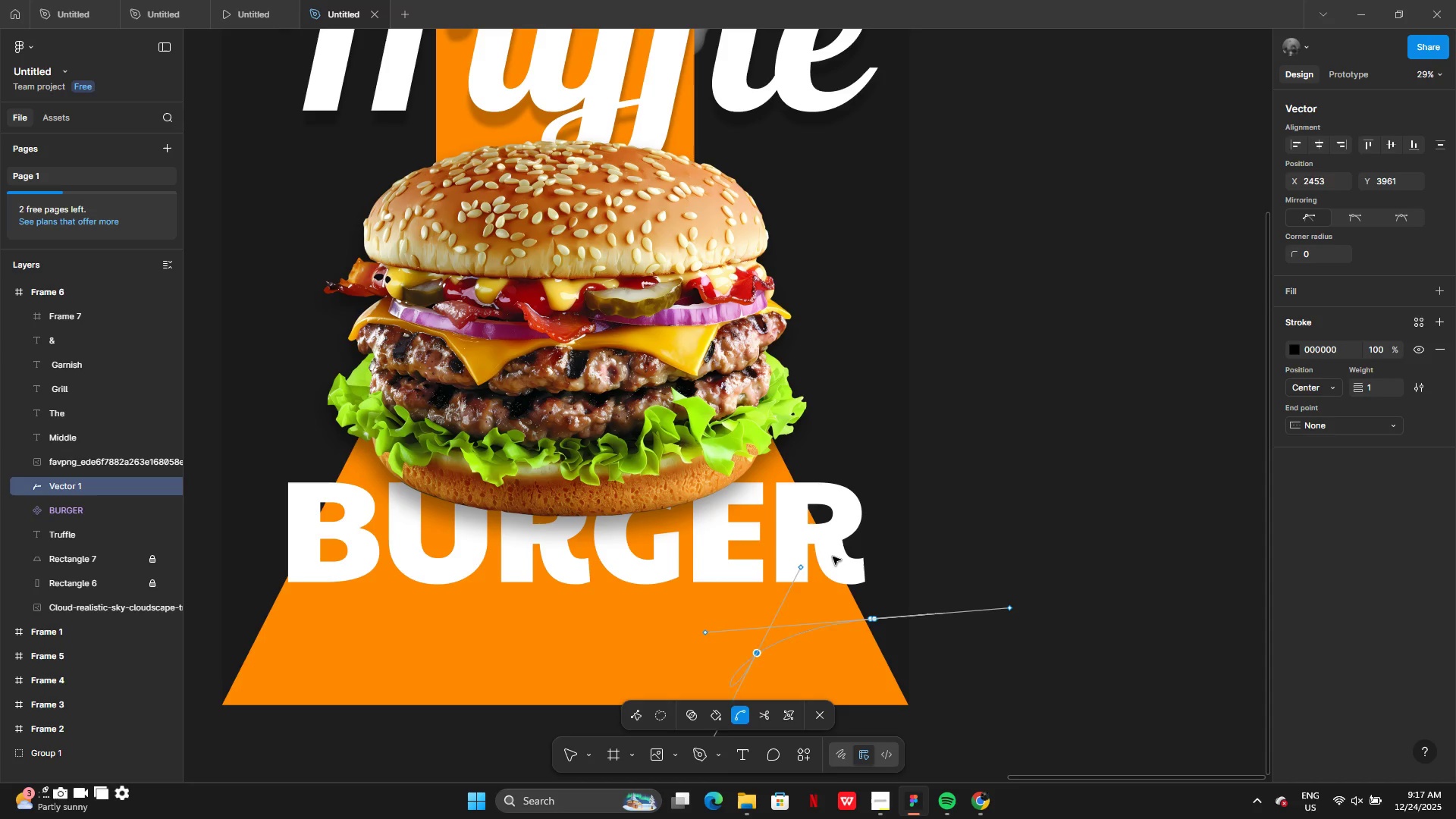 
key(Control+Z)
 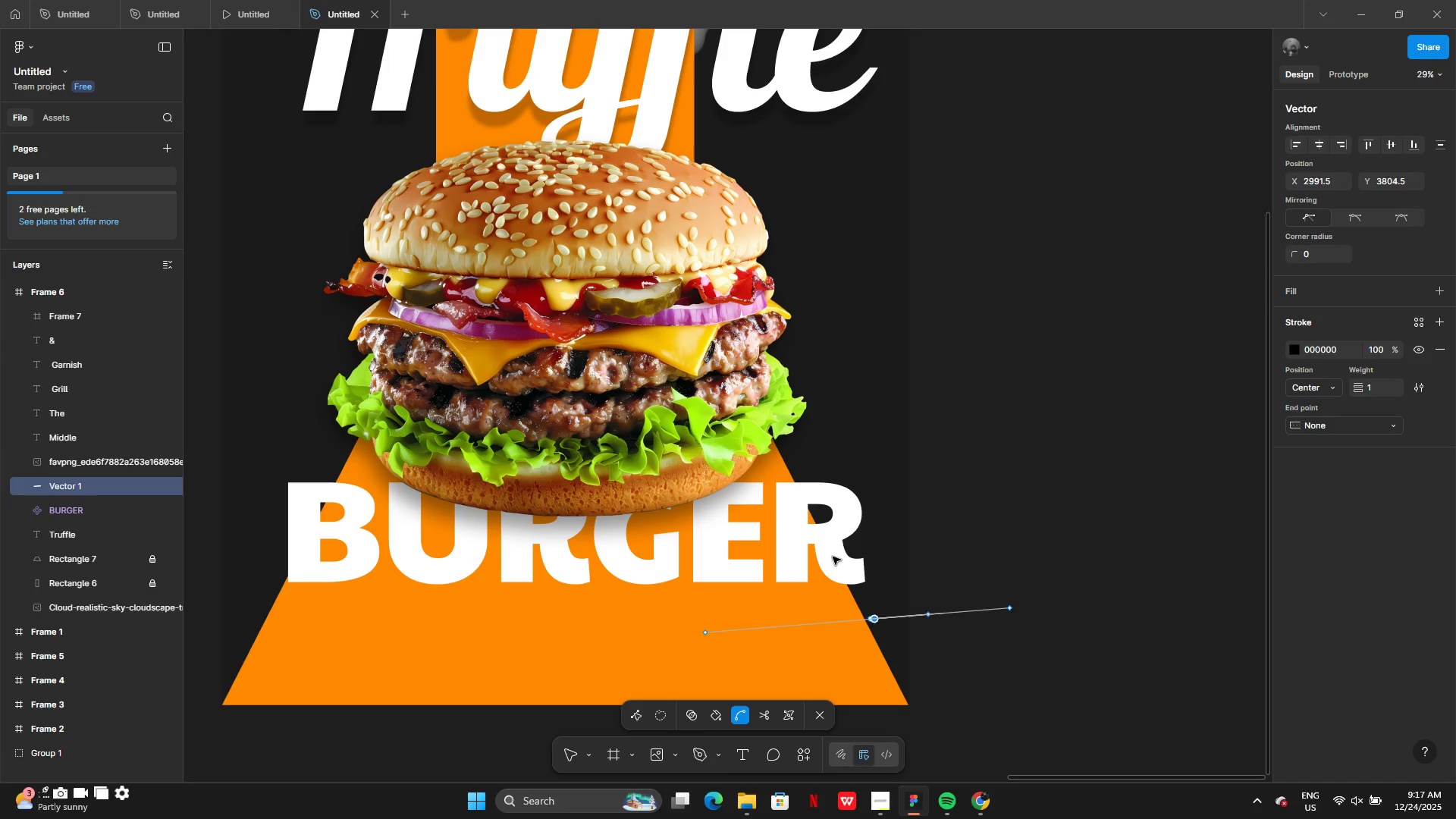 
key(Control+Z)
 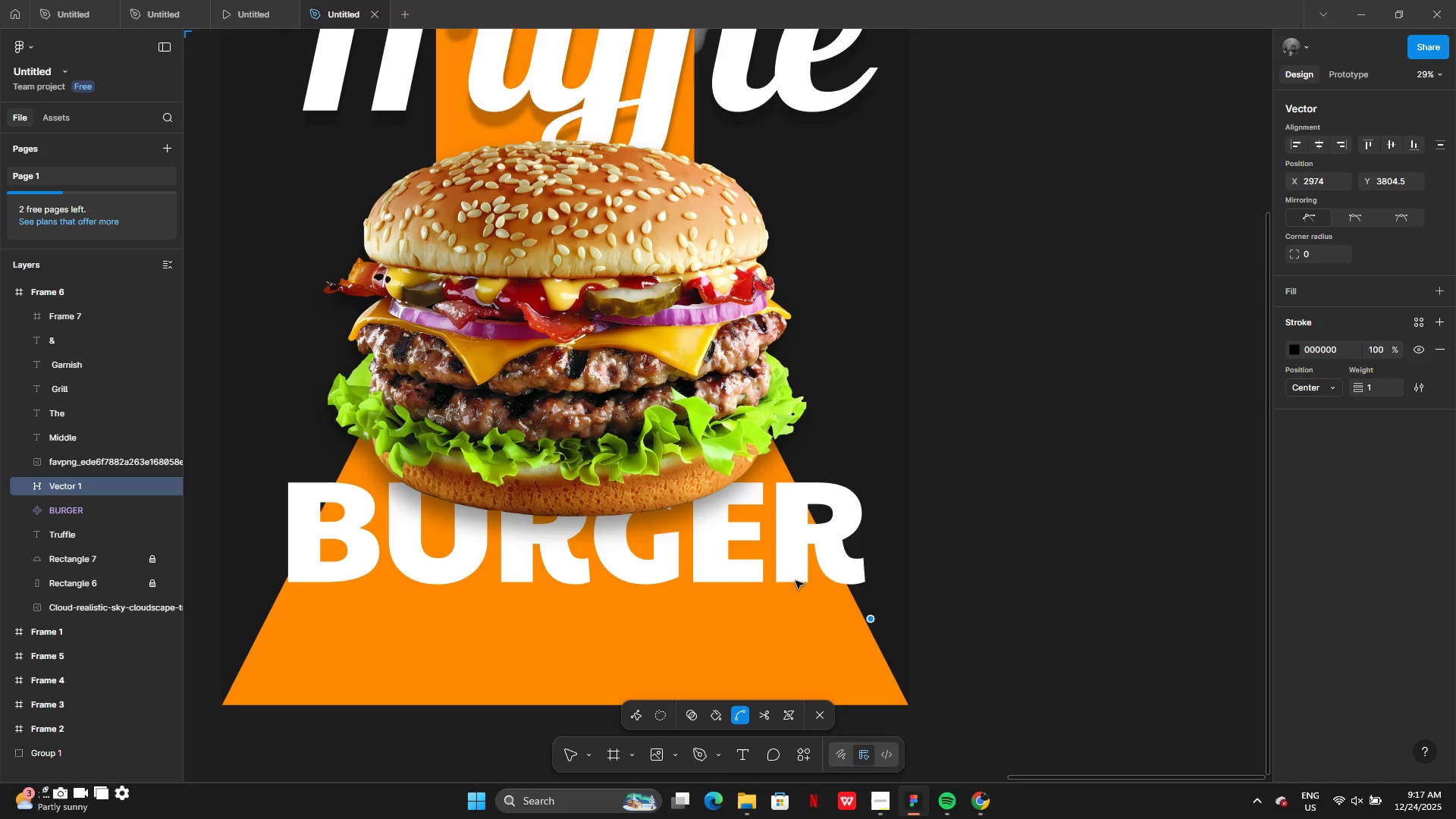 
key(Control+Z)
 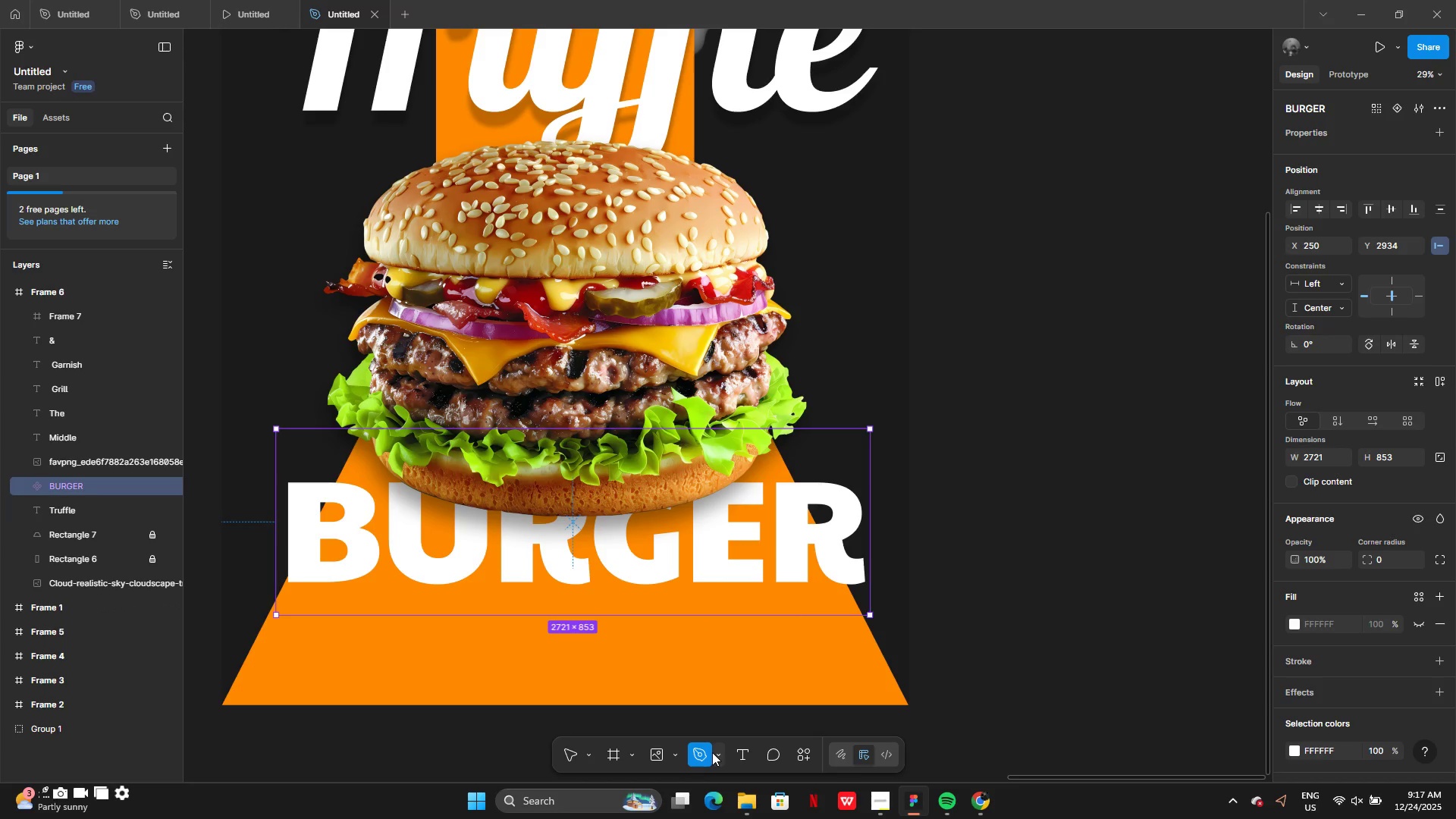 
double_click([705, 755])
 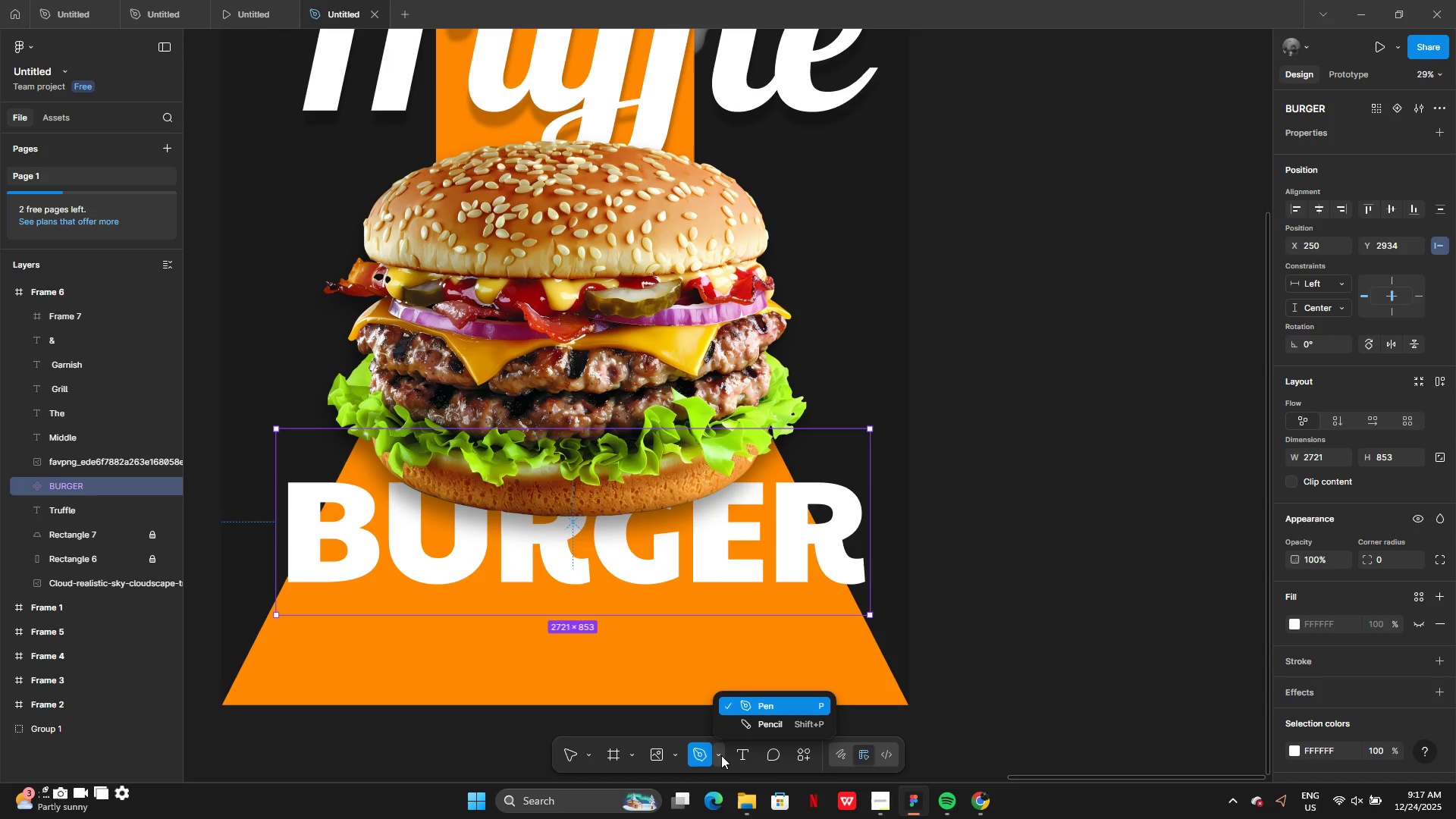 
left_click([721, 755])
 